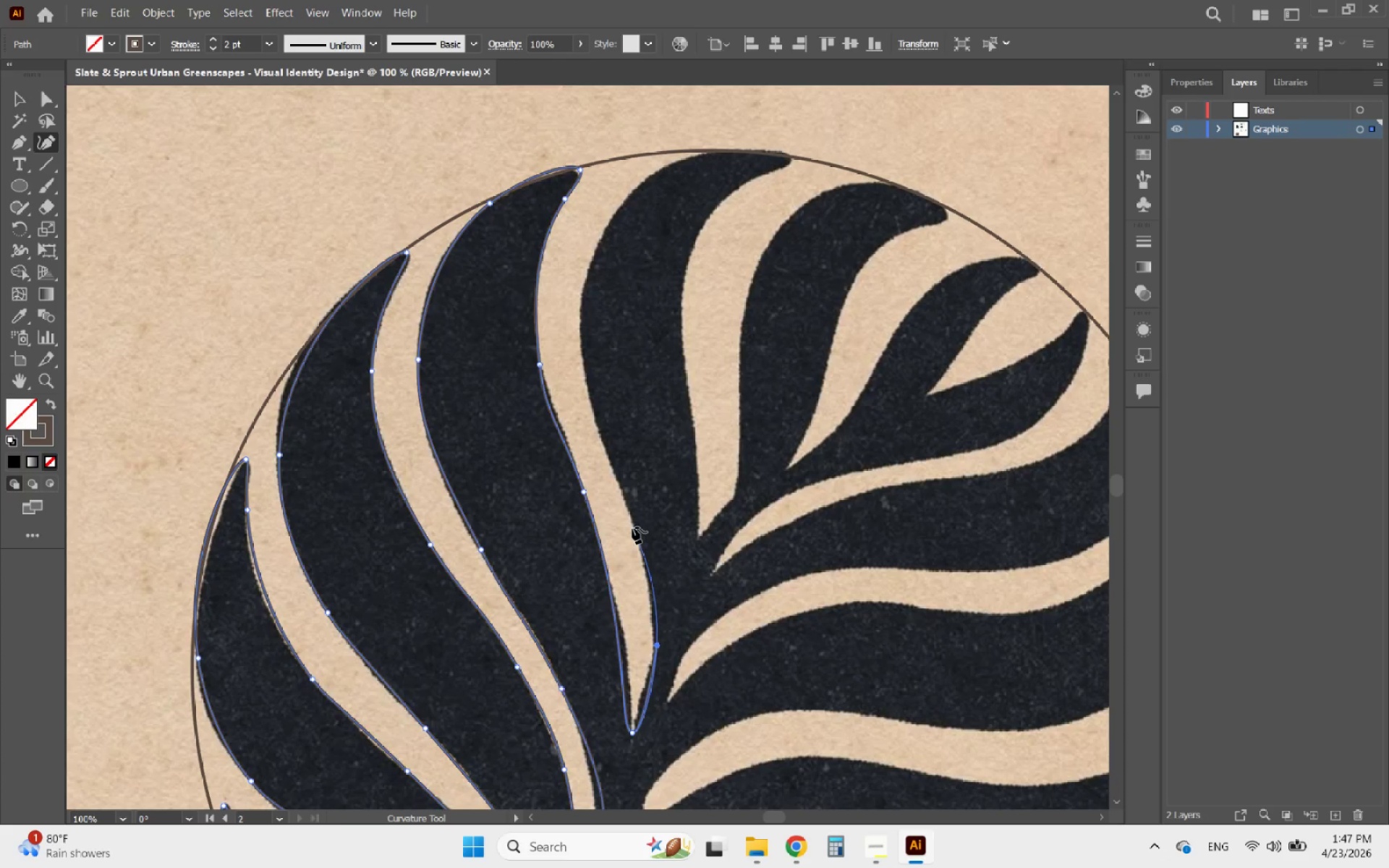 
left_click([632, 524])
 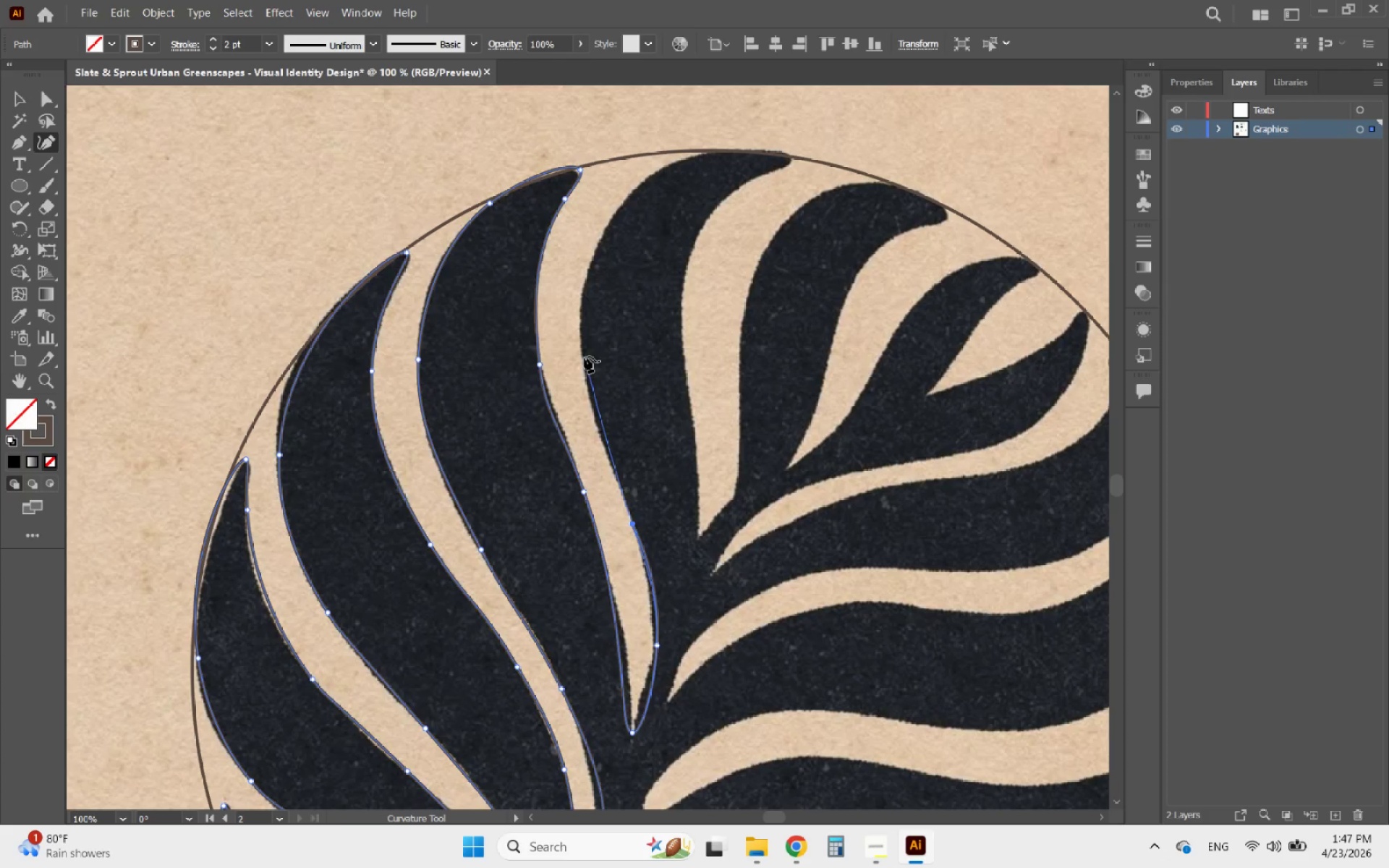 
left_click([582, 348])
 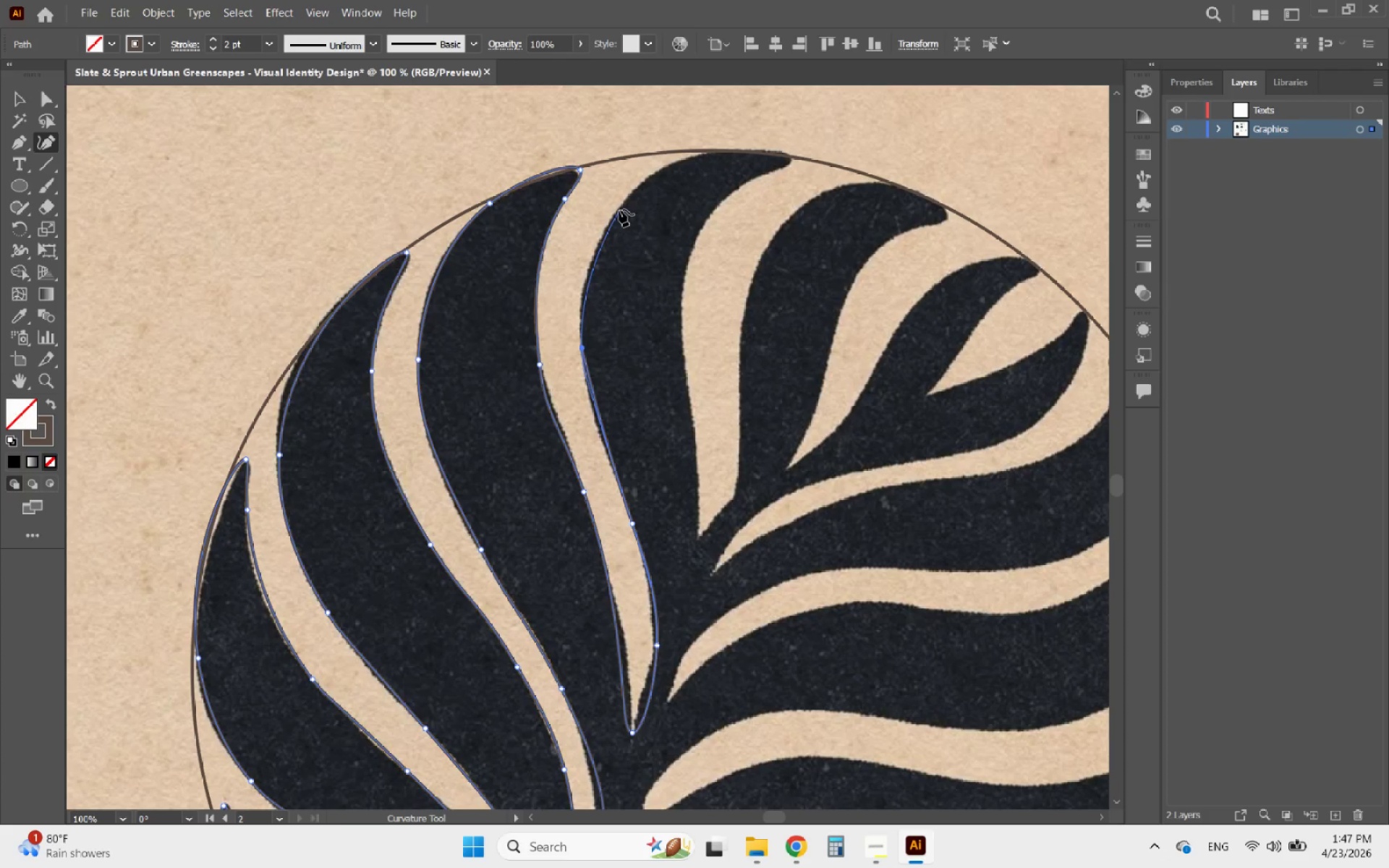 
left_click([616, 214])
 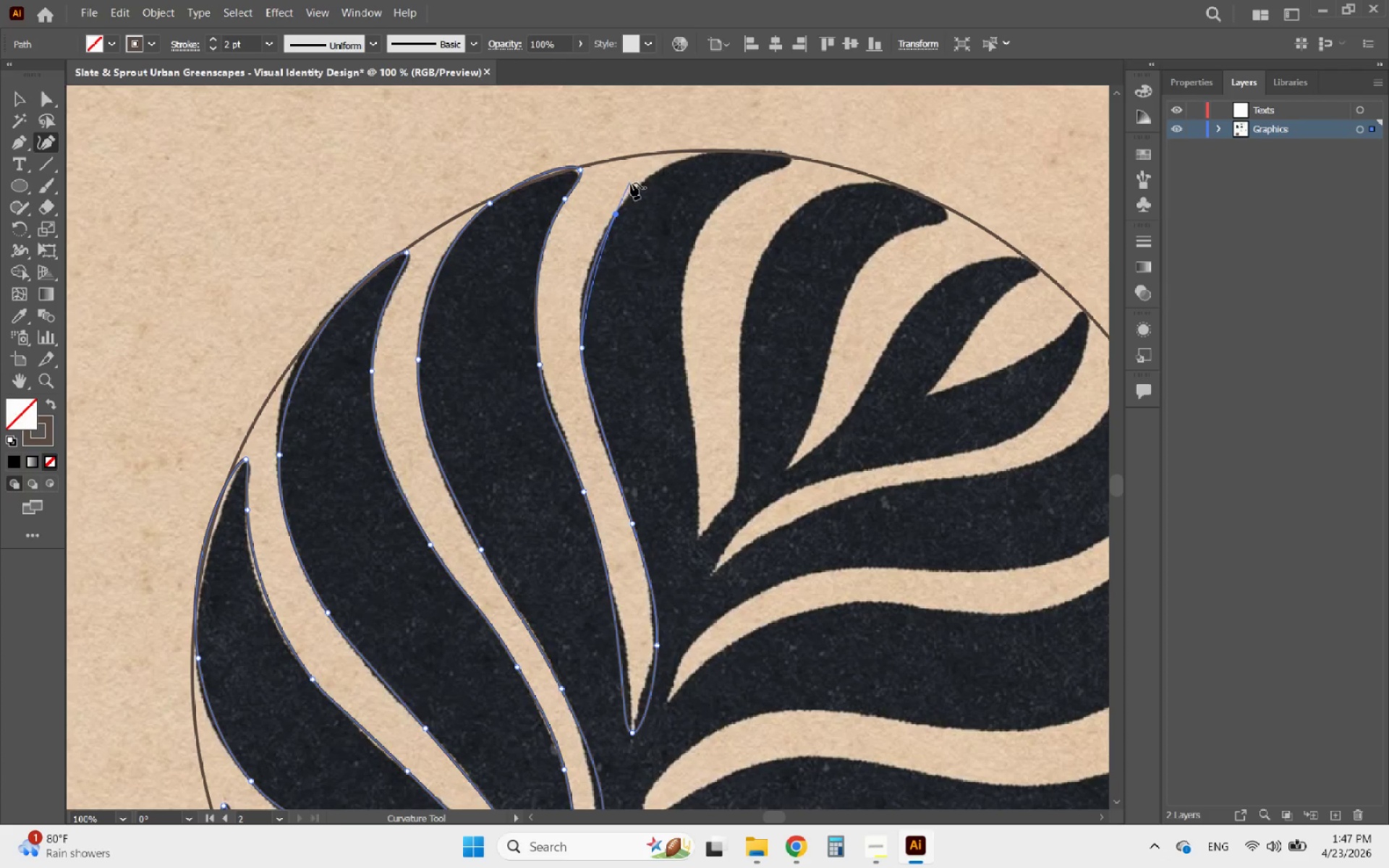 
hold_key(key=AltLeft, duration=0.48)
scroll: coordinate [715, 158], scroll_direction: up, amount: 2.0
 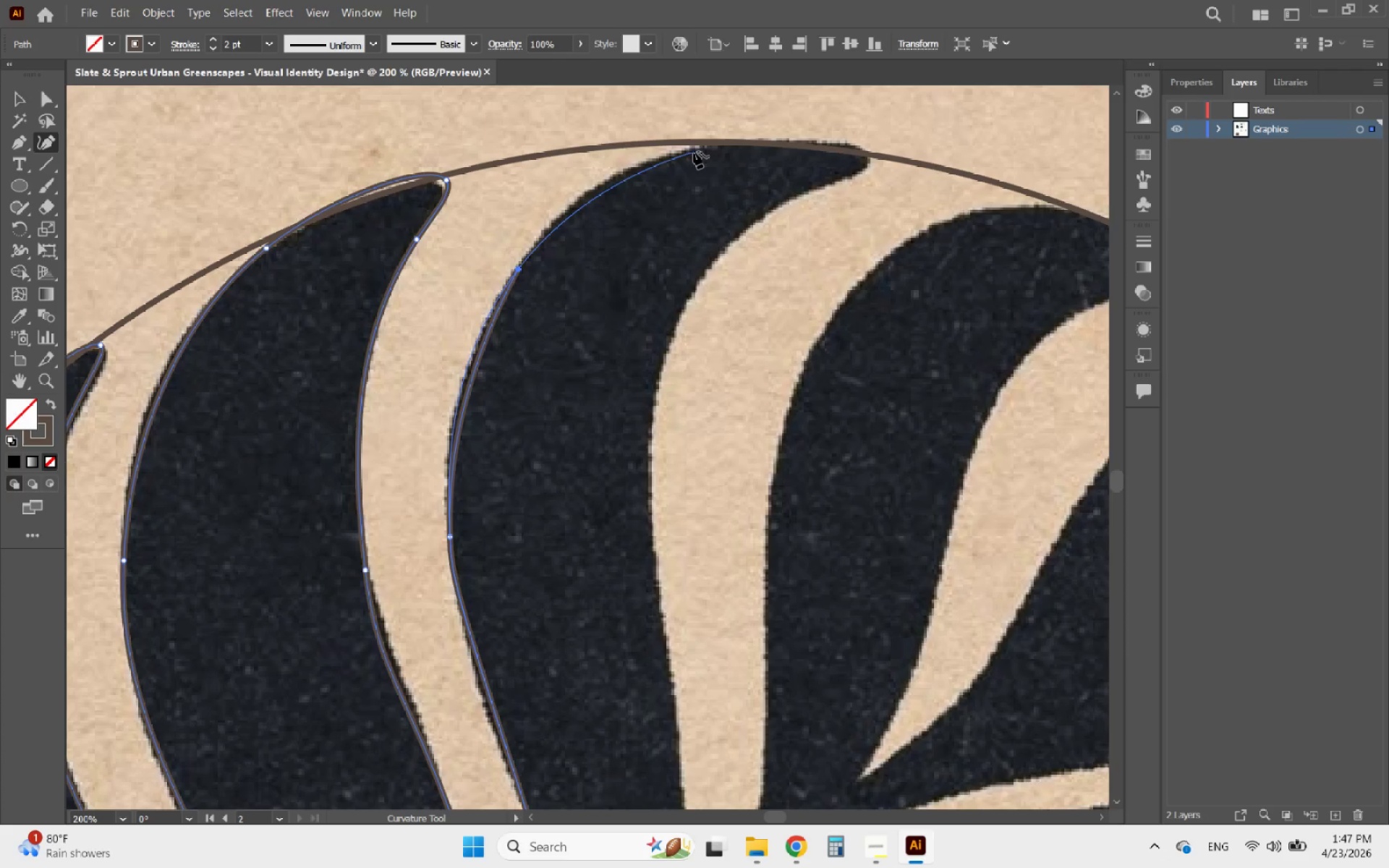 
left_click([694, 151])
 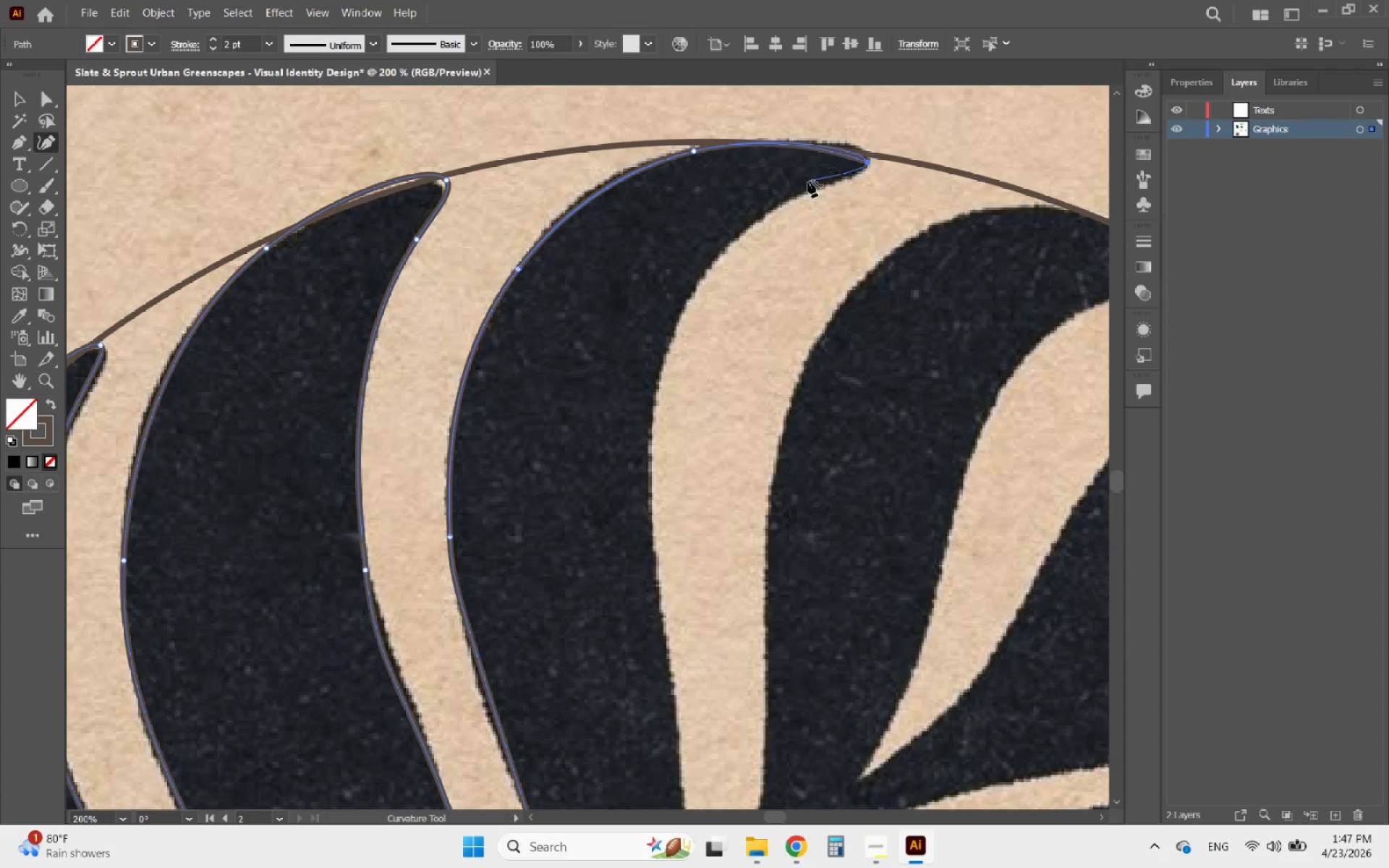 
left_click_drag(start_coordinate=[797, 192], to_coordinate=[793, 193])
 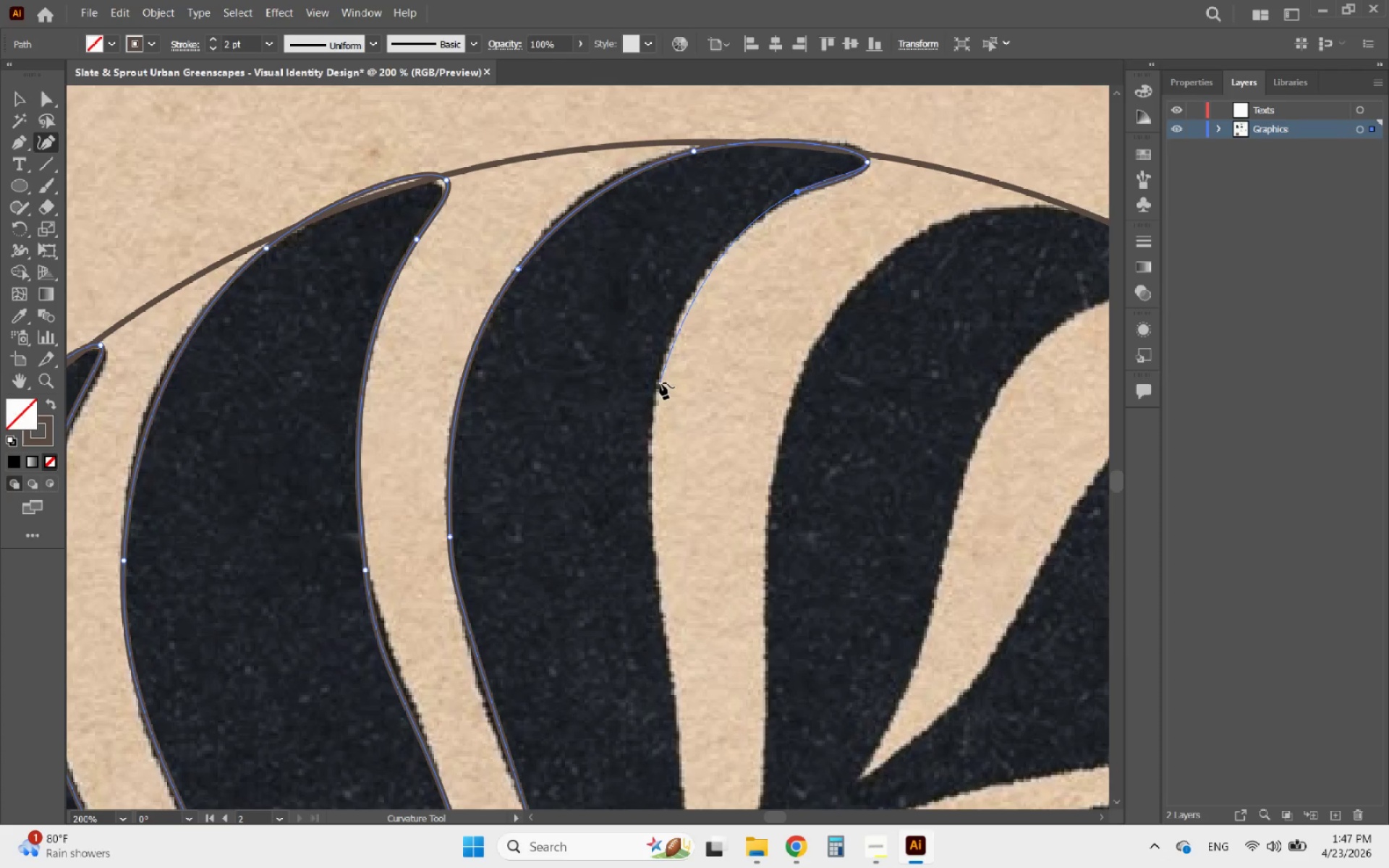 
left_click([658, 378])
 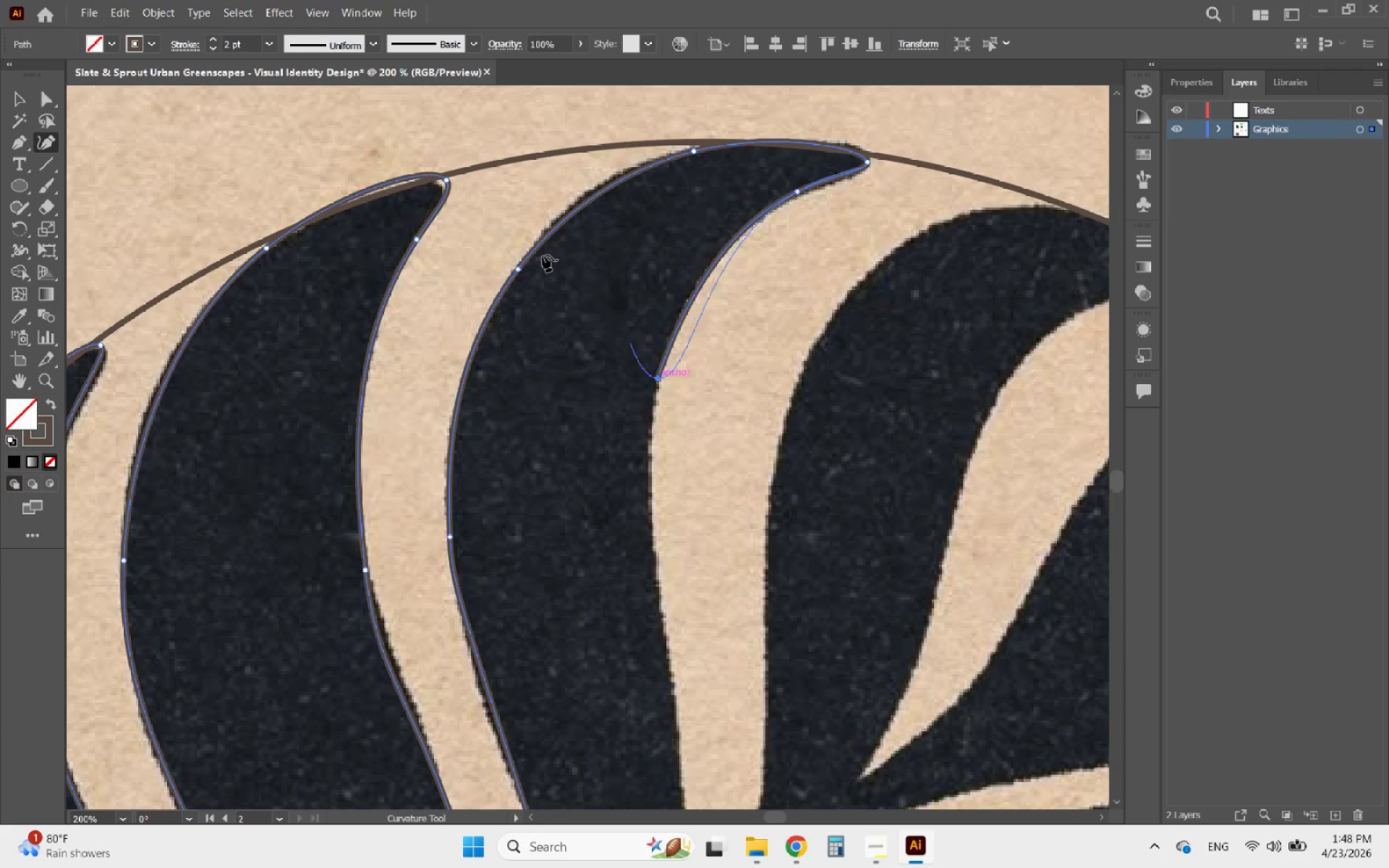 
hold_key(key=AltLeft, duration=0.75)
scroll: coordinate [493, 291], scroll_direction: down, amount: 1.0
 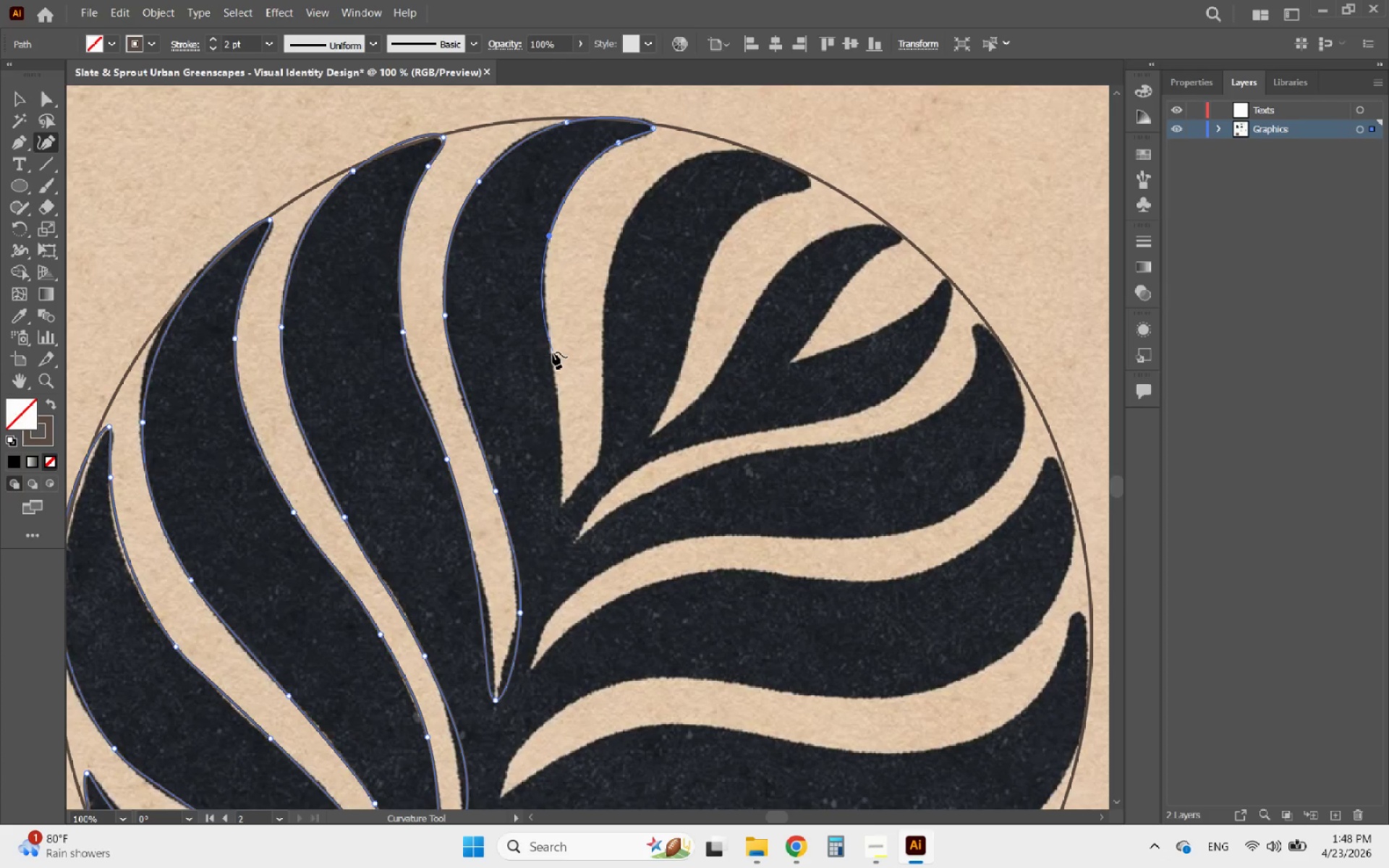 
left_click([554, 365])
 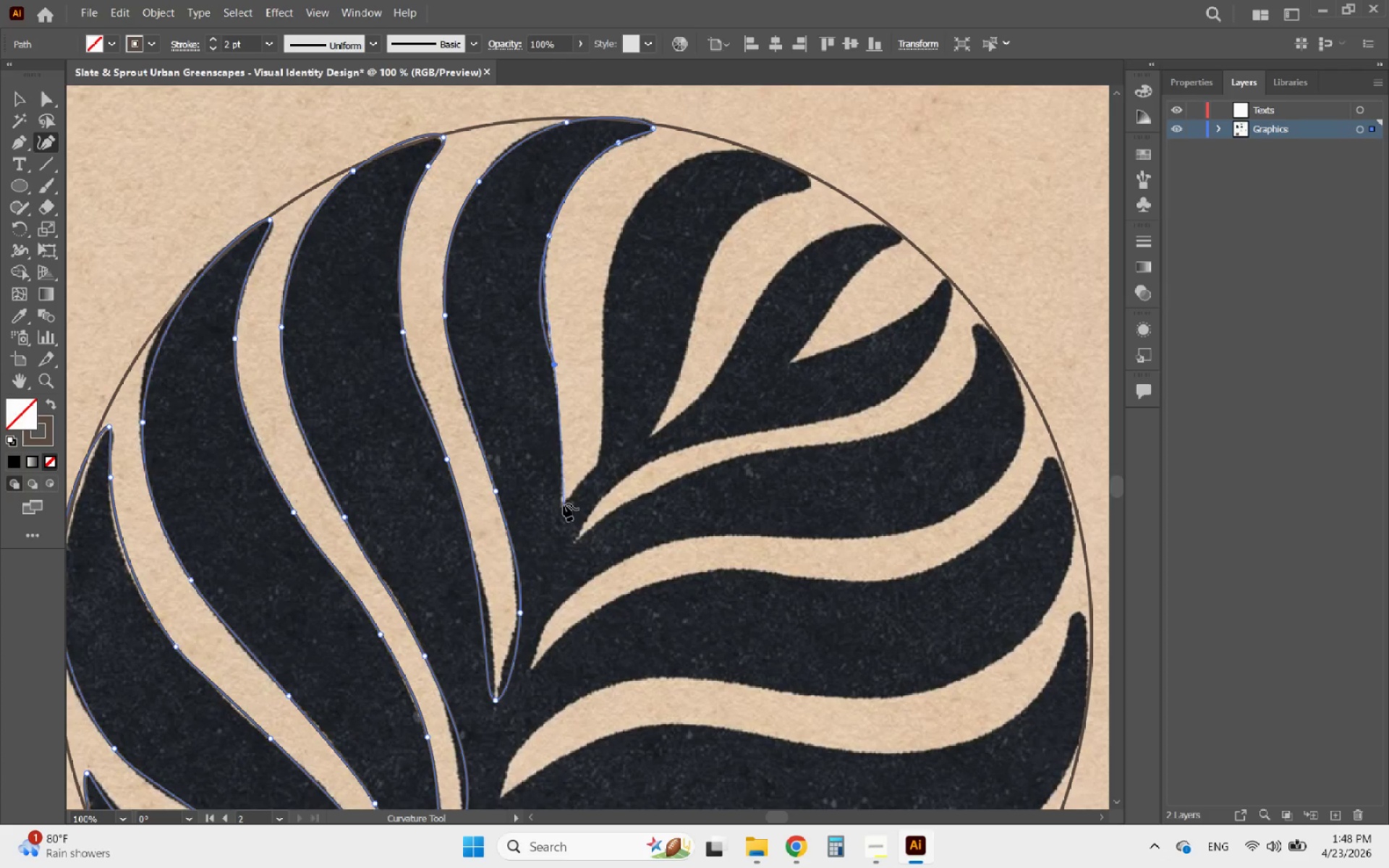 
left_click([561, 505])
 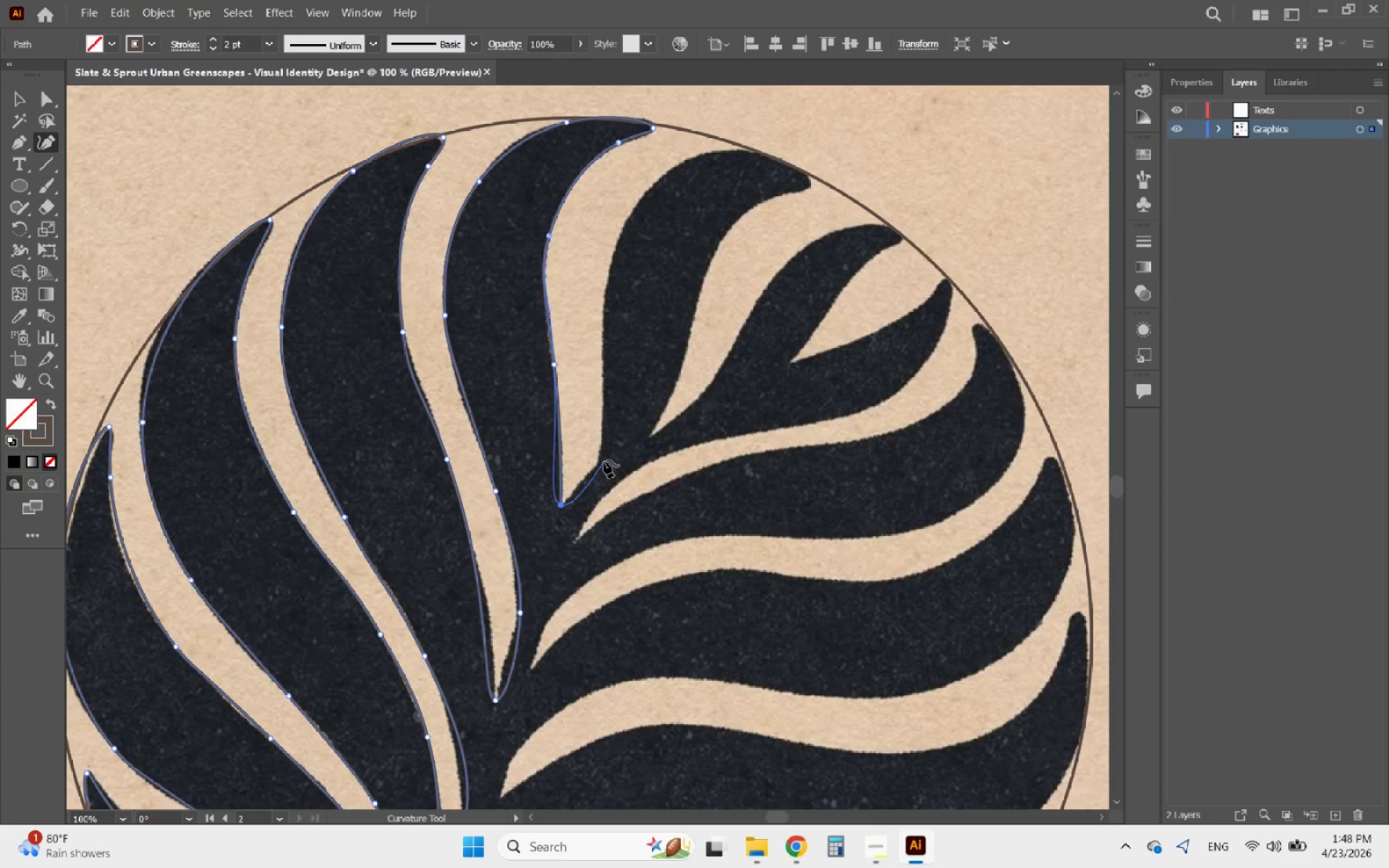 
left_click_drag(start_coordinate=[603, 459], to_coordinate=[602, 450])
 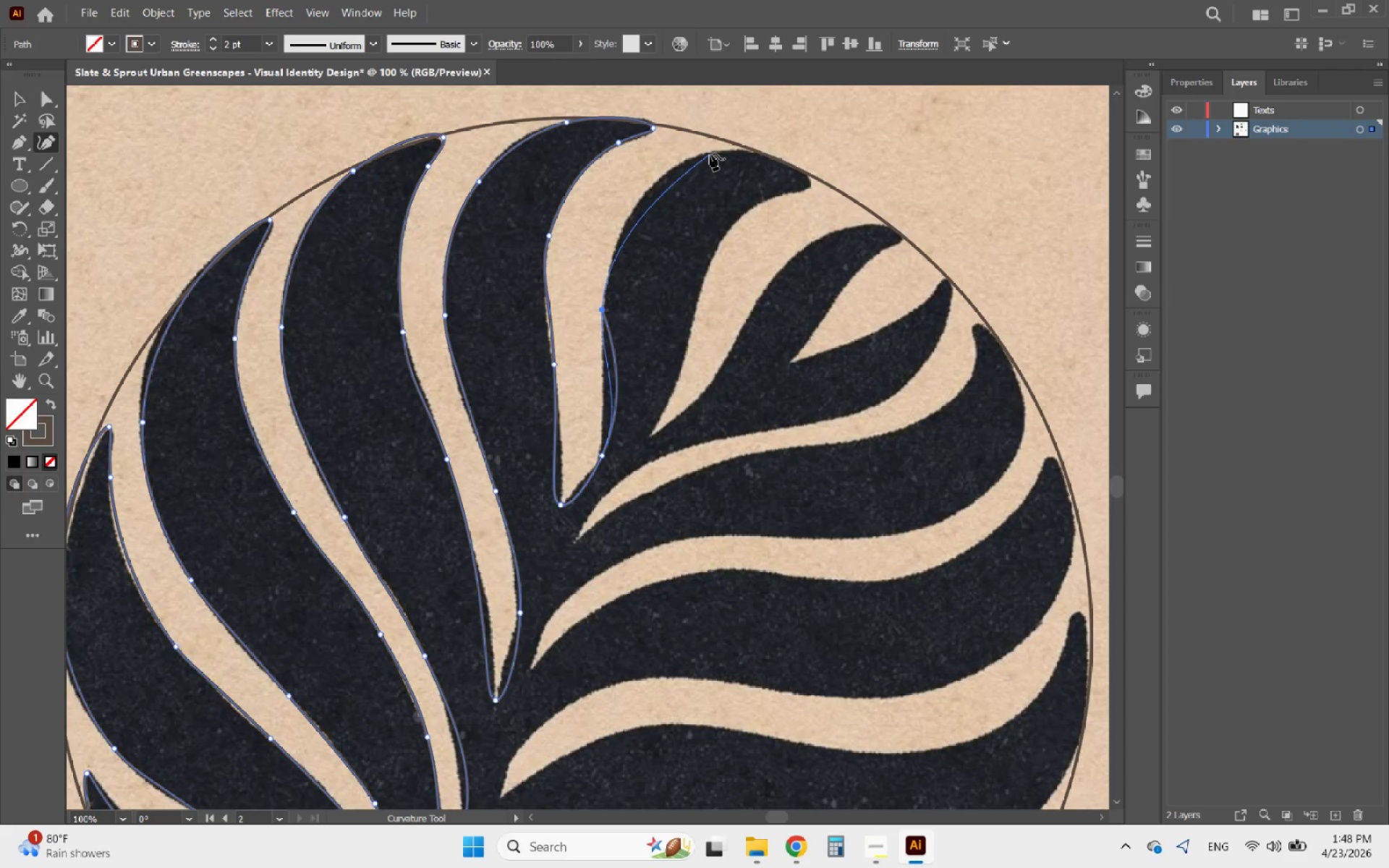 
left_click([710, 153])
 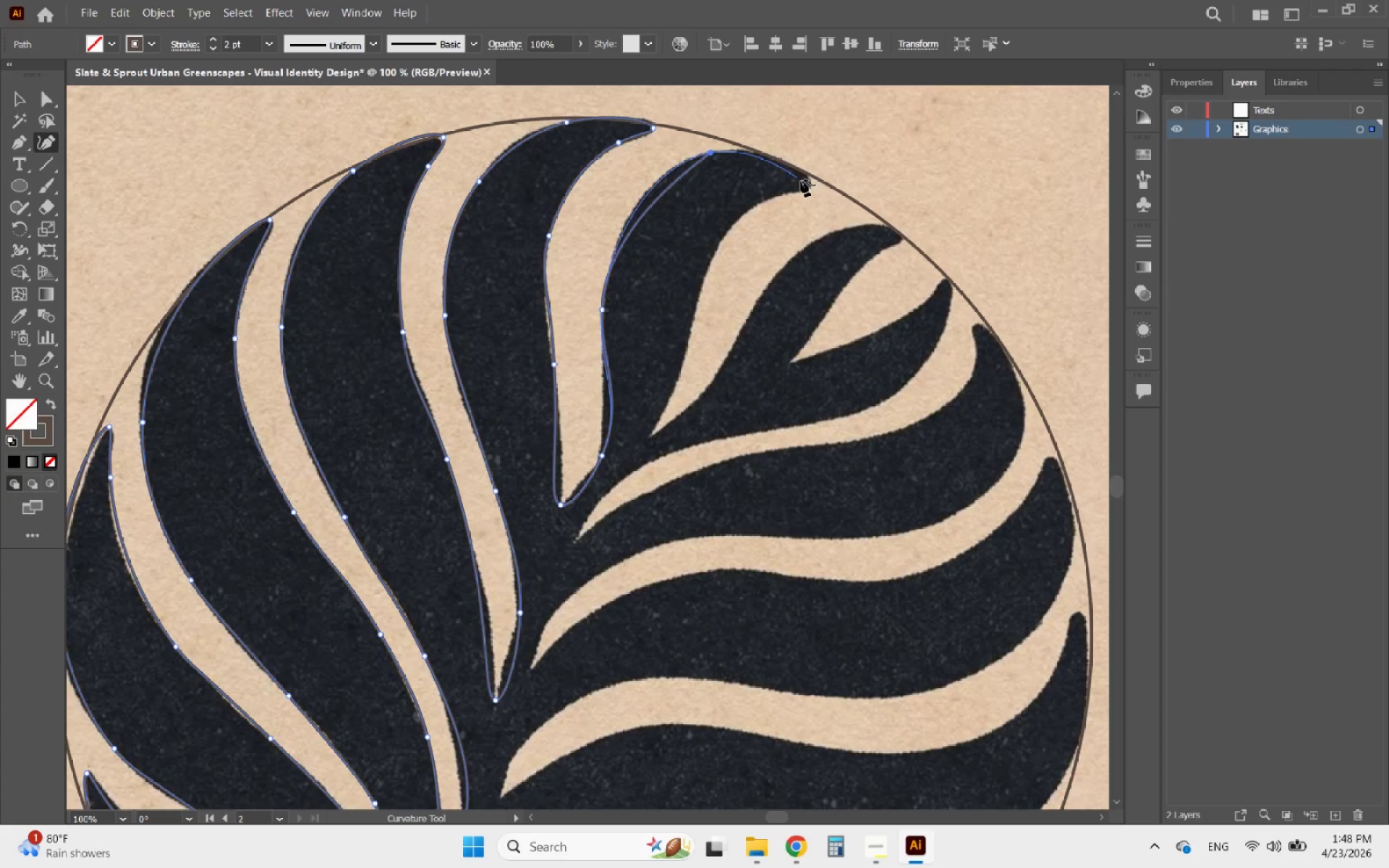 
left_click([810, 182])
 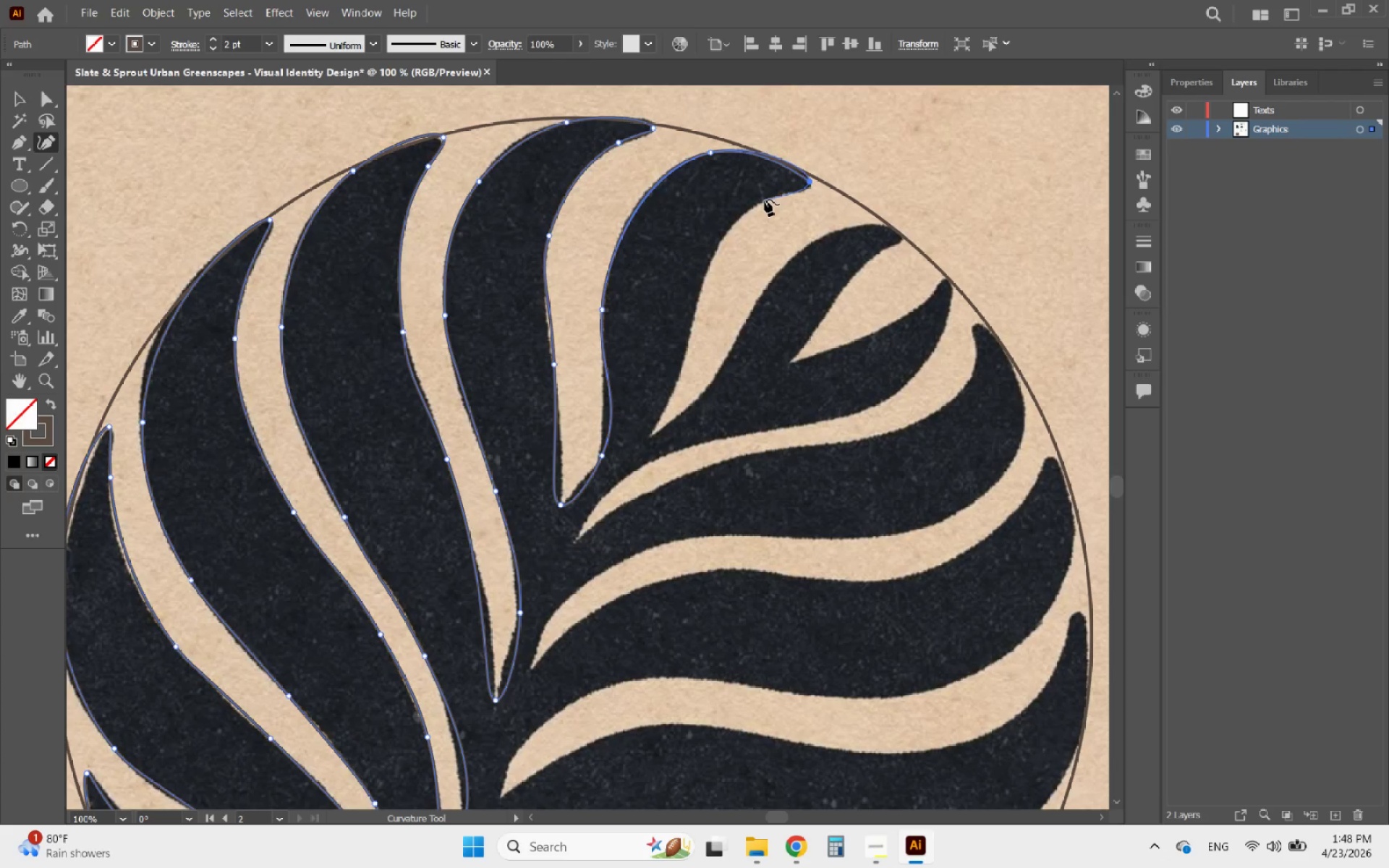 
left_click([757, 201])
 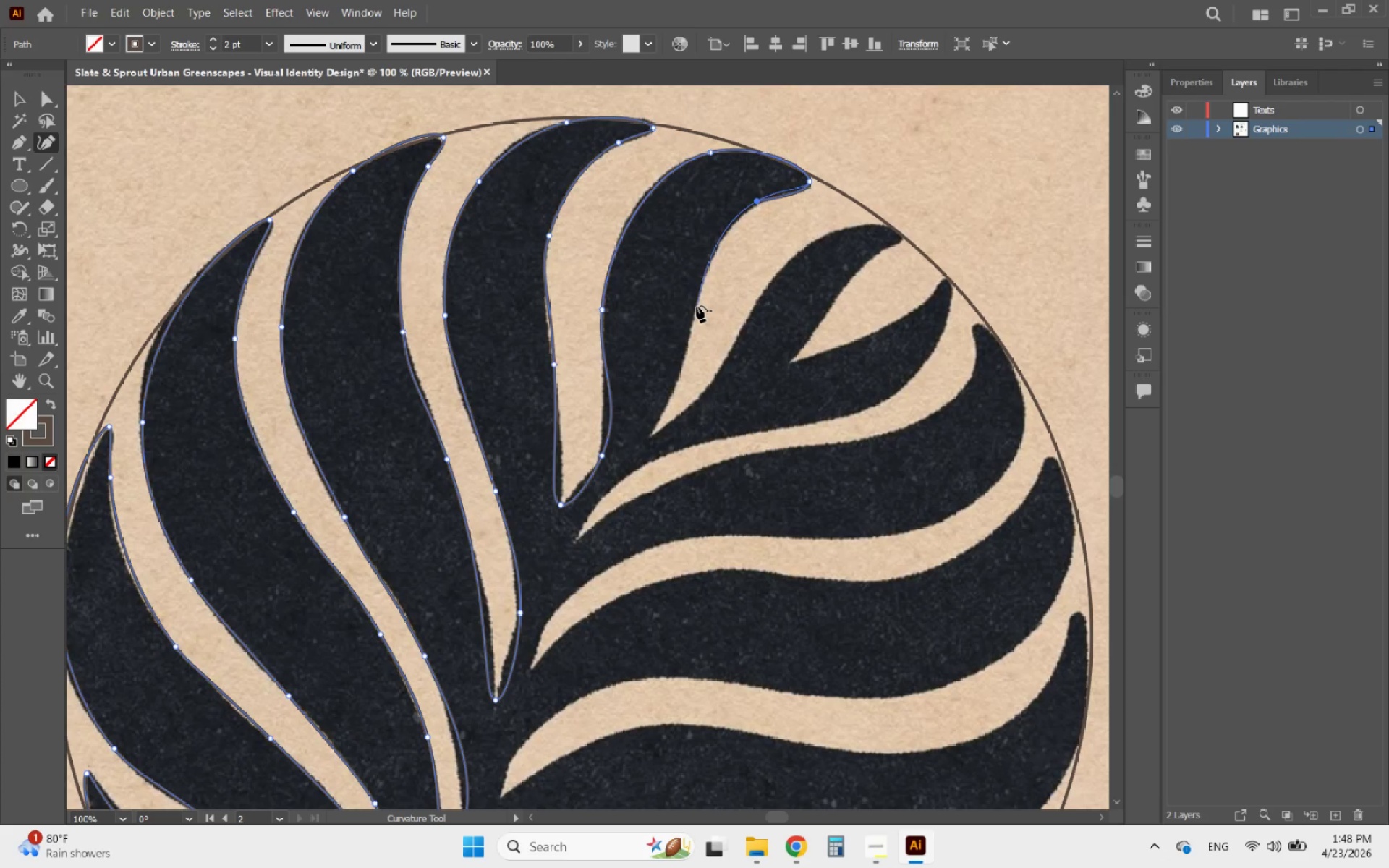 
left_click([696, 310])
 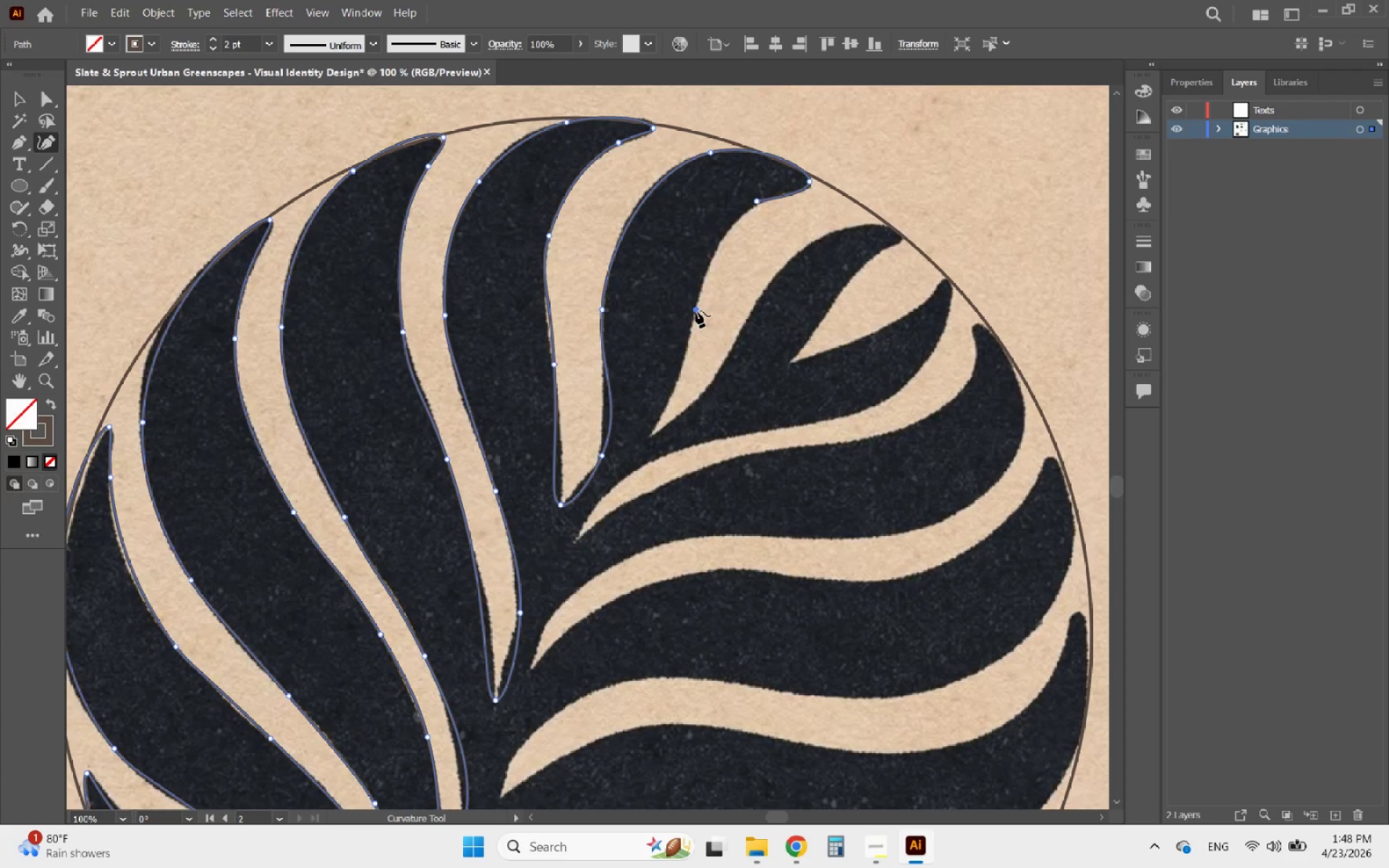 
key(Alt+AltLeft)
 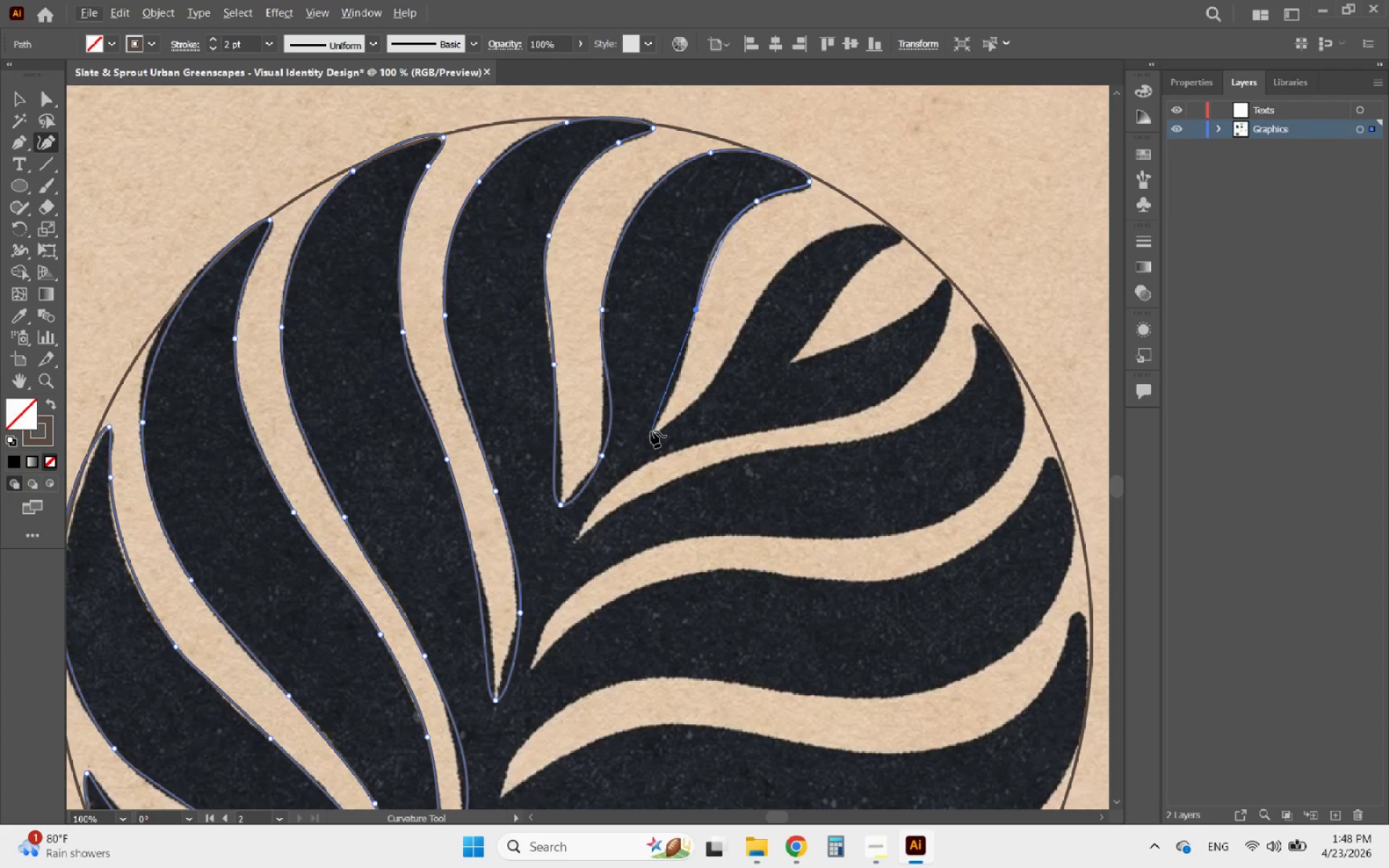 
left_click([647, 435])
 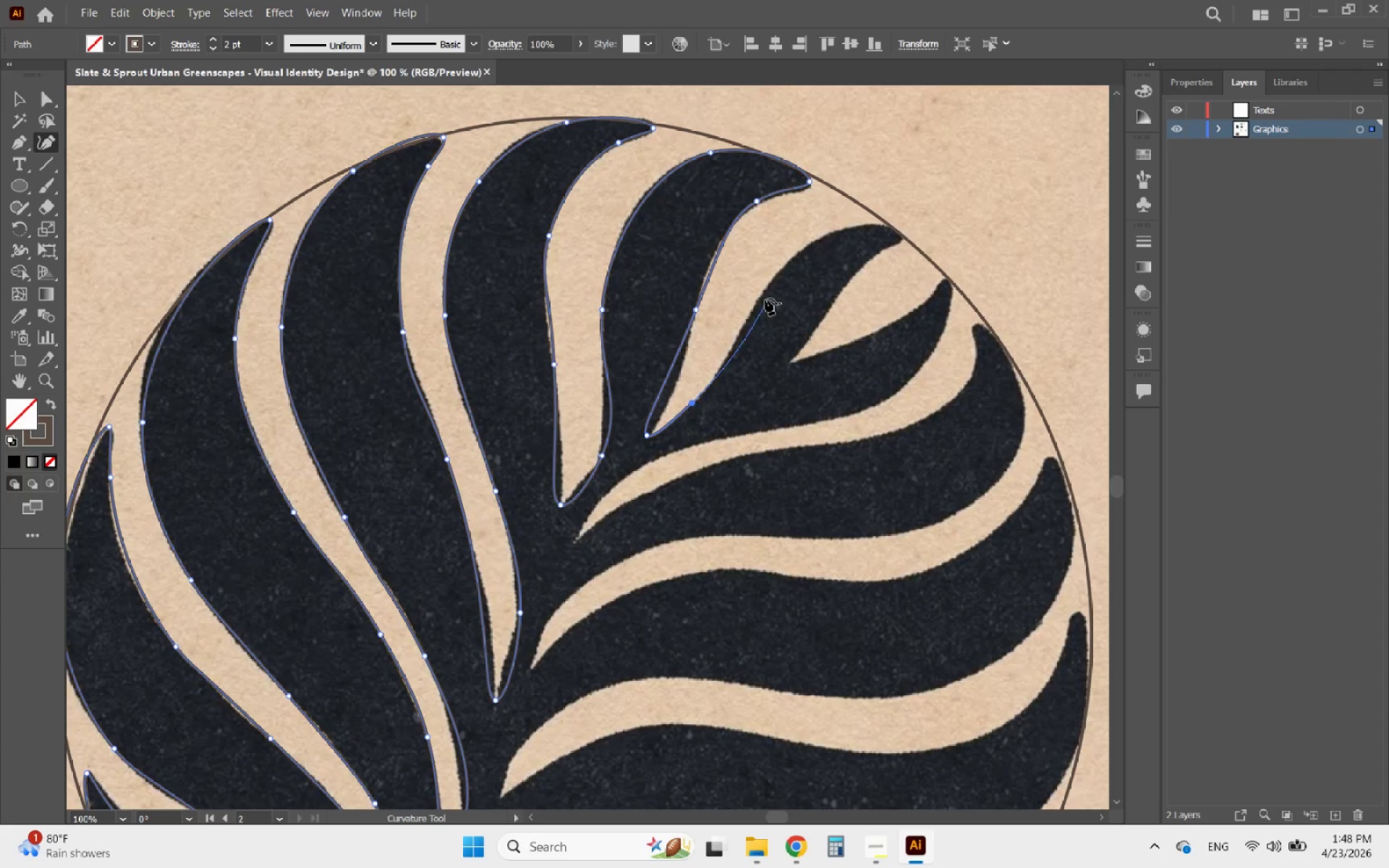 
left_click([776, 273])
 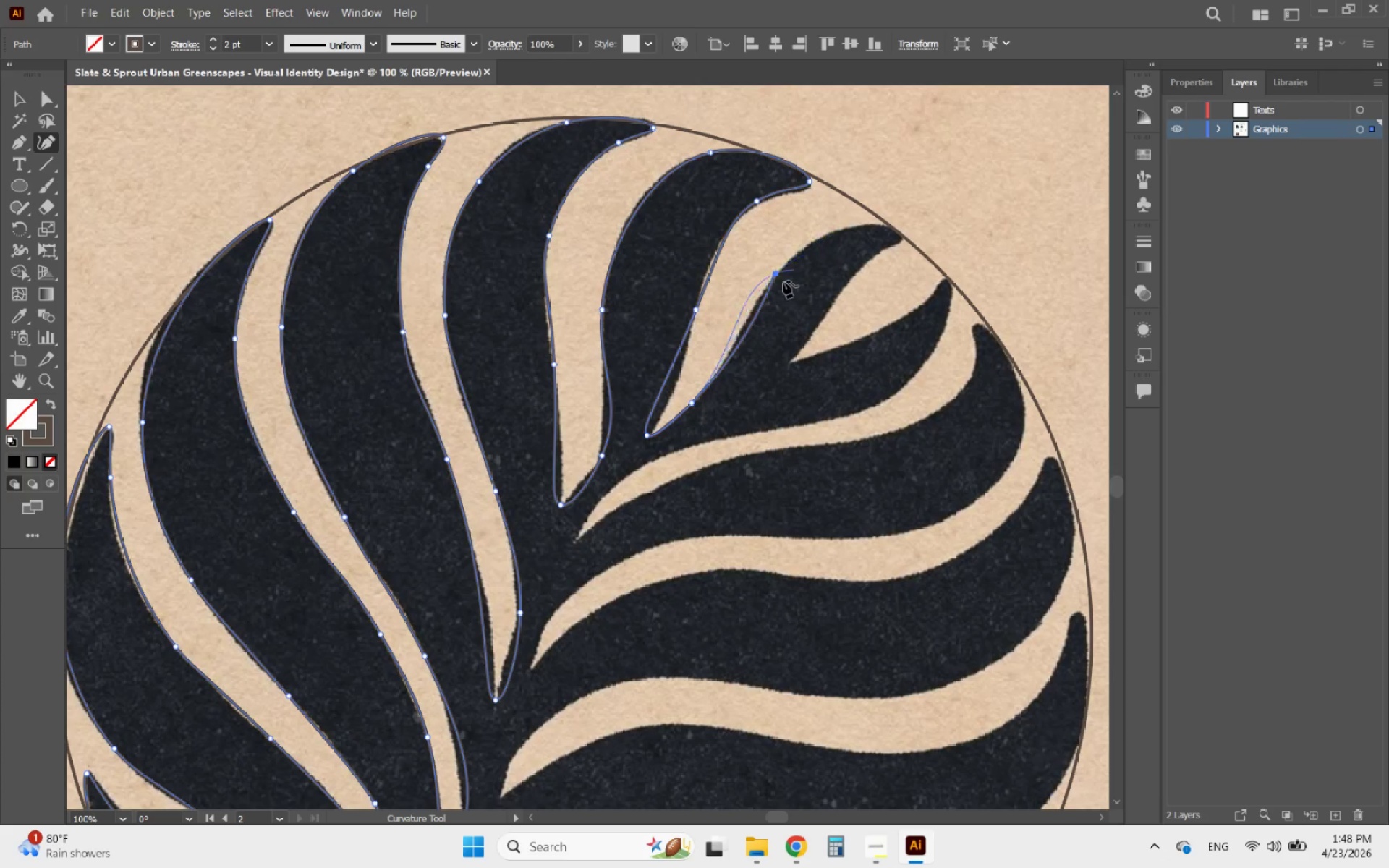 
left_click_drag(start_coordinate=[776, 277], to_coordinate=[755, 304])
 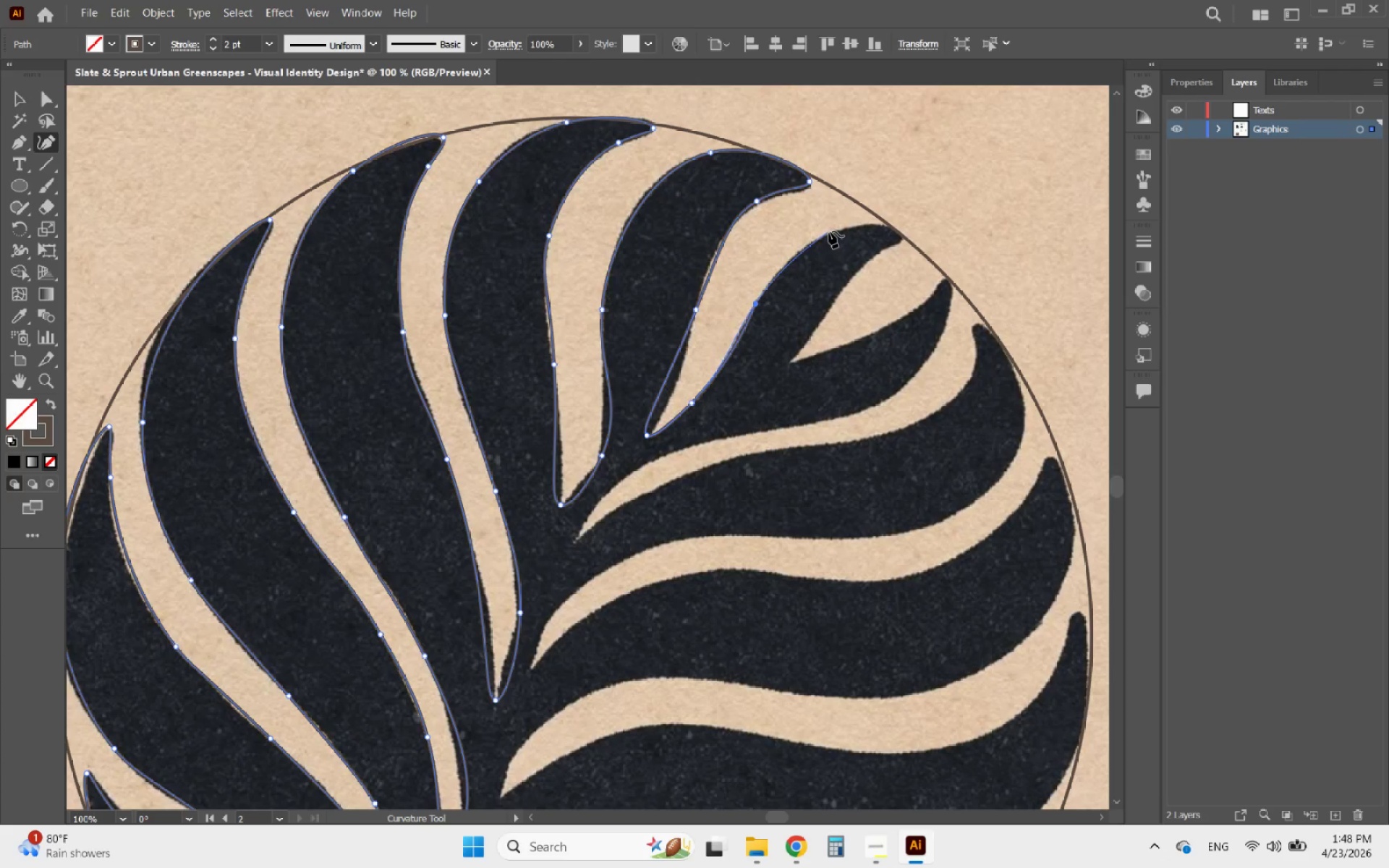 
left_click([829, 231])
 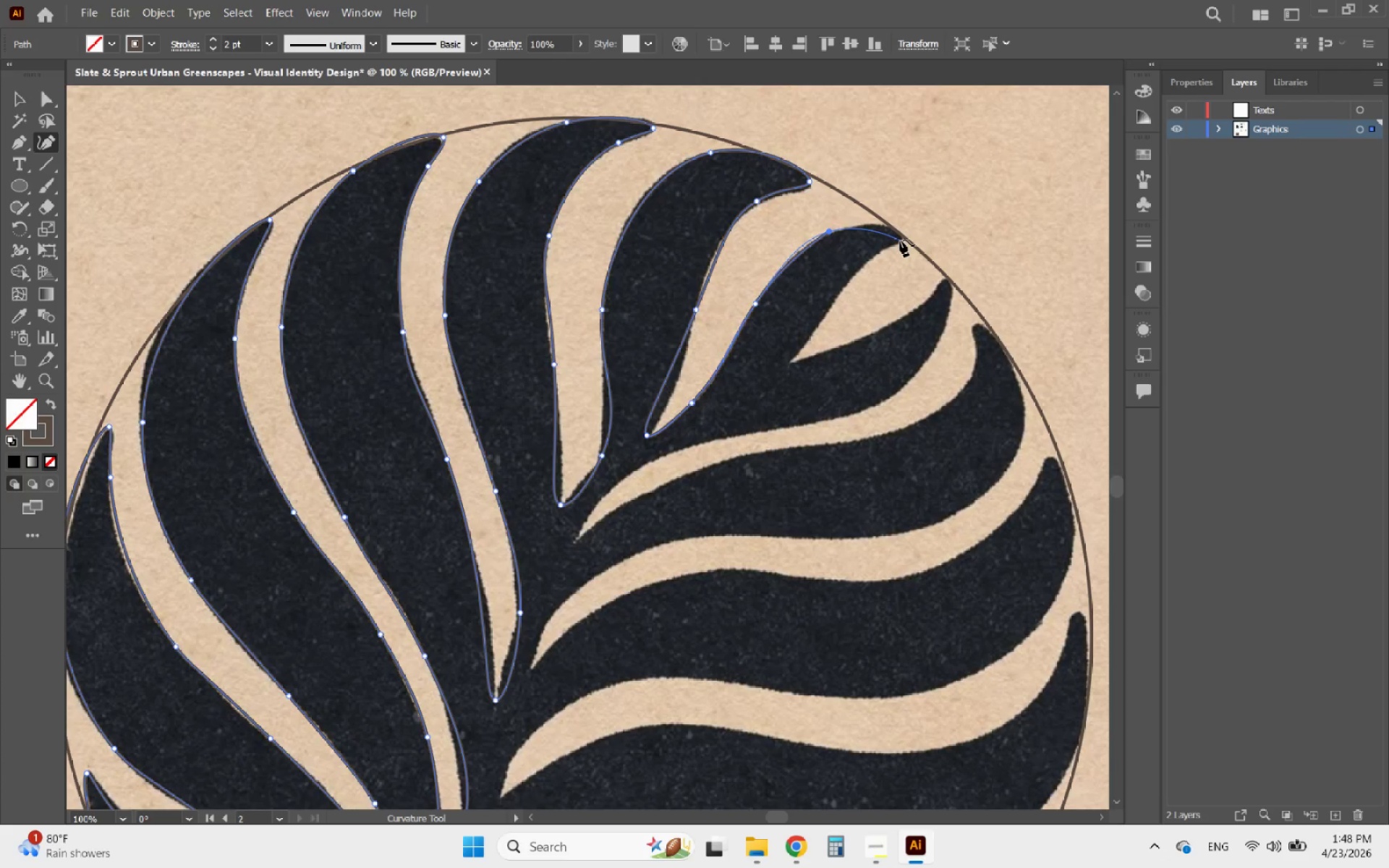 
hold_key(key=AltLeft, duration=0.39)
scroll: coordinate [896, 222], scroll_direction: up, amount: 4.0
 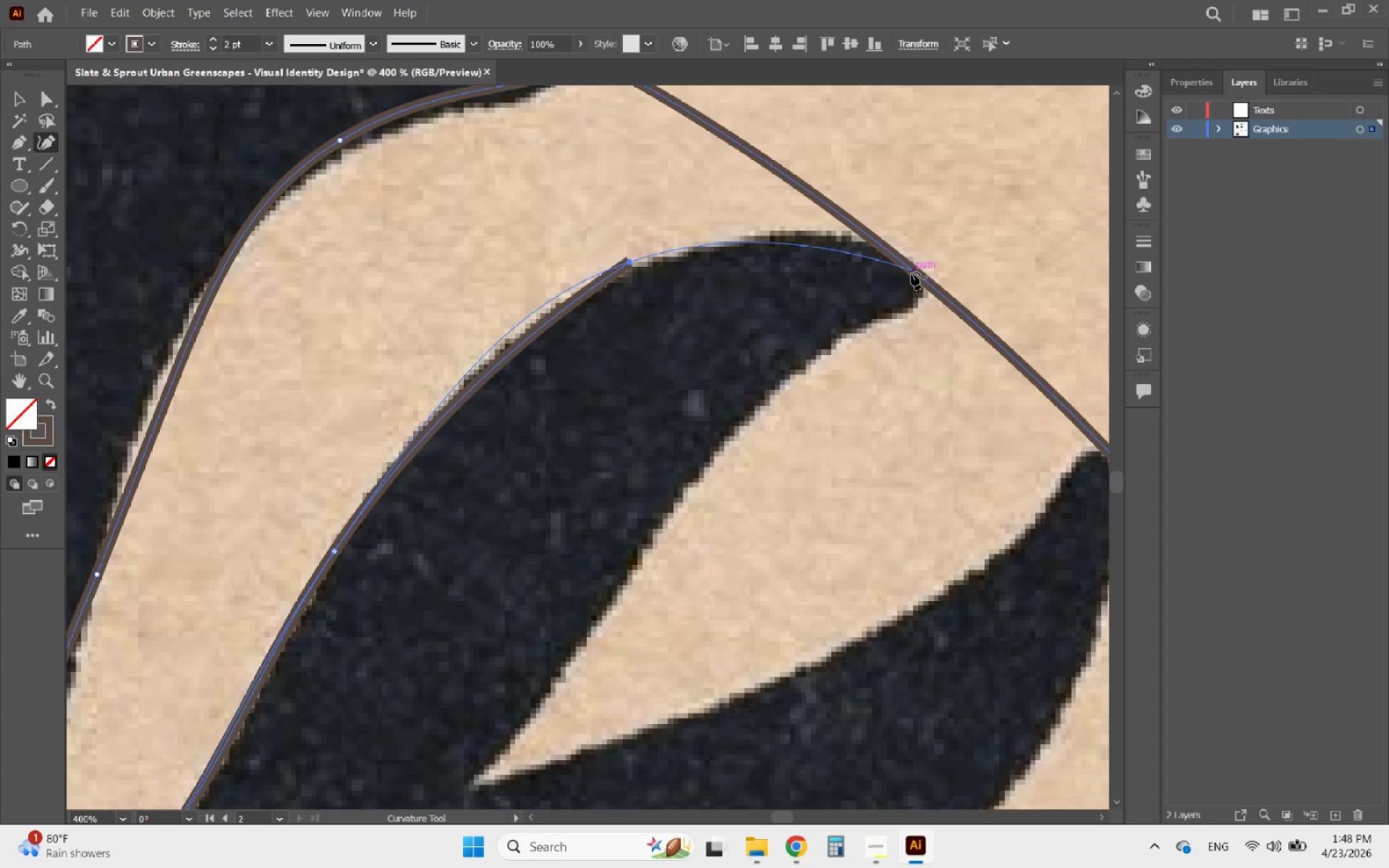 
left_click([913, 275])
 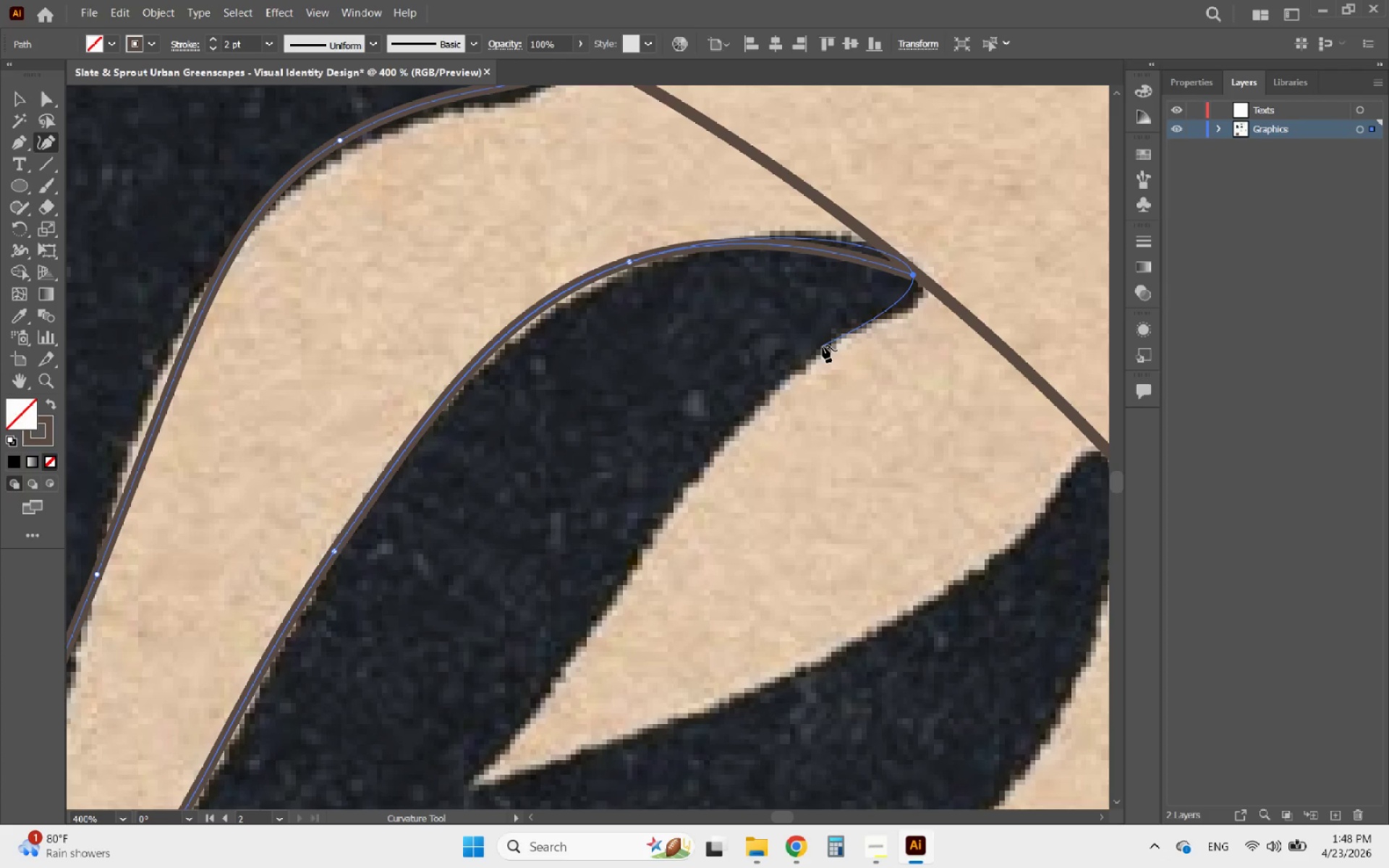 
left_click([823, 346])
 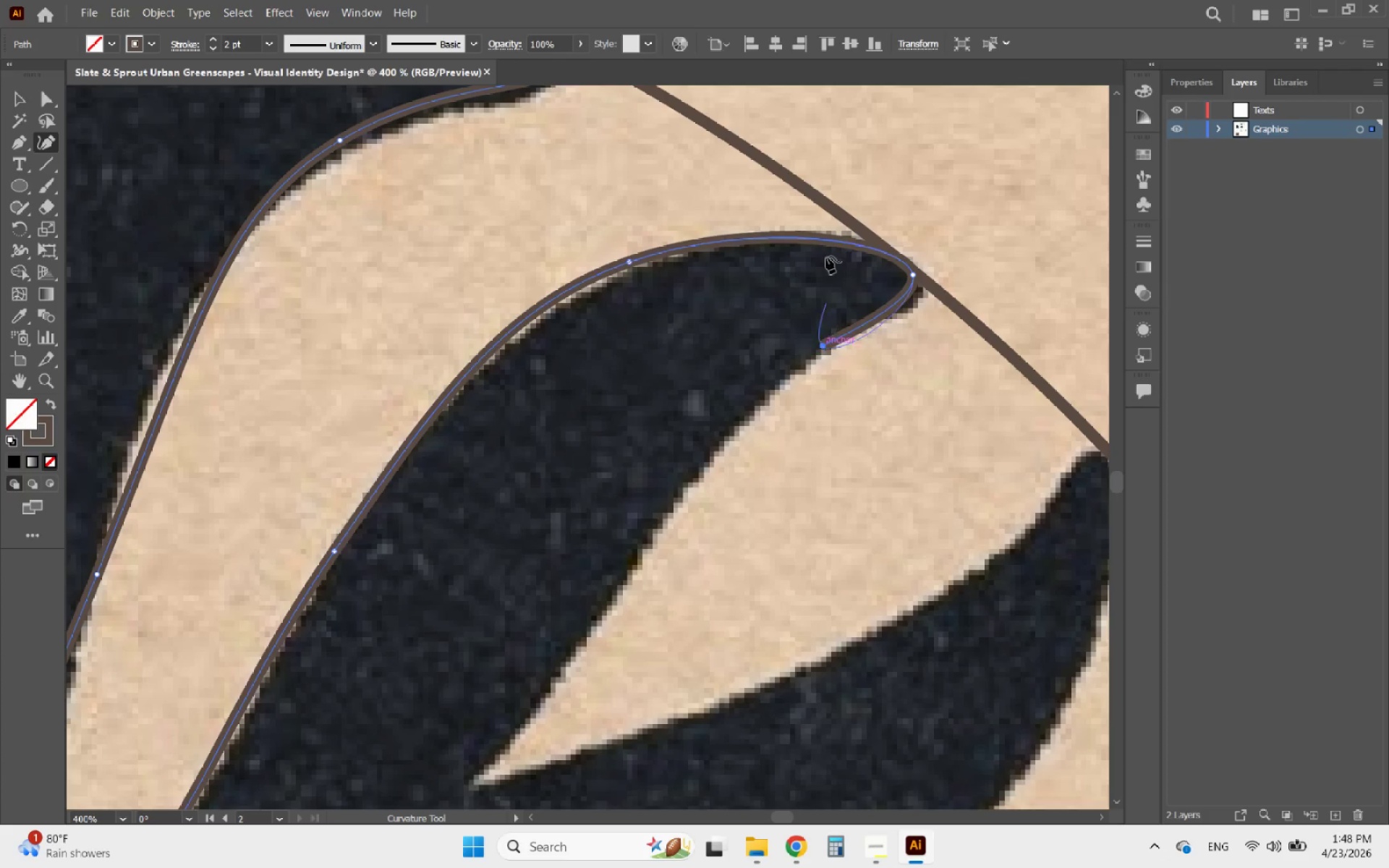 
hold_key(key=AltLeft, duration=0.47)
scroll: coordinate [826, 122], scroll_direction: down, amount: 4.0
 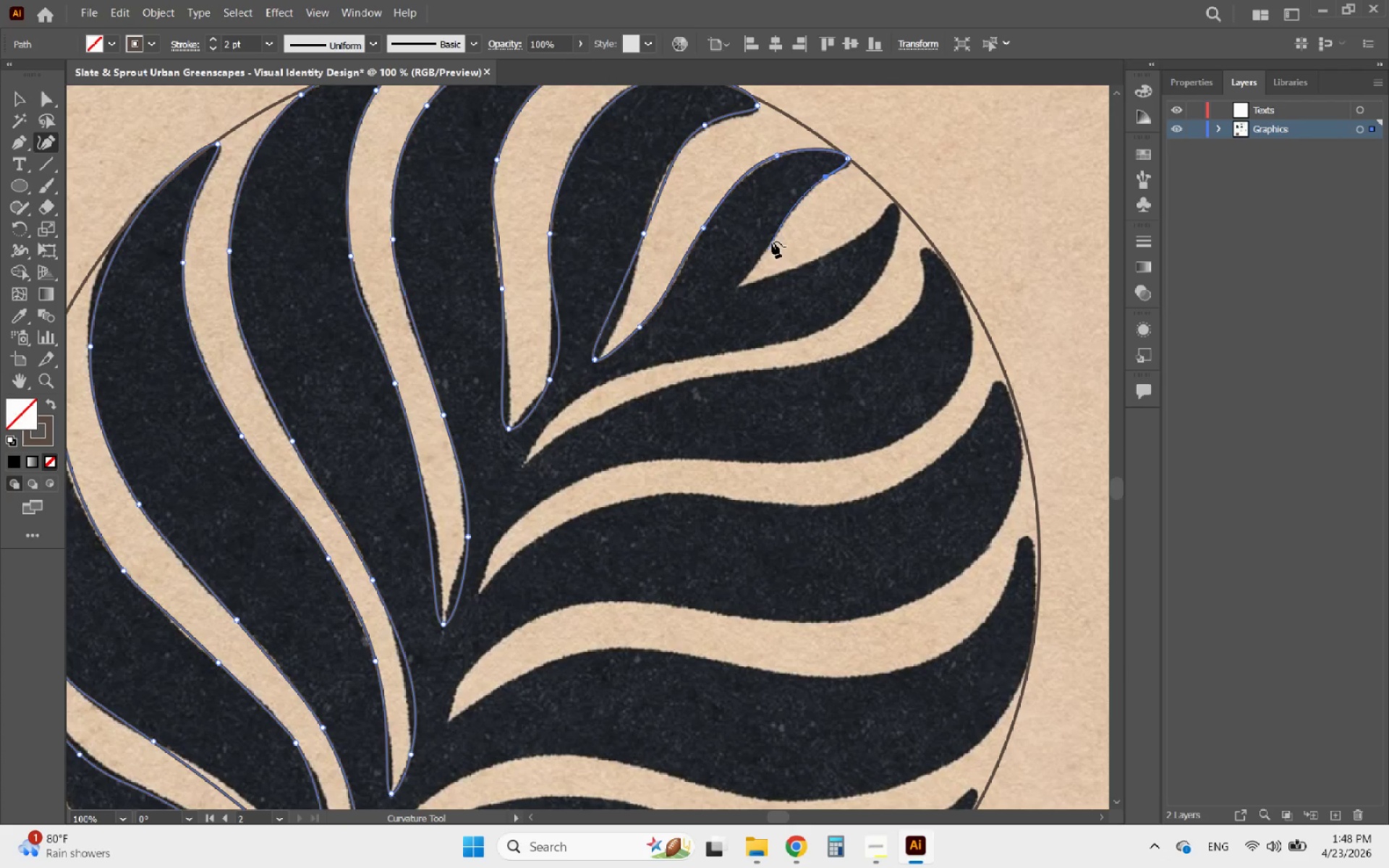 
left_click([779, 229])
 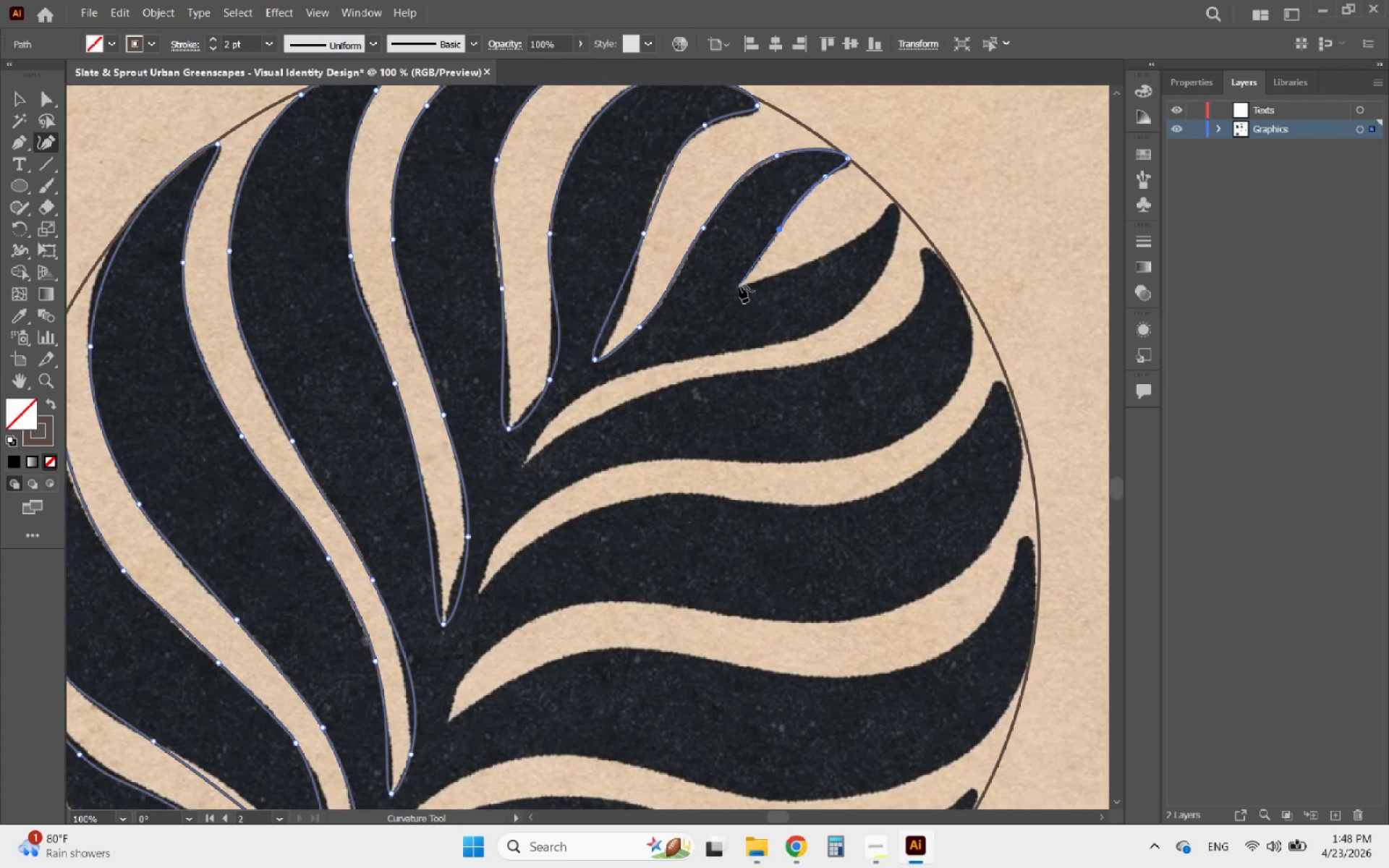 
left_click_drag(start_coordinate=[737, 286], to_coordinate=[757, 286])
 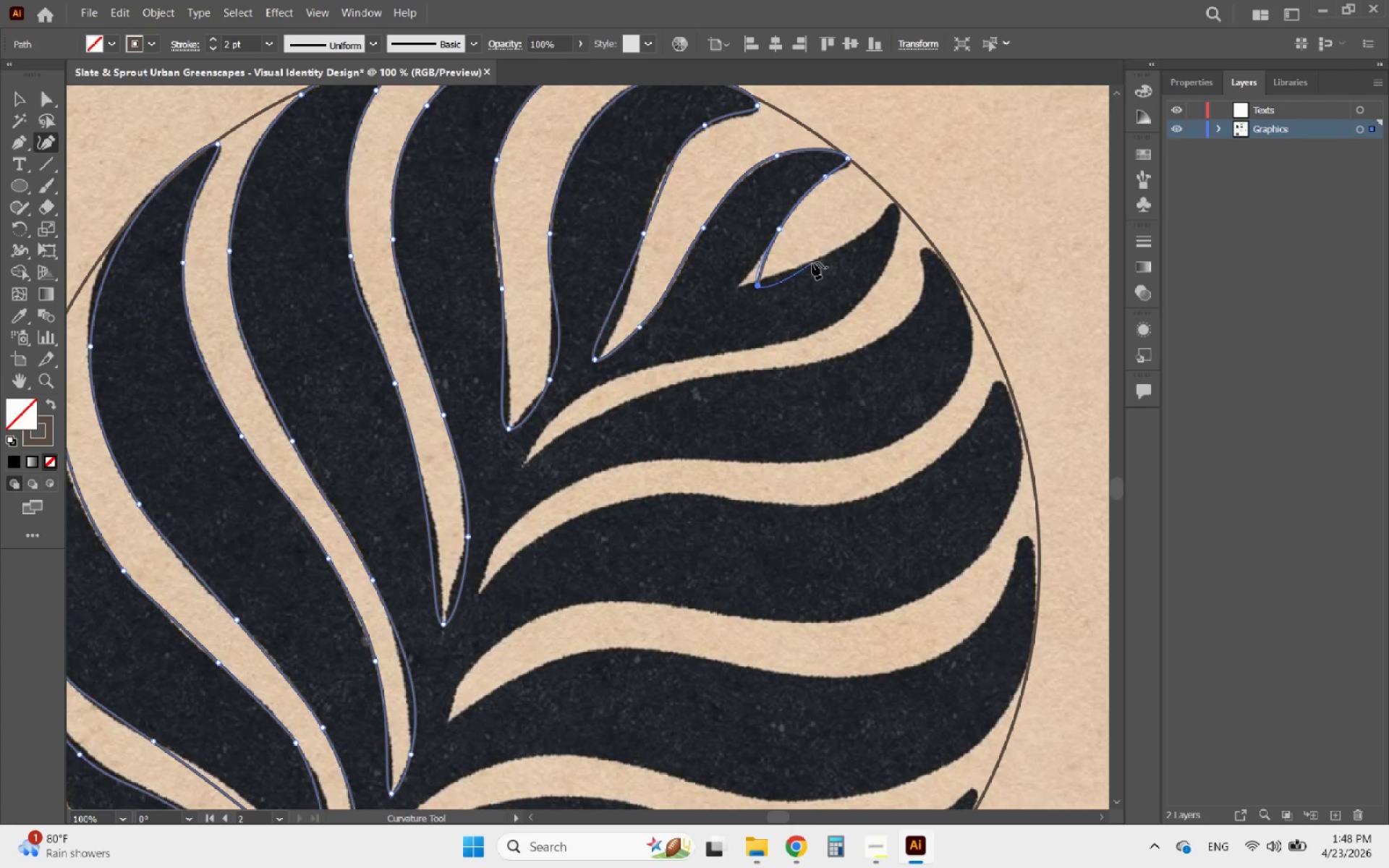 
key(Control+ControlLeft)
 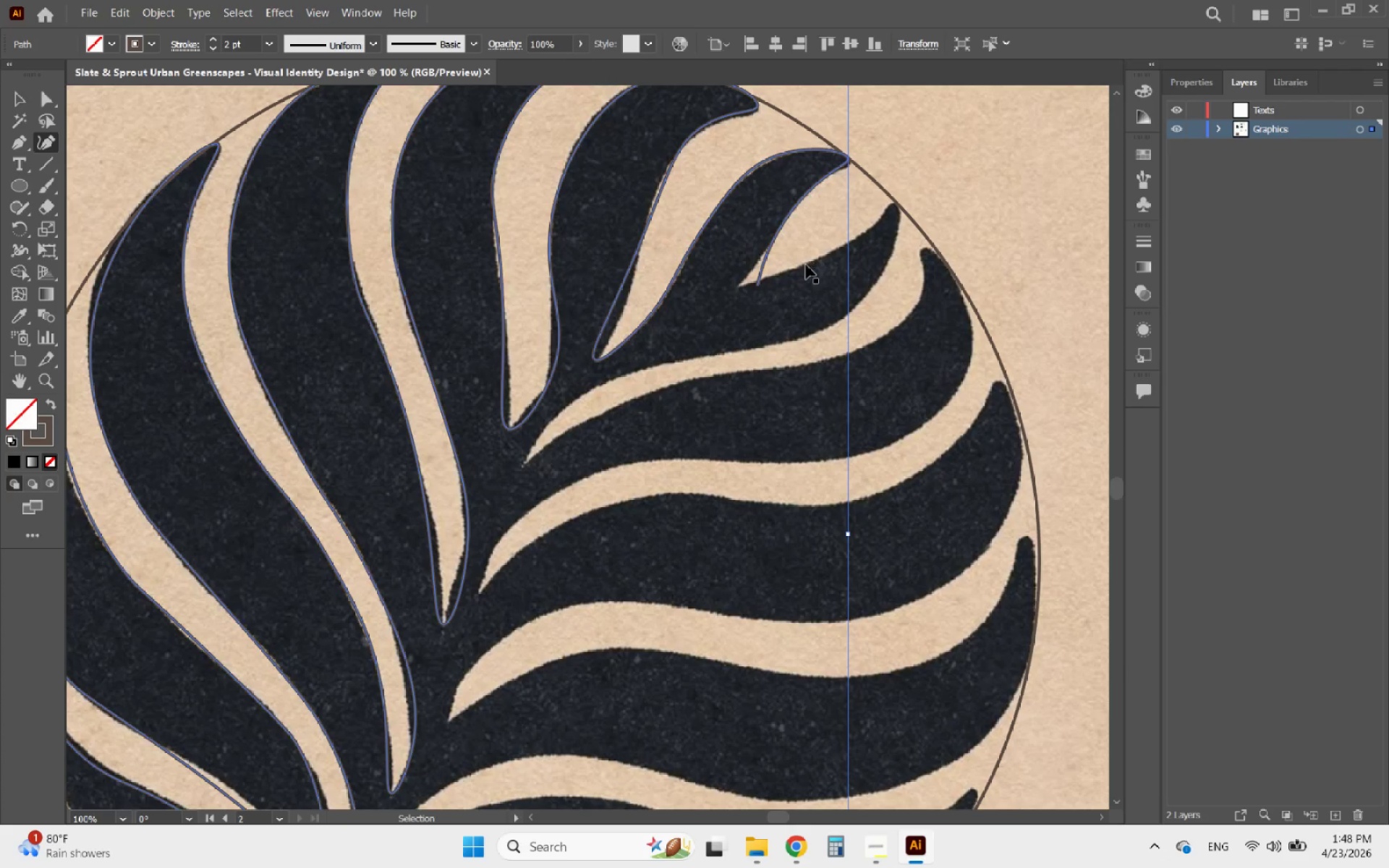 
key(Control+Z)
 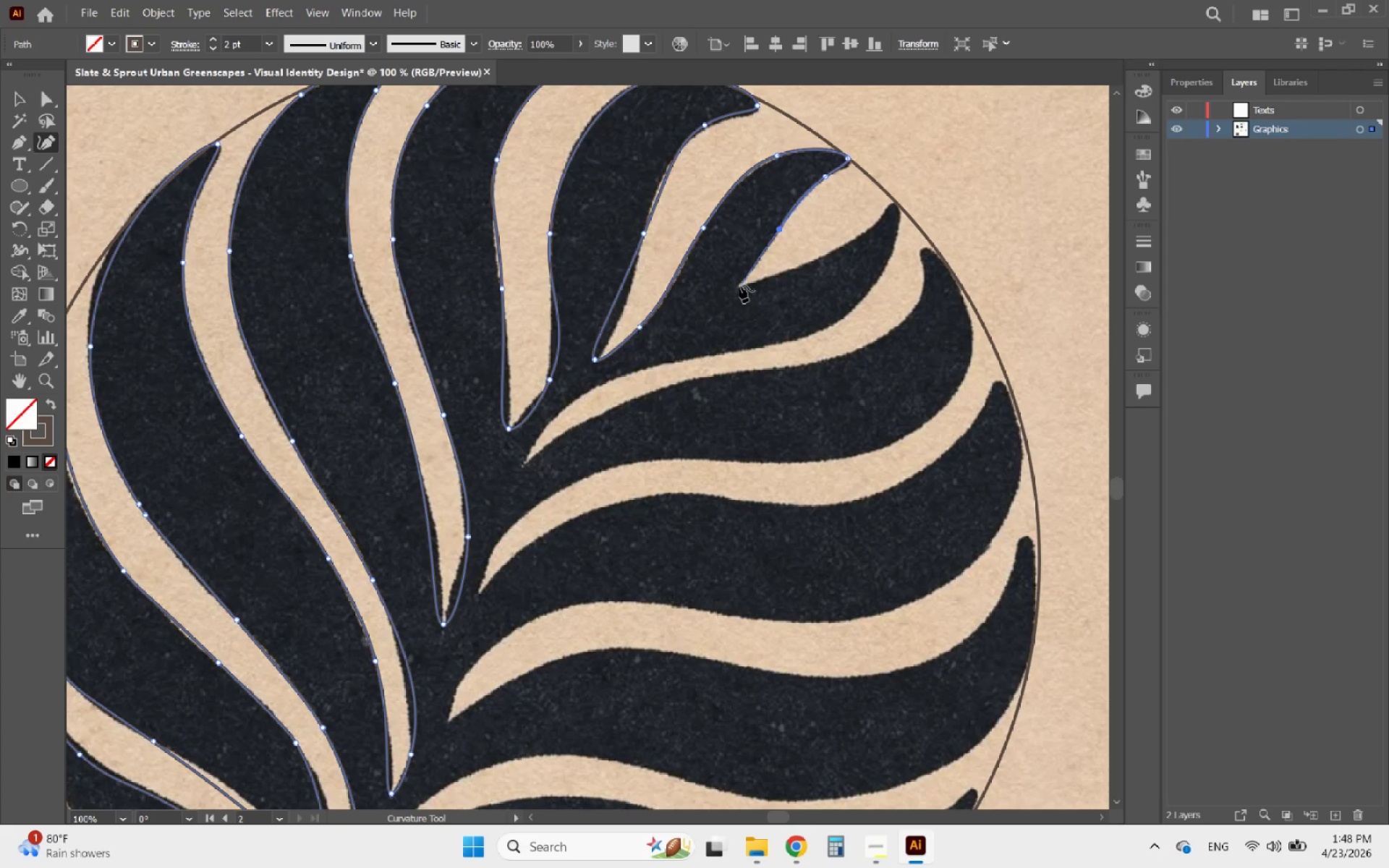 
left_click([738, 286])
 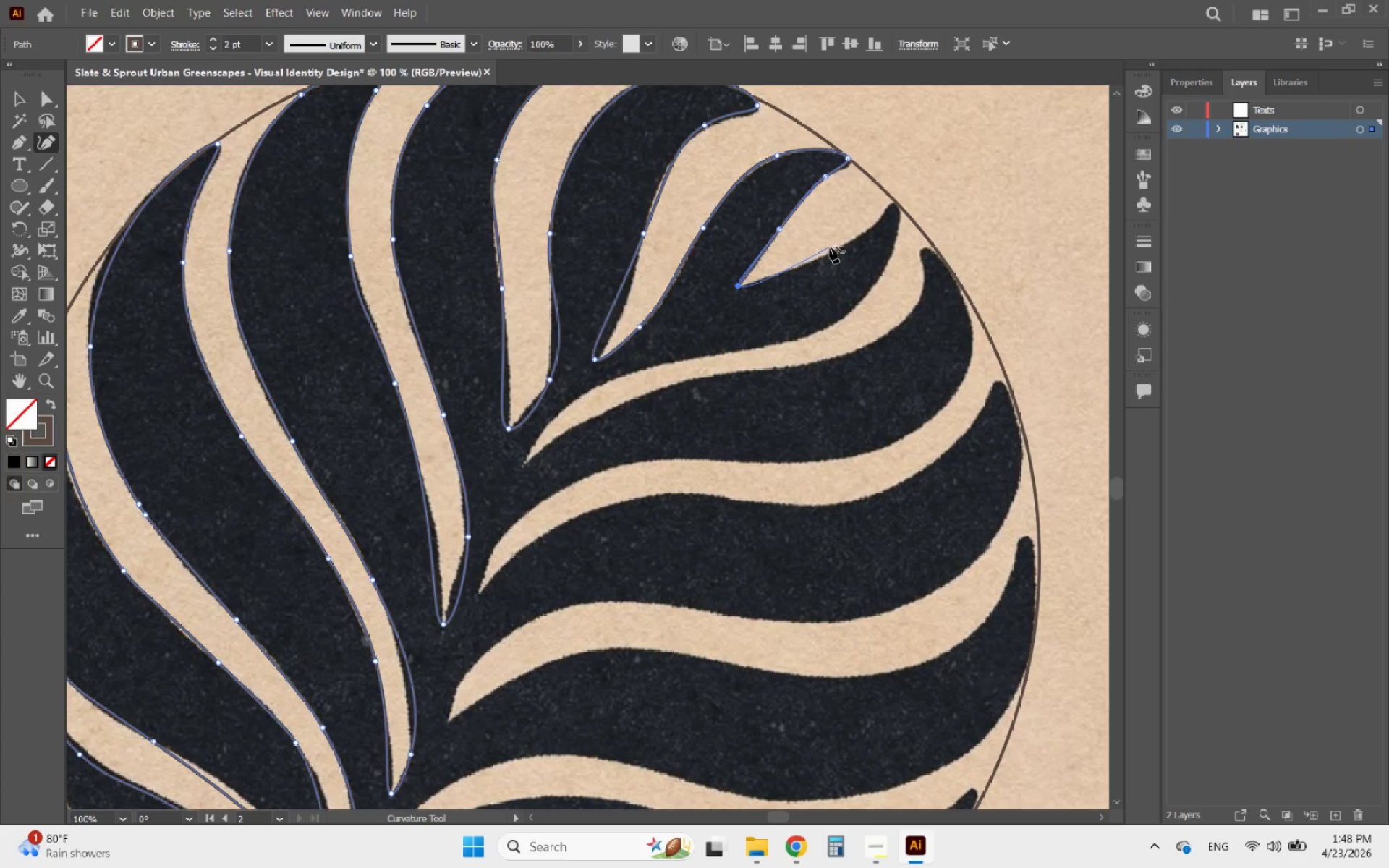 
left_click([823, 255])
 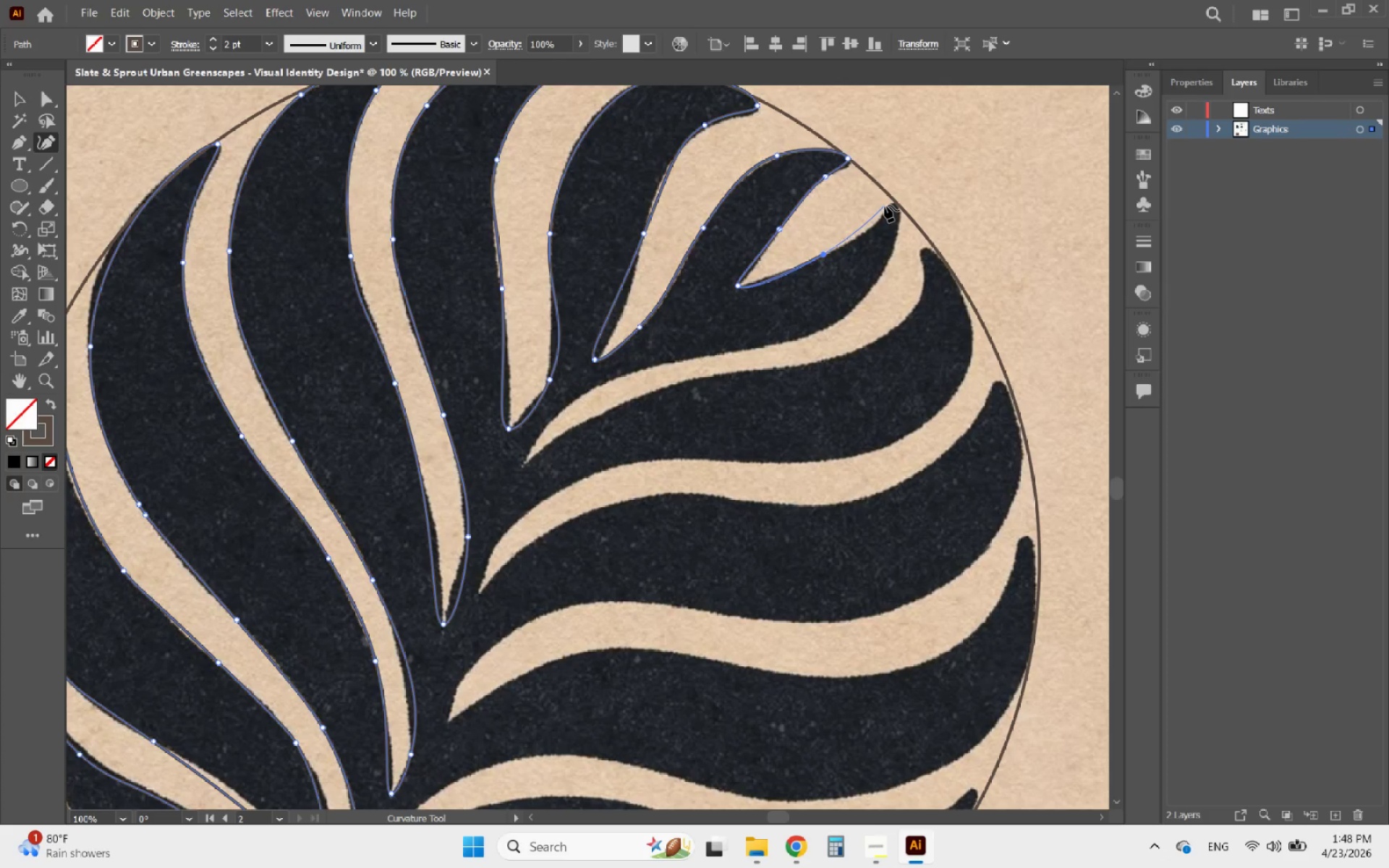 
hold_key(key=AltLeft, duration=0.33)
scroll: coordinate [885, 206], scroll_direction: up, amount: 4.0
 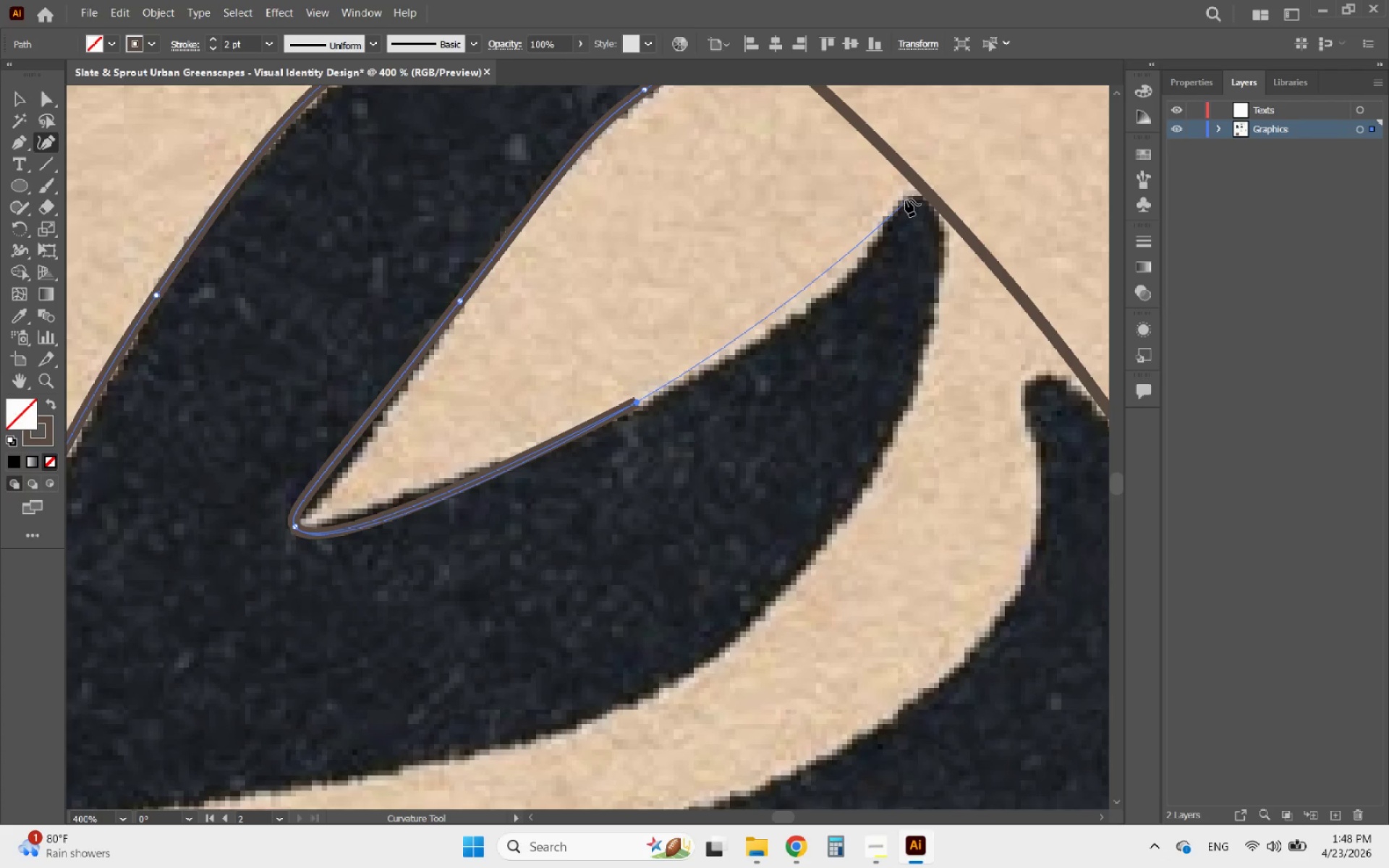 
left_click([912, 195])
 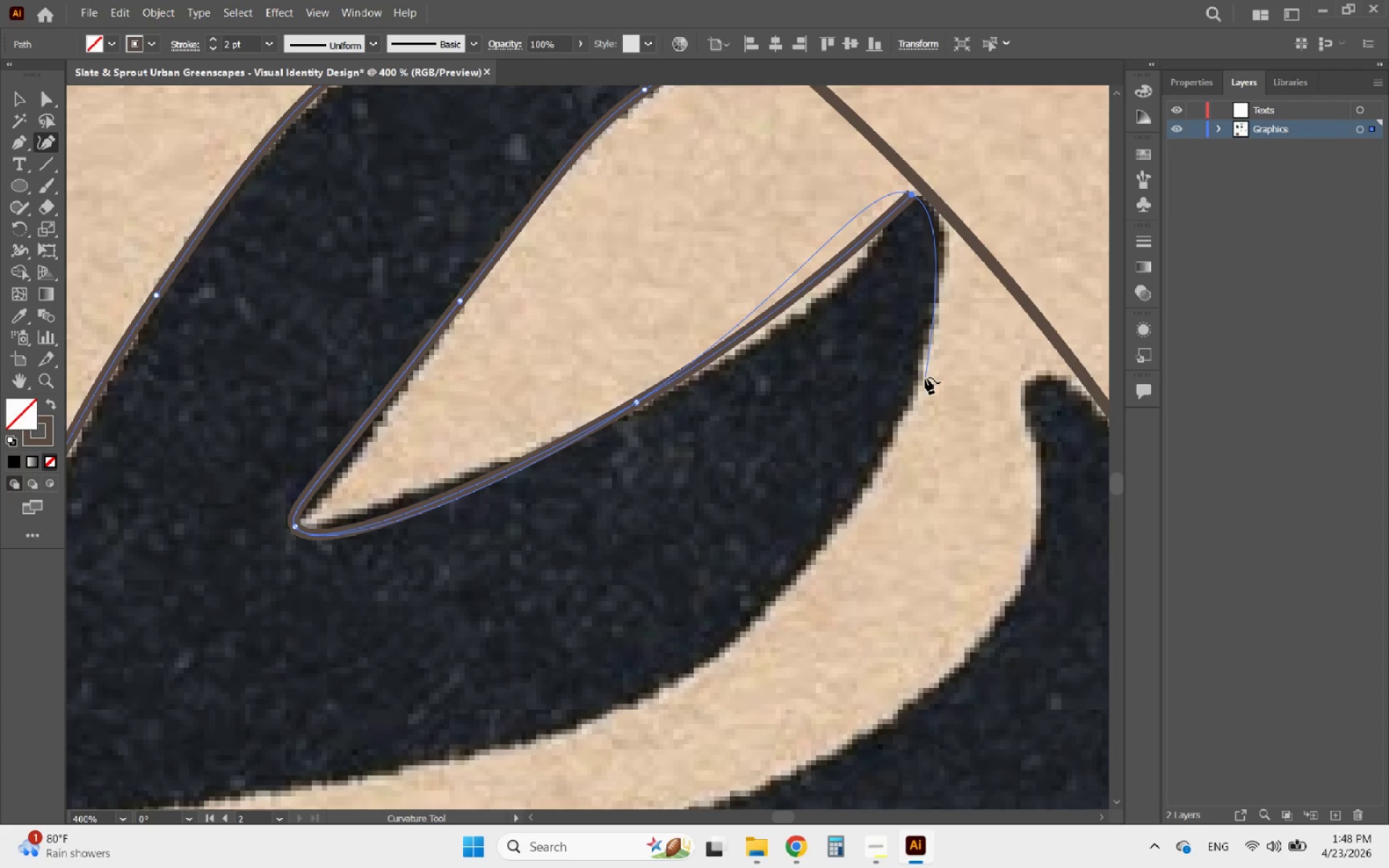 
left_click([919, 380])
 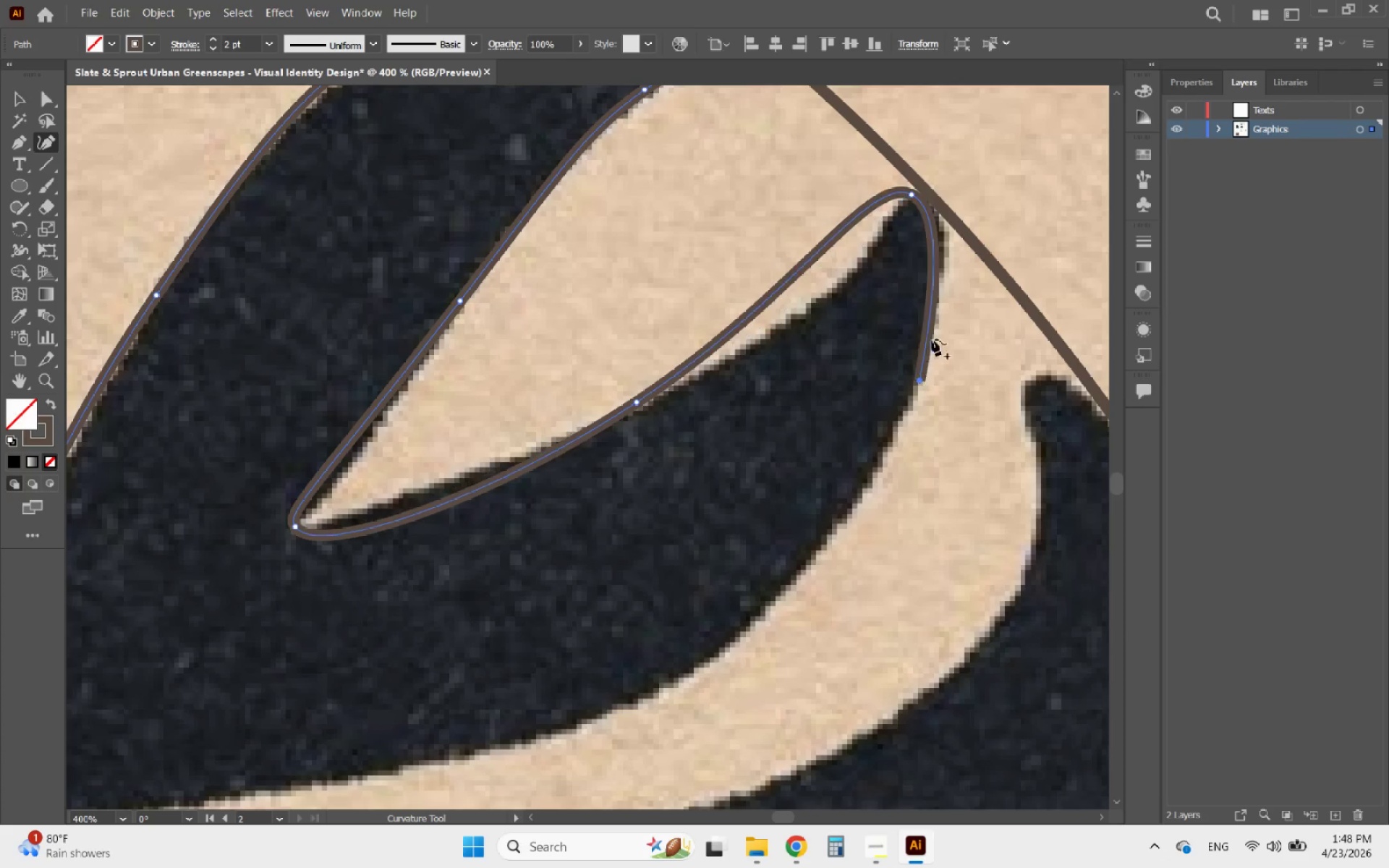 
hold_key(key=AltLeft, duration=0.38)
scroll: coordinate [947, 211], scroll_direction: down, amount: 2.0
 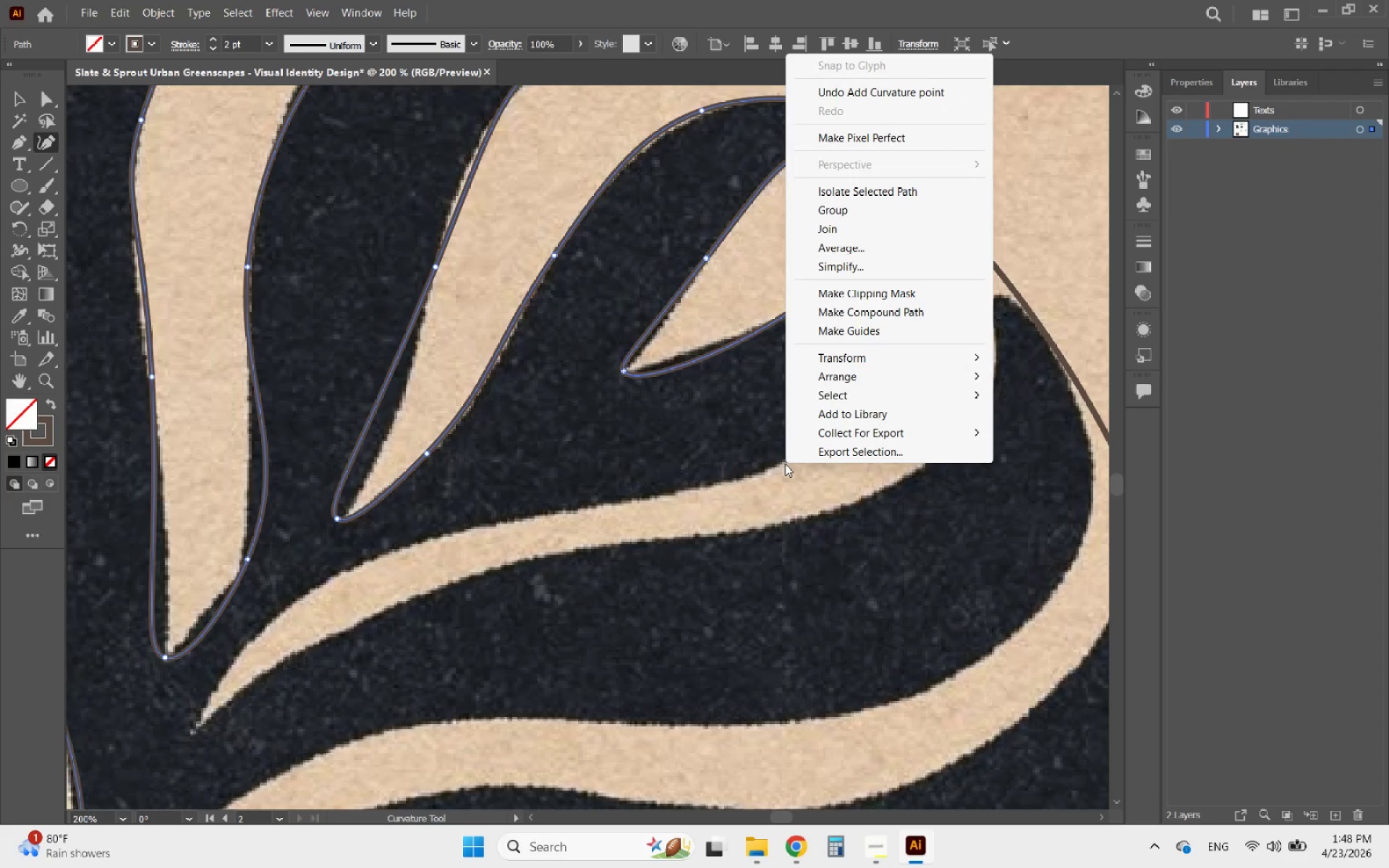 
left_click([777, 465])
 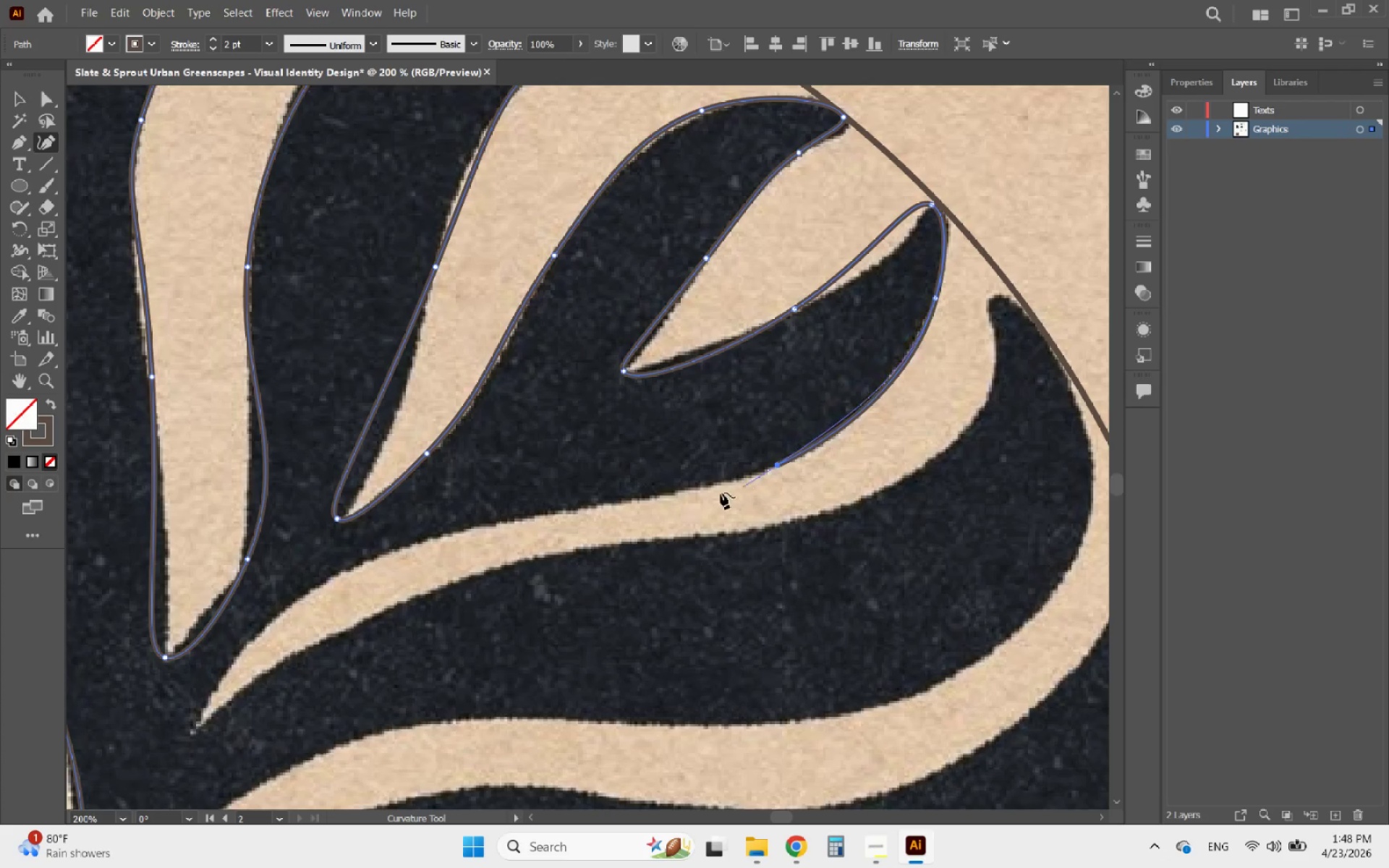 
hold_key(key=AltLeft, duration=0.39)
scroll: coordinate [742, 415], scroll_direction: down, amount: 2.0
 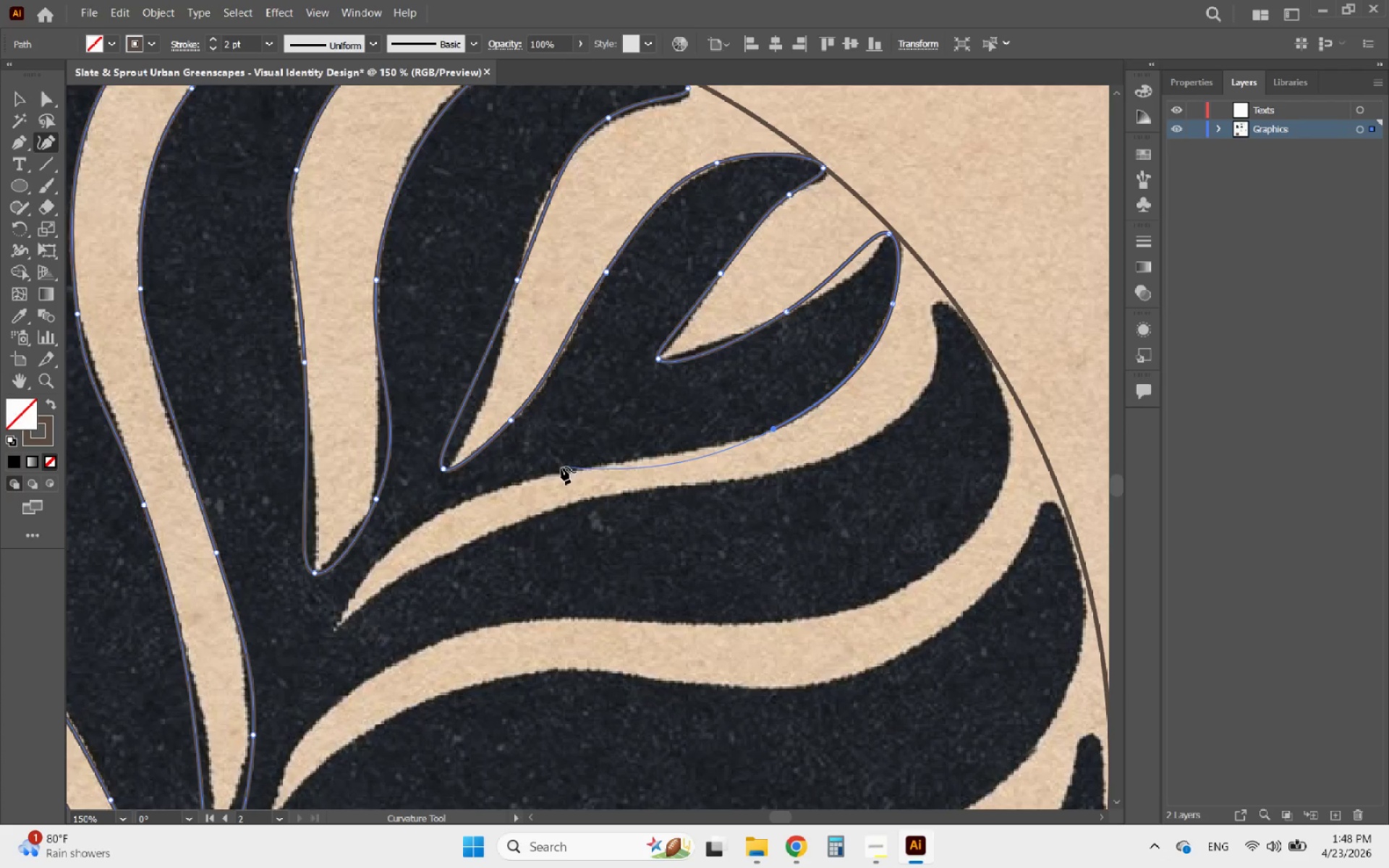 
left_click([553, 471])
 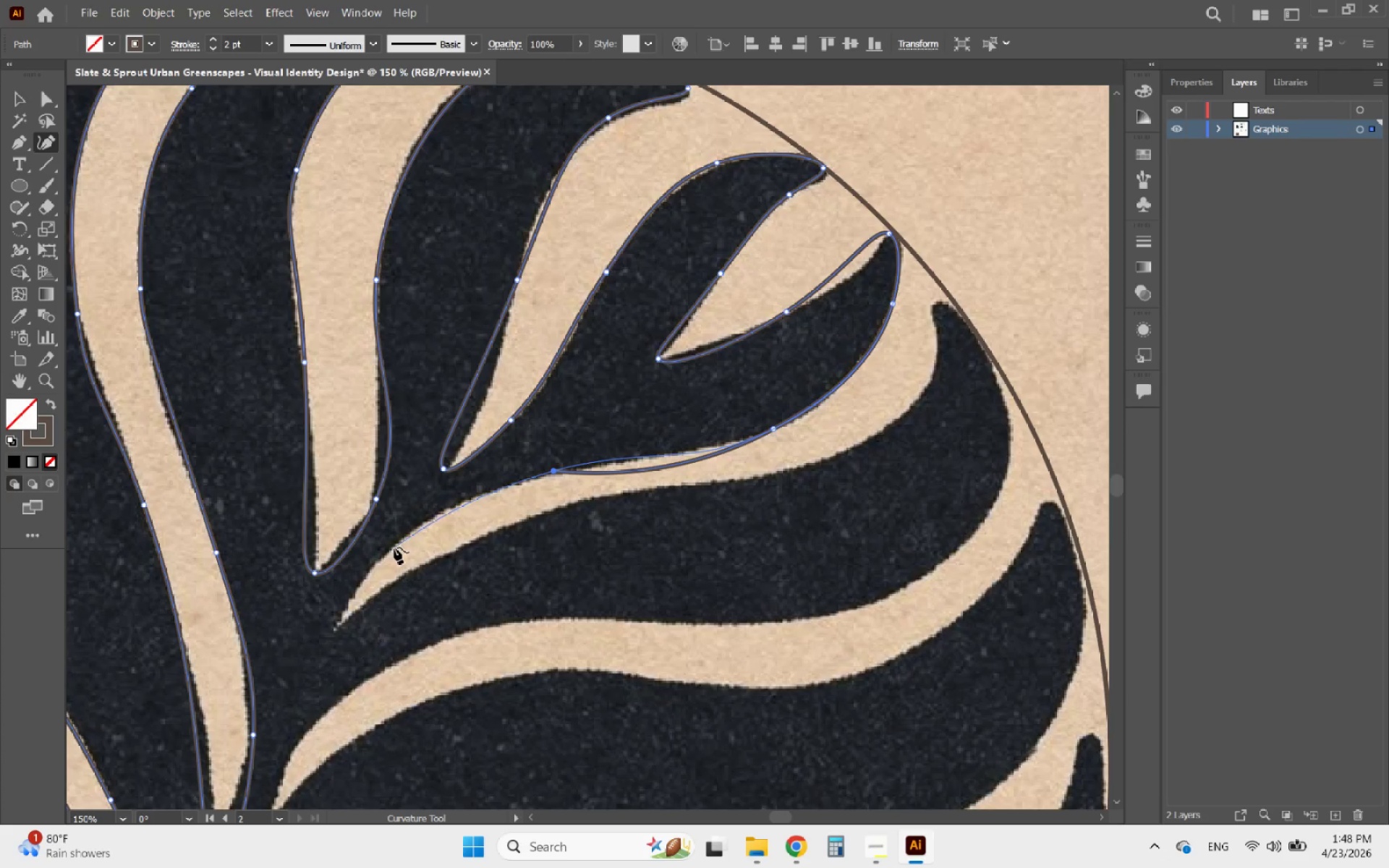 
left_click([384, 554])
 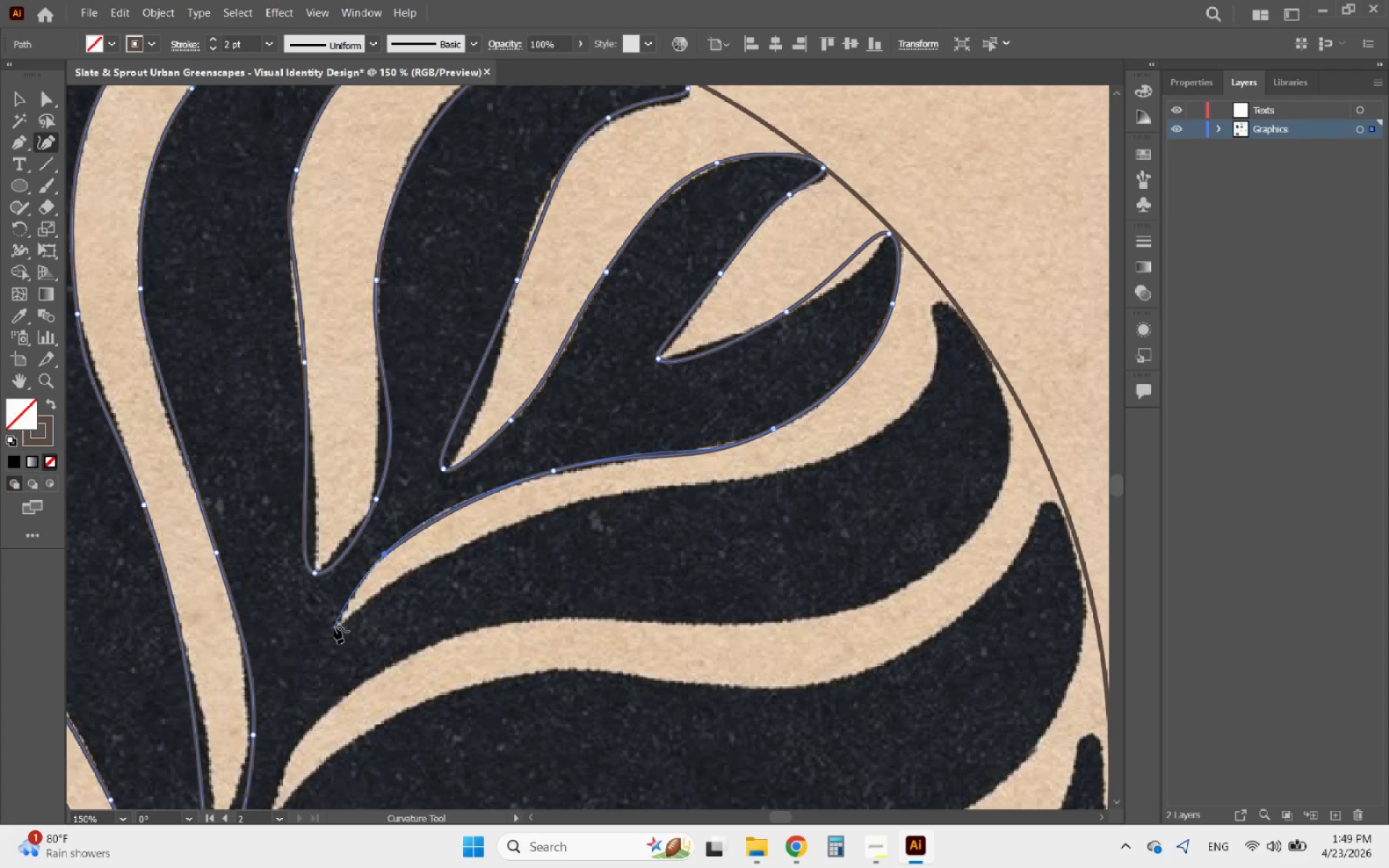 
left_click([335, 627])
 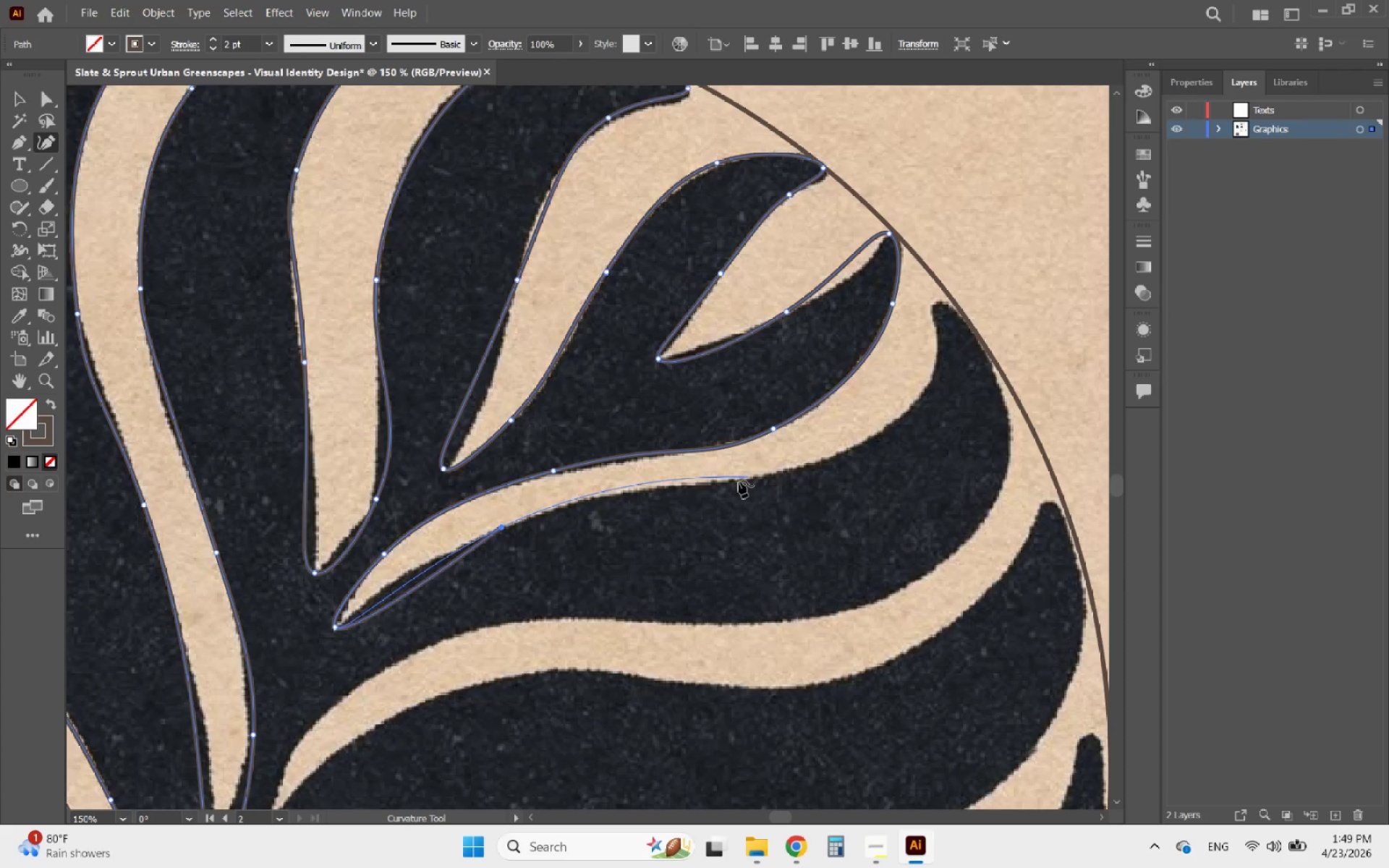 
left_click([738, 482])
 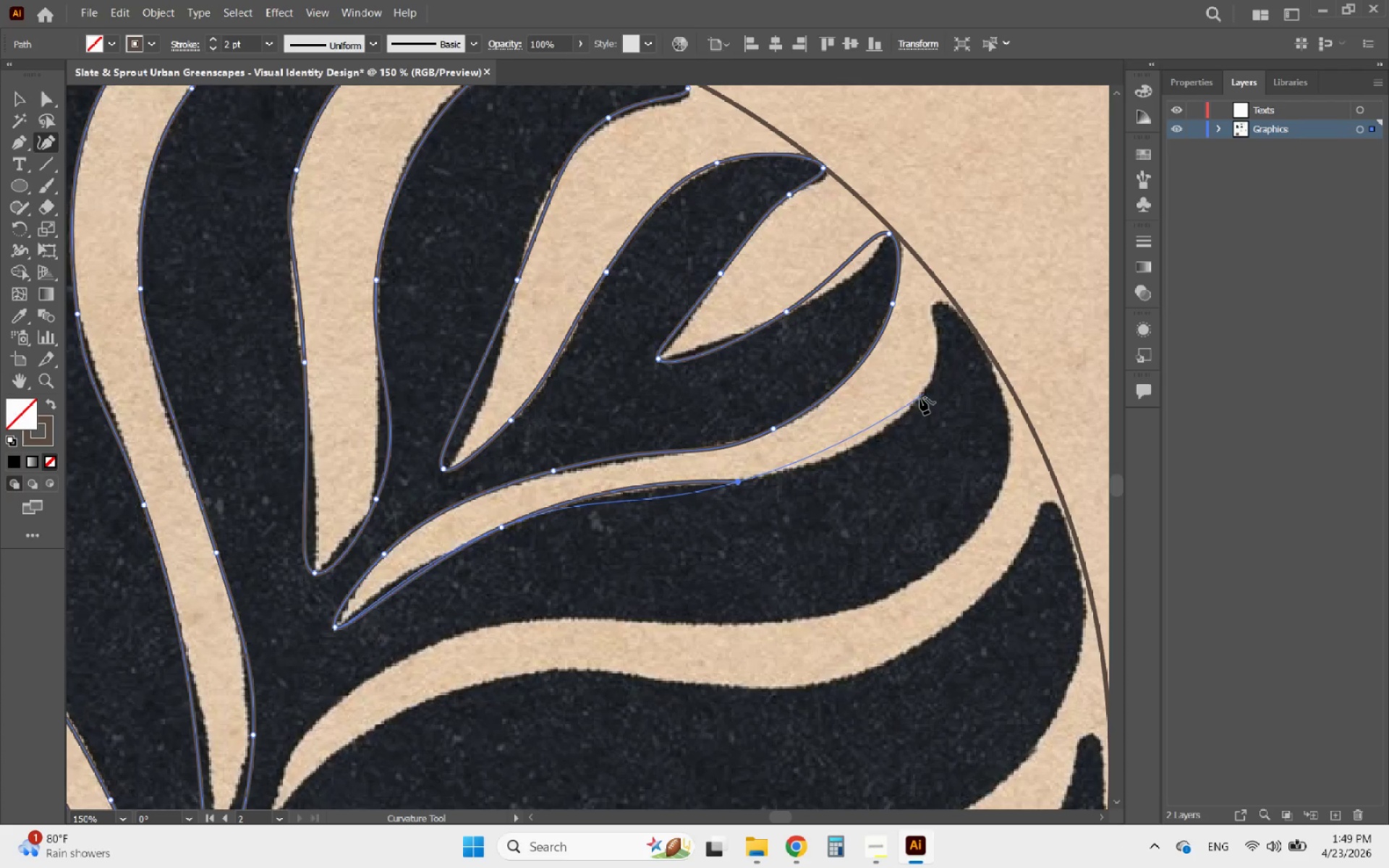 
left_click([897, 422])
 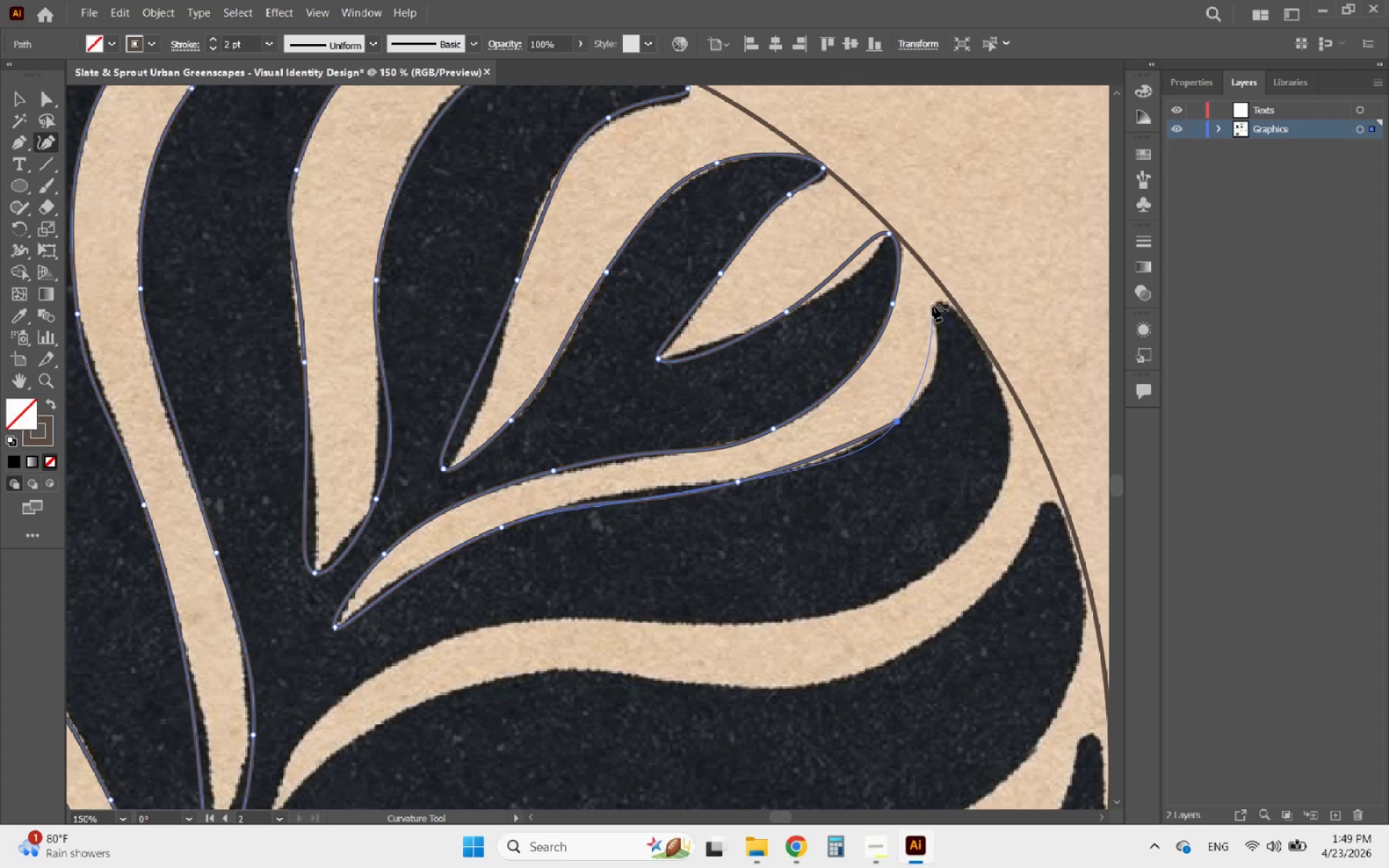 
left_click([933, 302])
 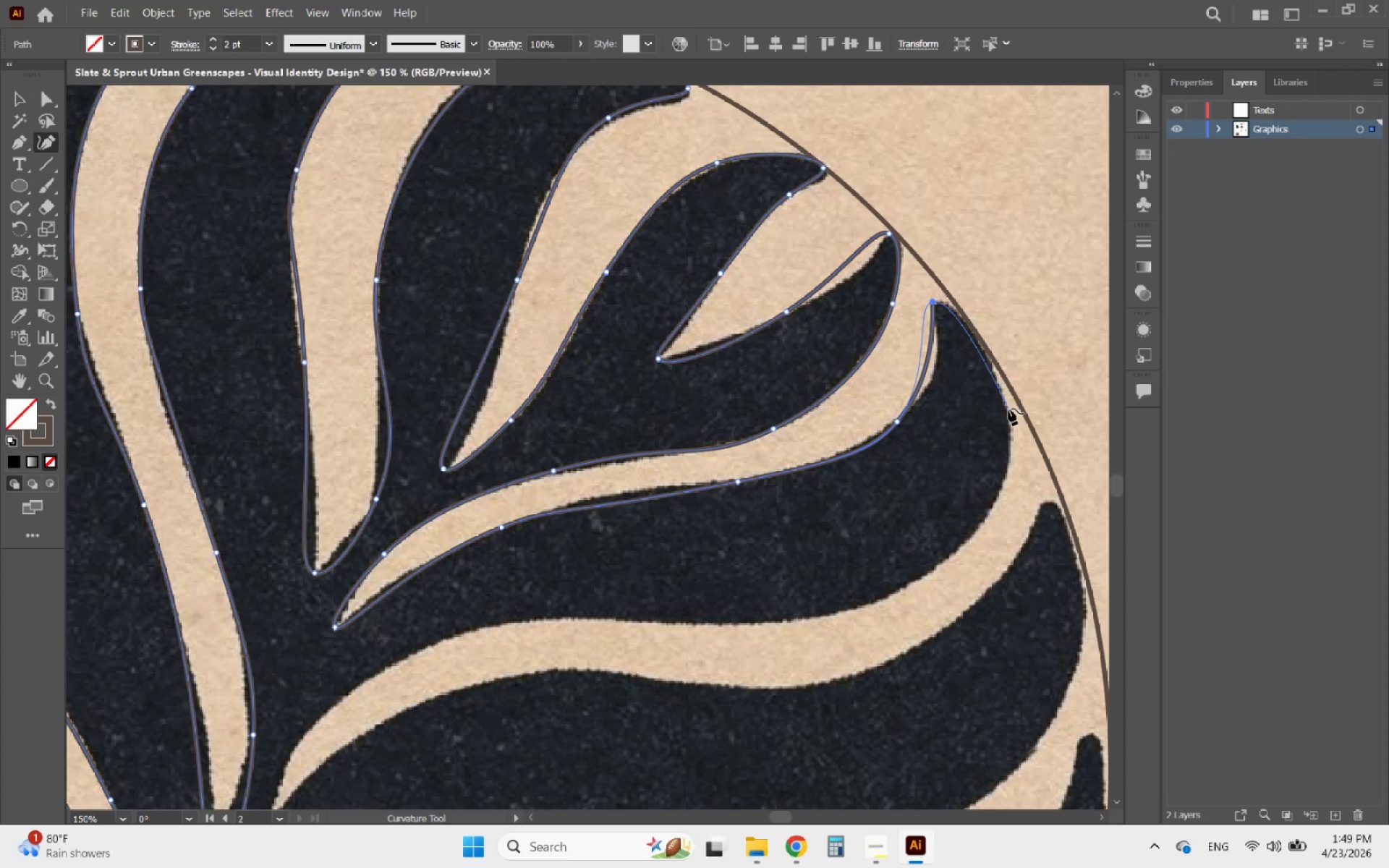 
wait(8.05)
 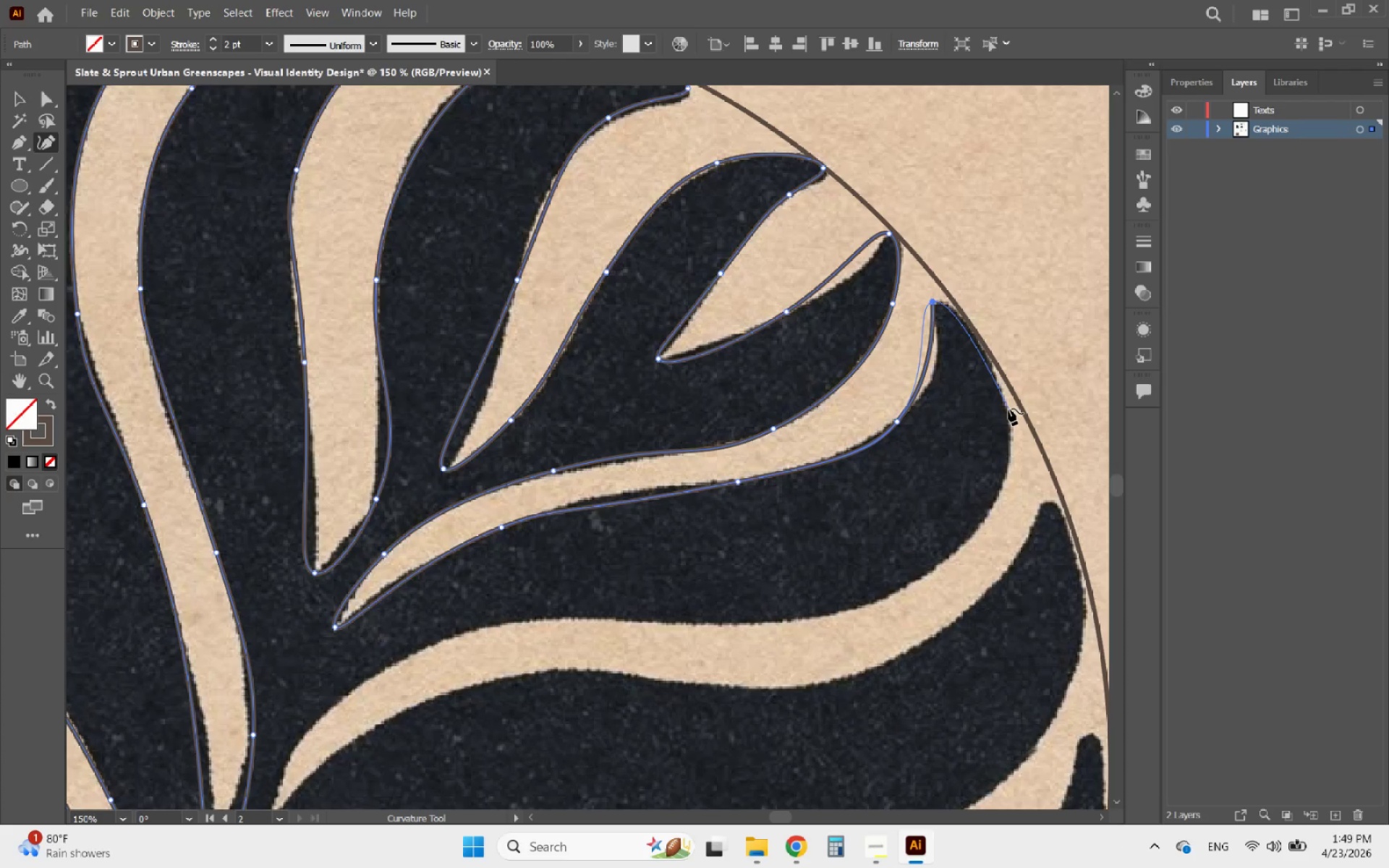 
left_click([666, 622])
 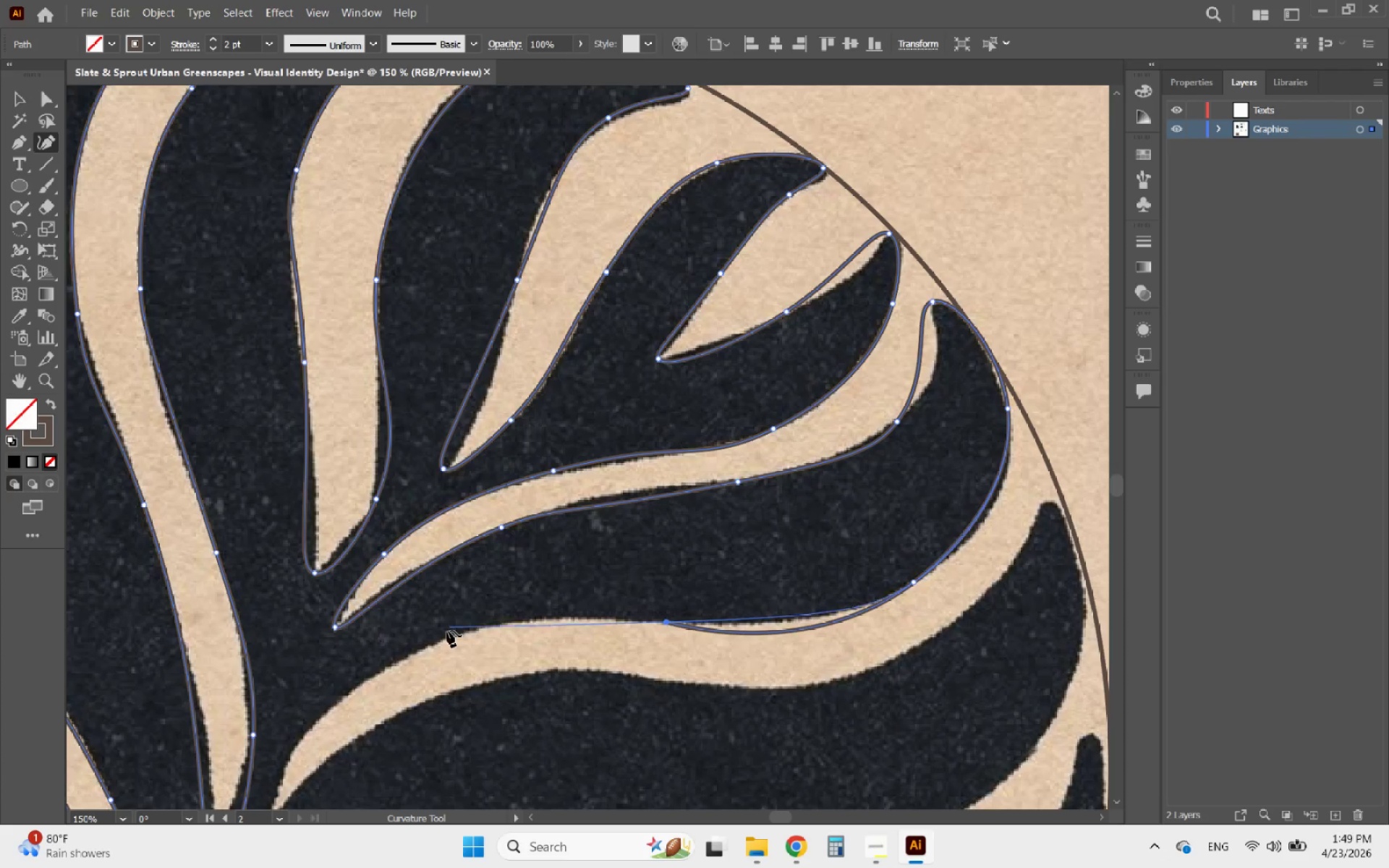 
right_click([434, 639])
 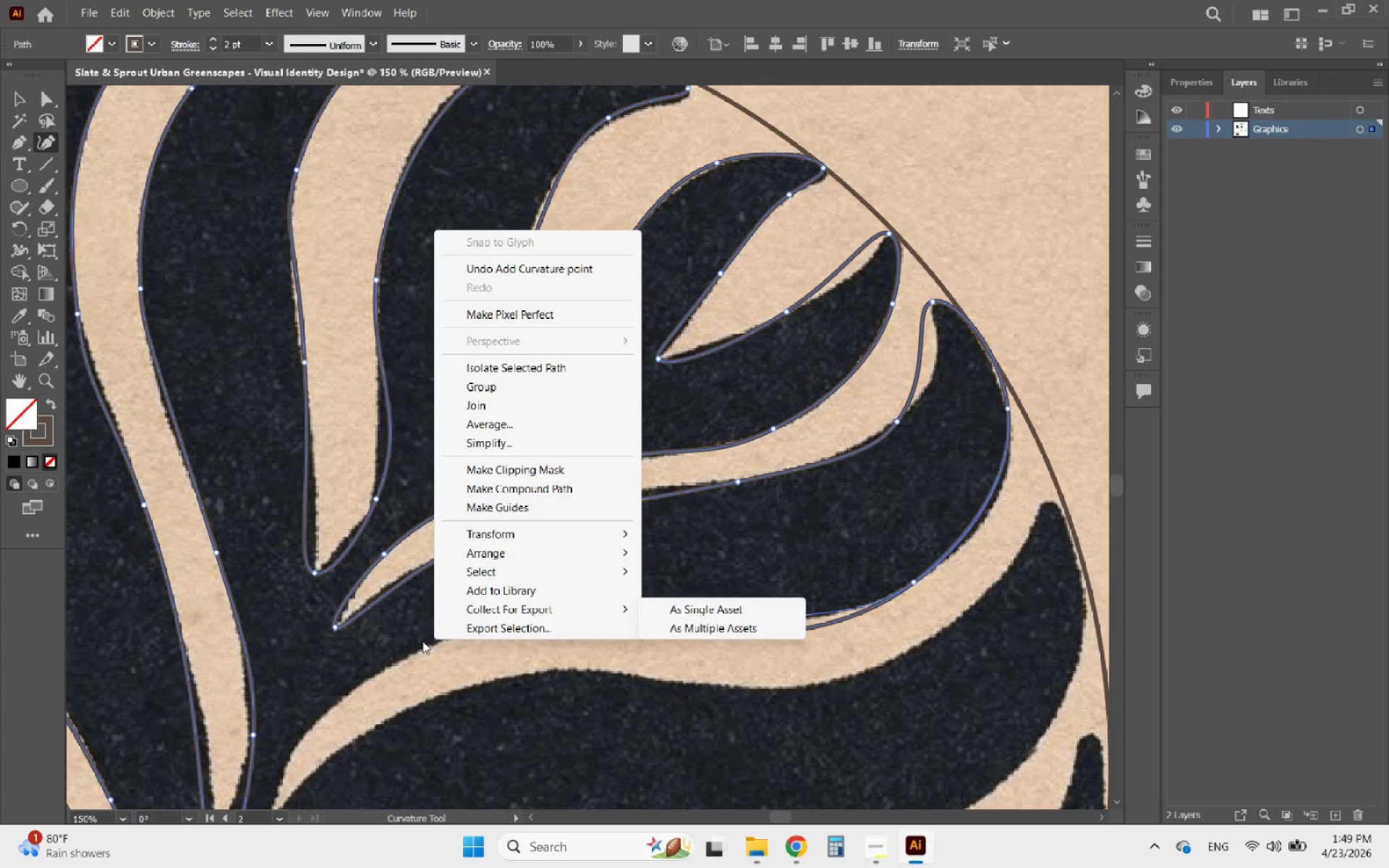 
left_click([411, 643])
 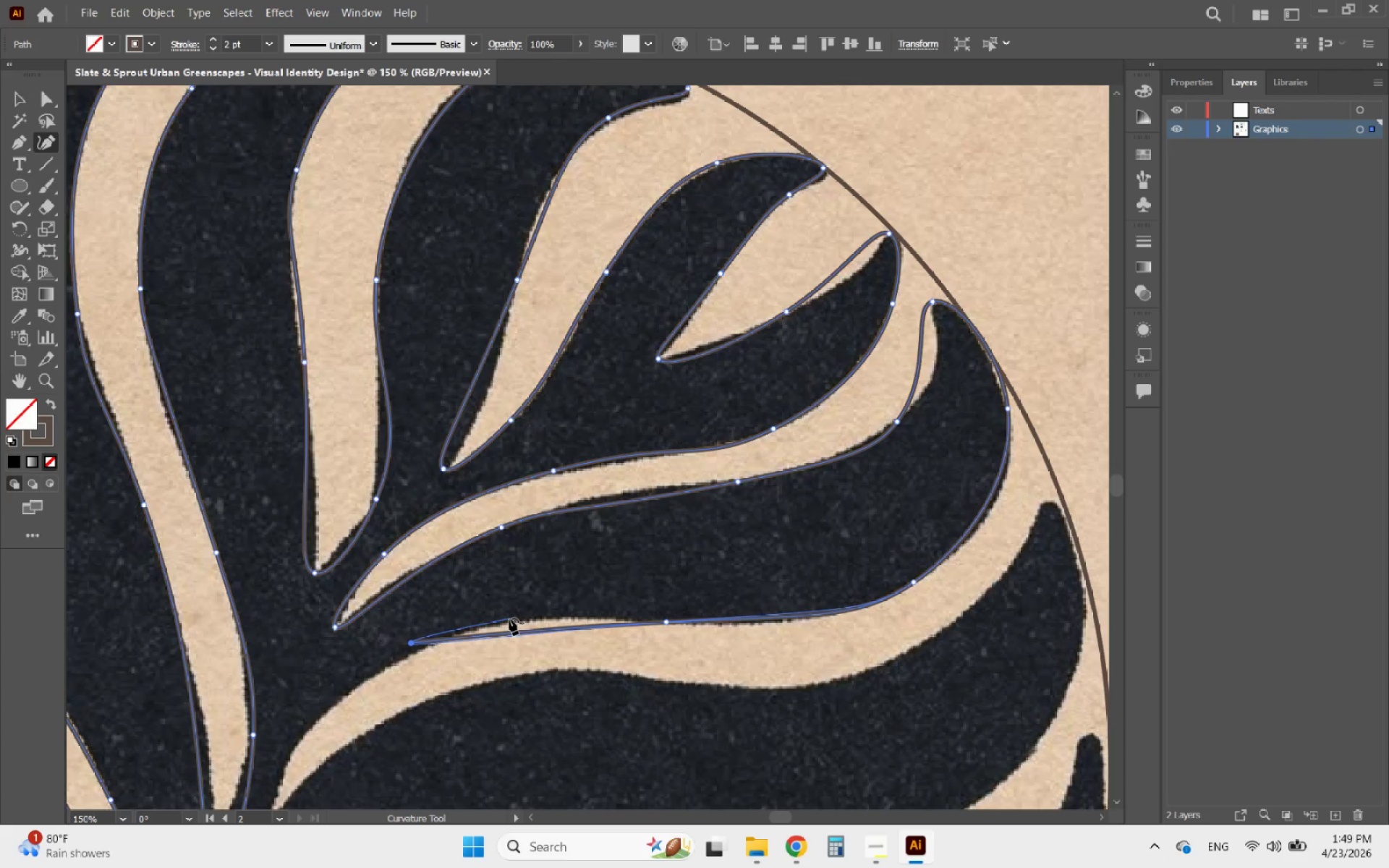 
key(Control+ControlLeft)
 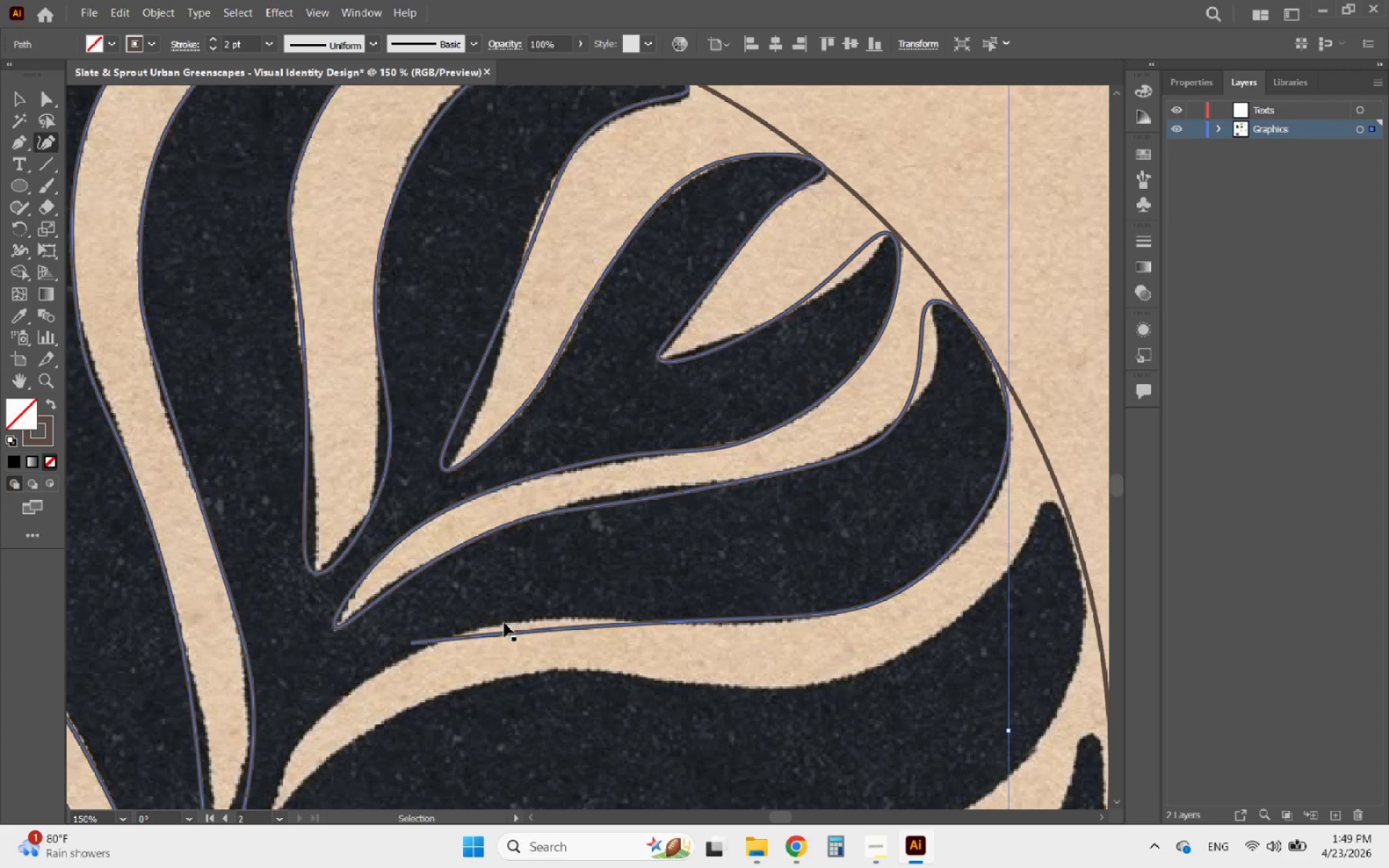 
key(Control+Z)
 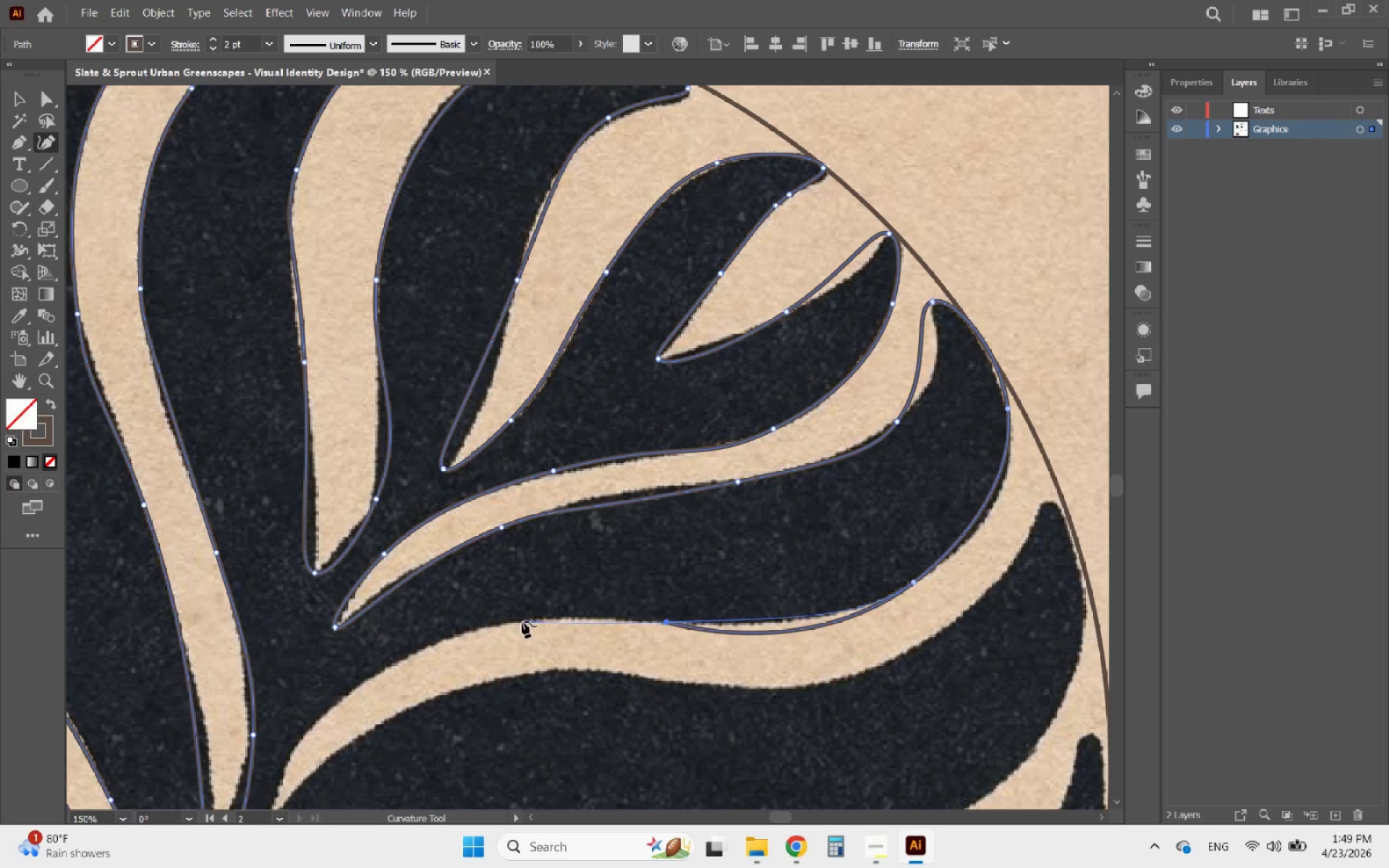 
left_click([524, 618])
 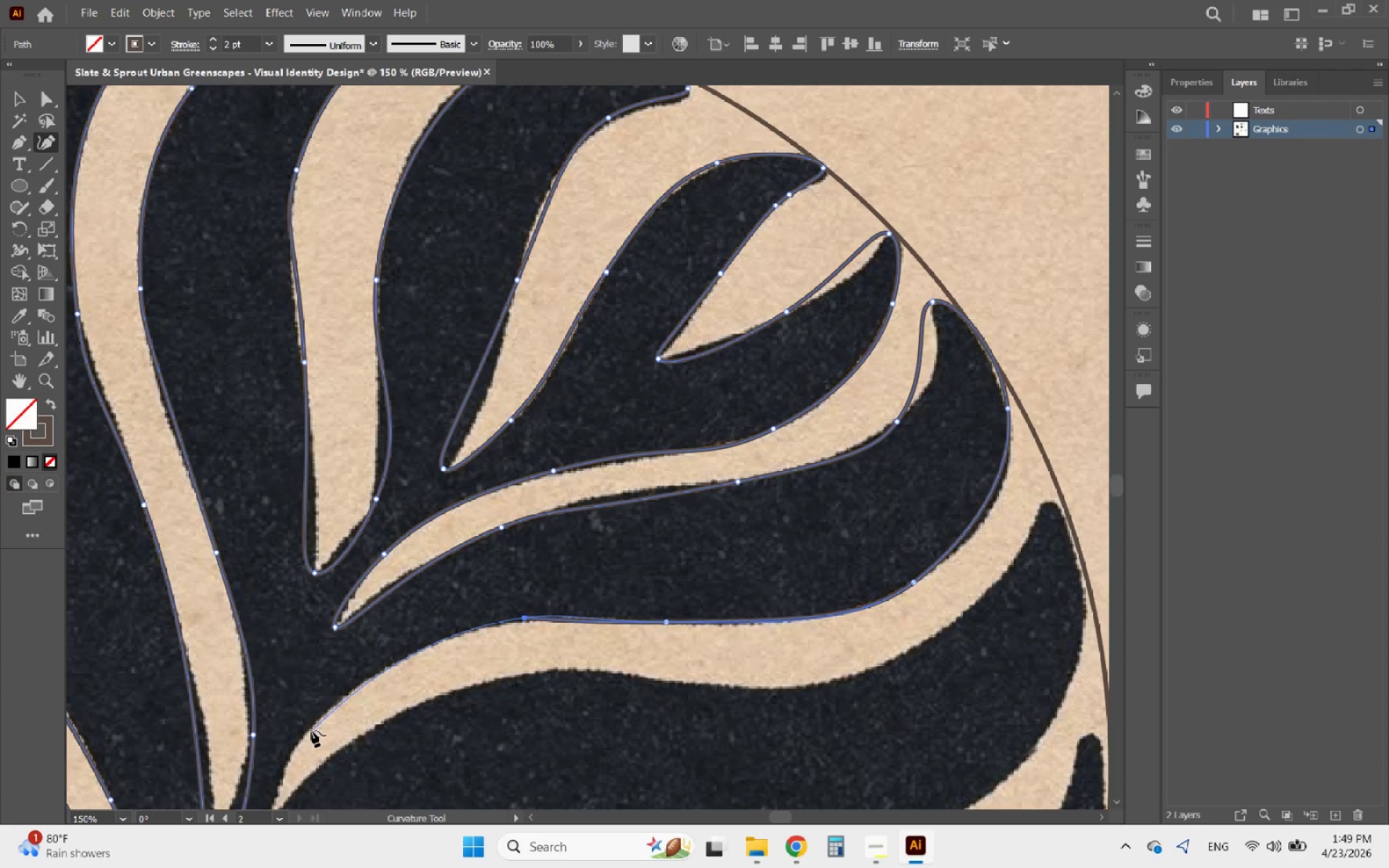 
left_click([302, 734])
 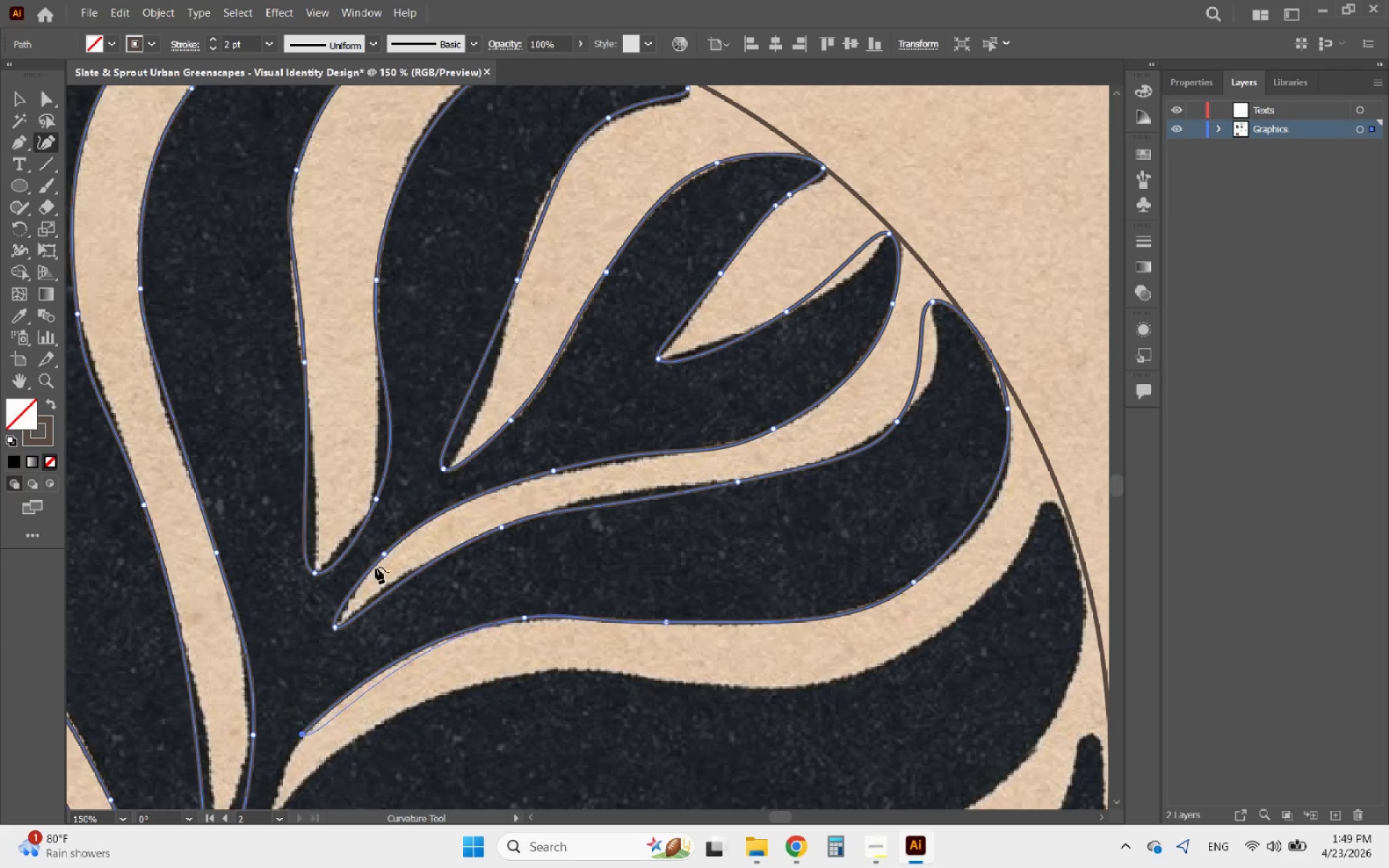 
scroll: coordinate [356, 554], scroll_direction: down, amount: 10.0
 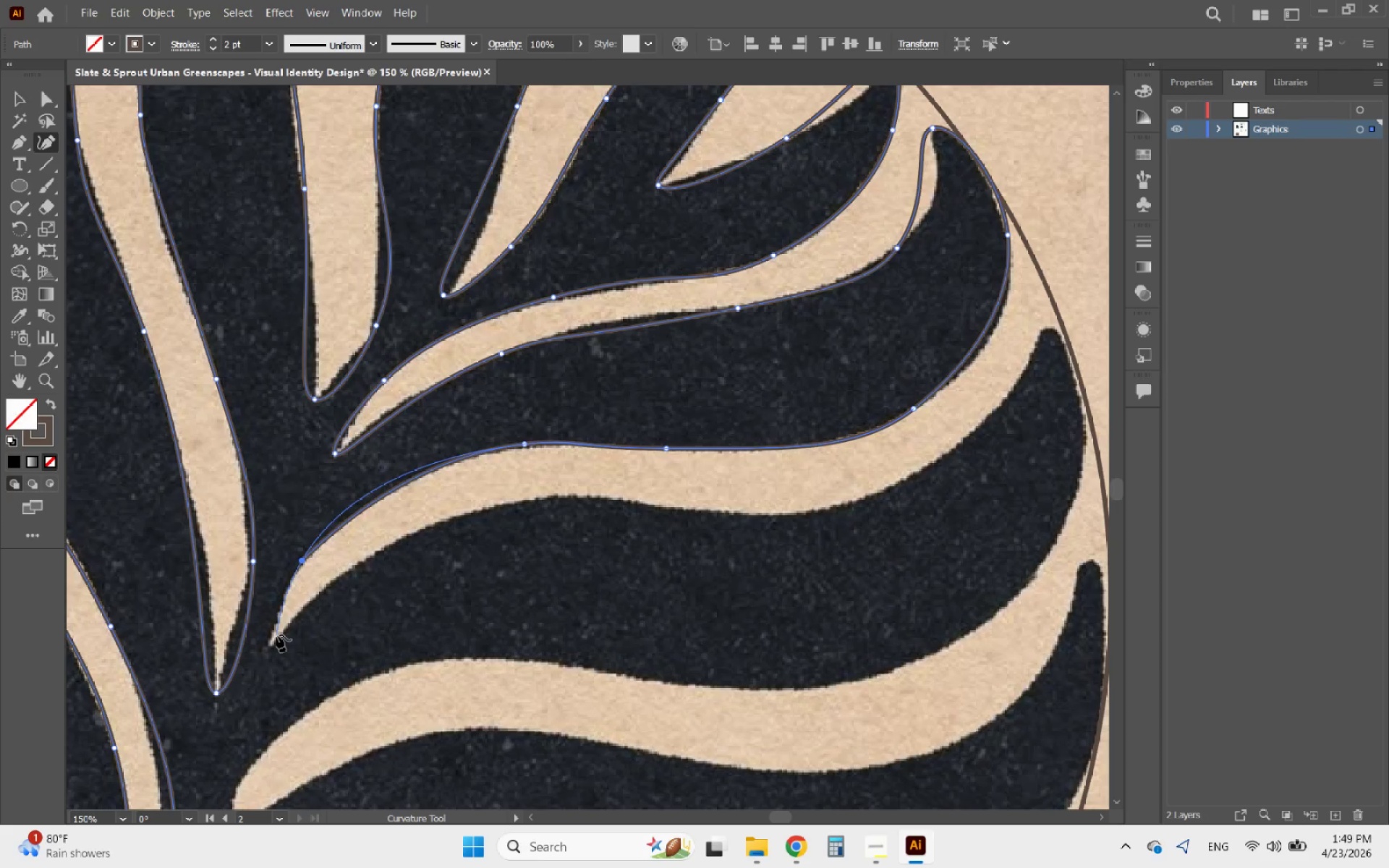 
left_click([267, 648])
 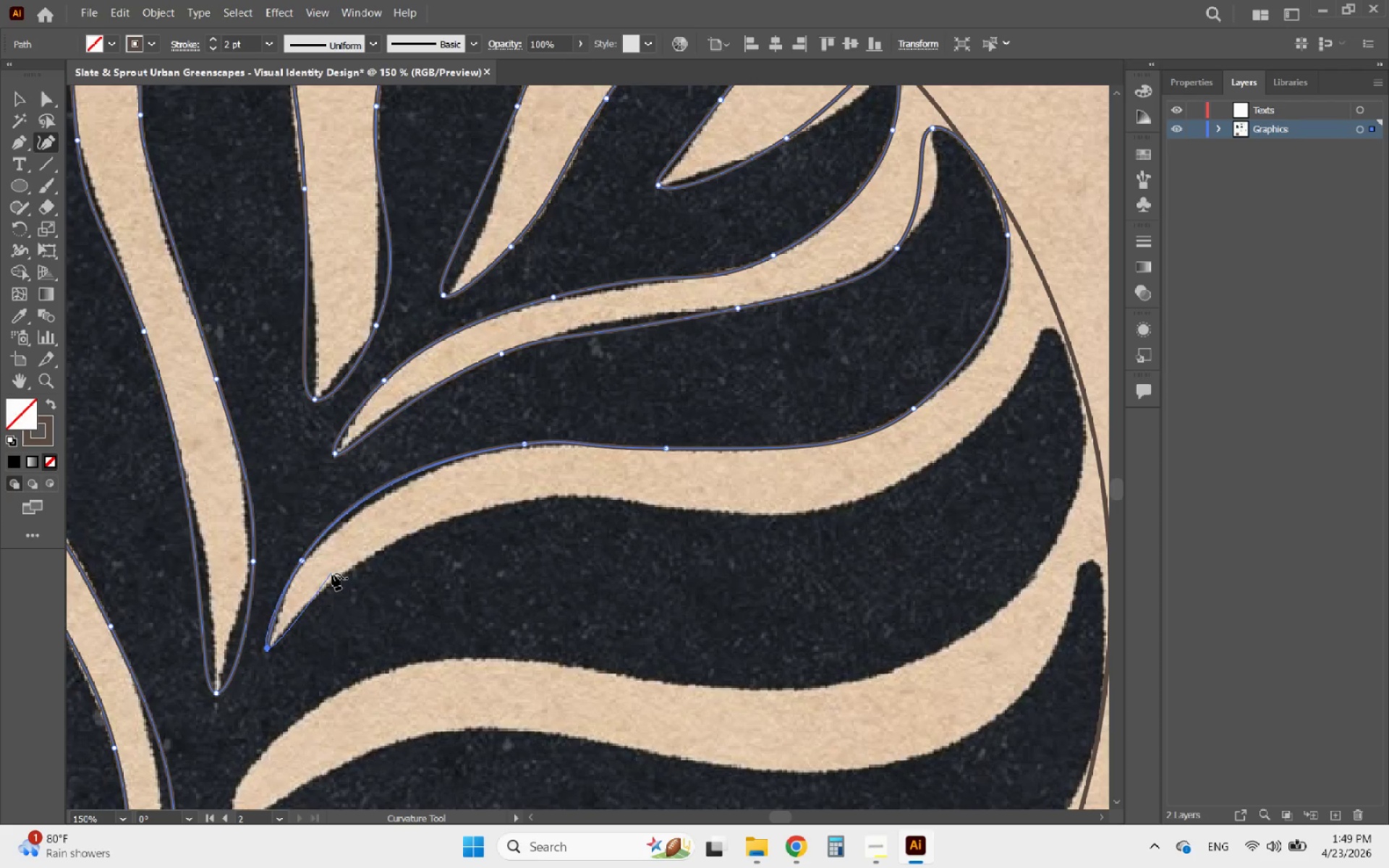 
left_click([334, 575])
 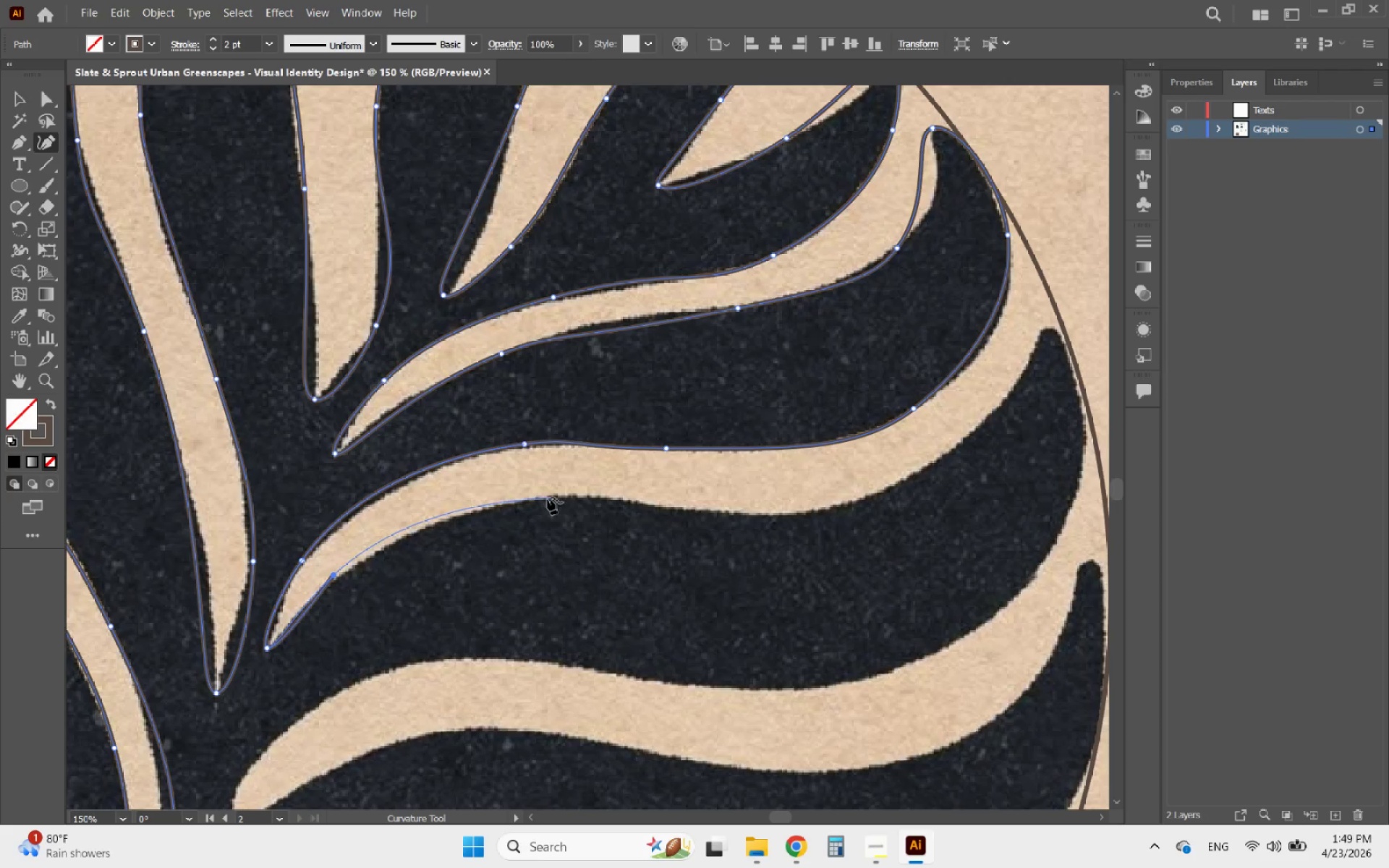 
left_click([546, 498])
 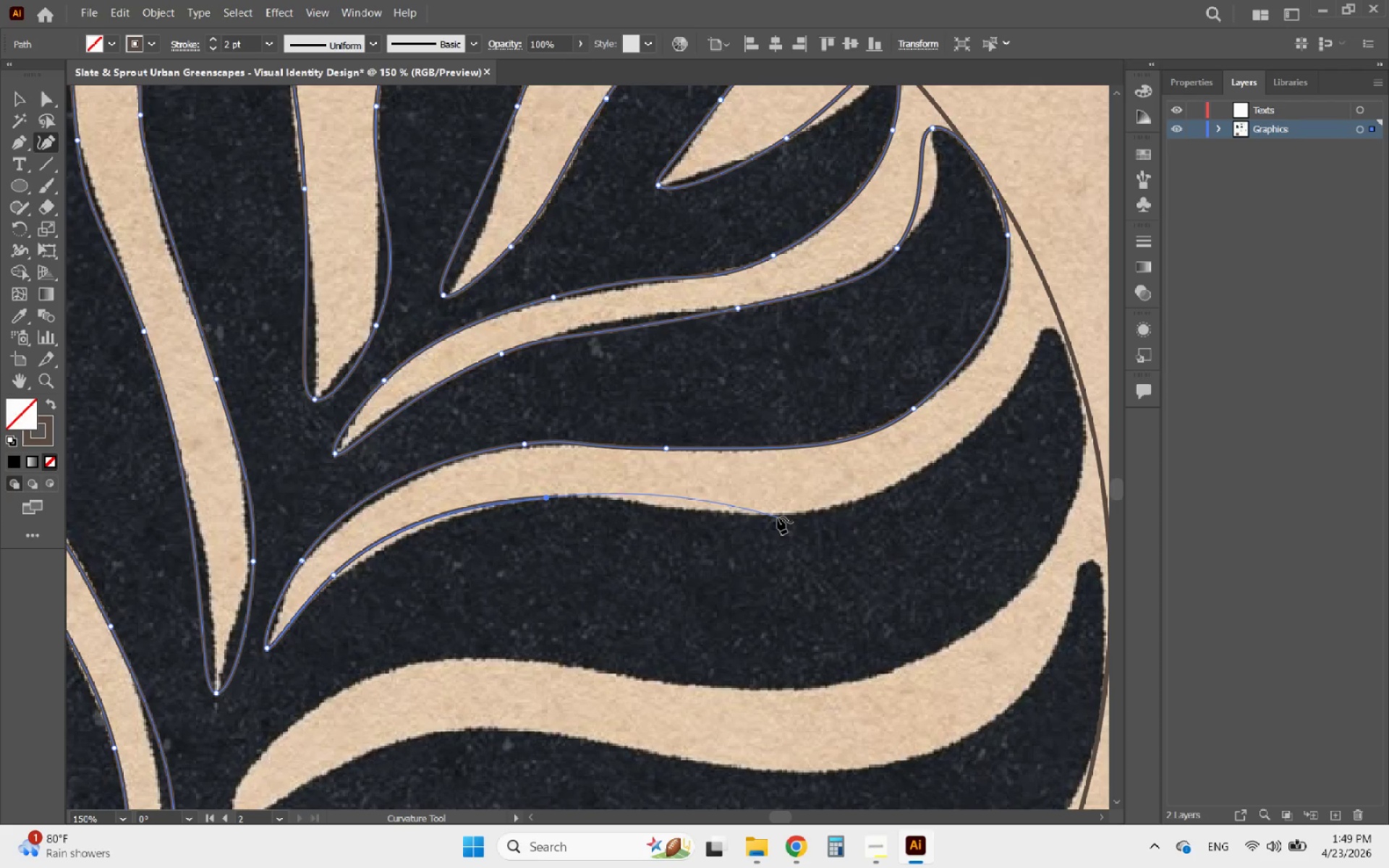 
left_click([782, 514])
 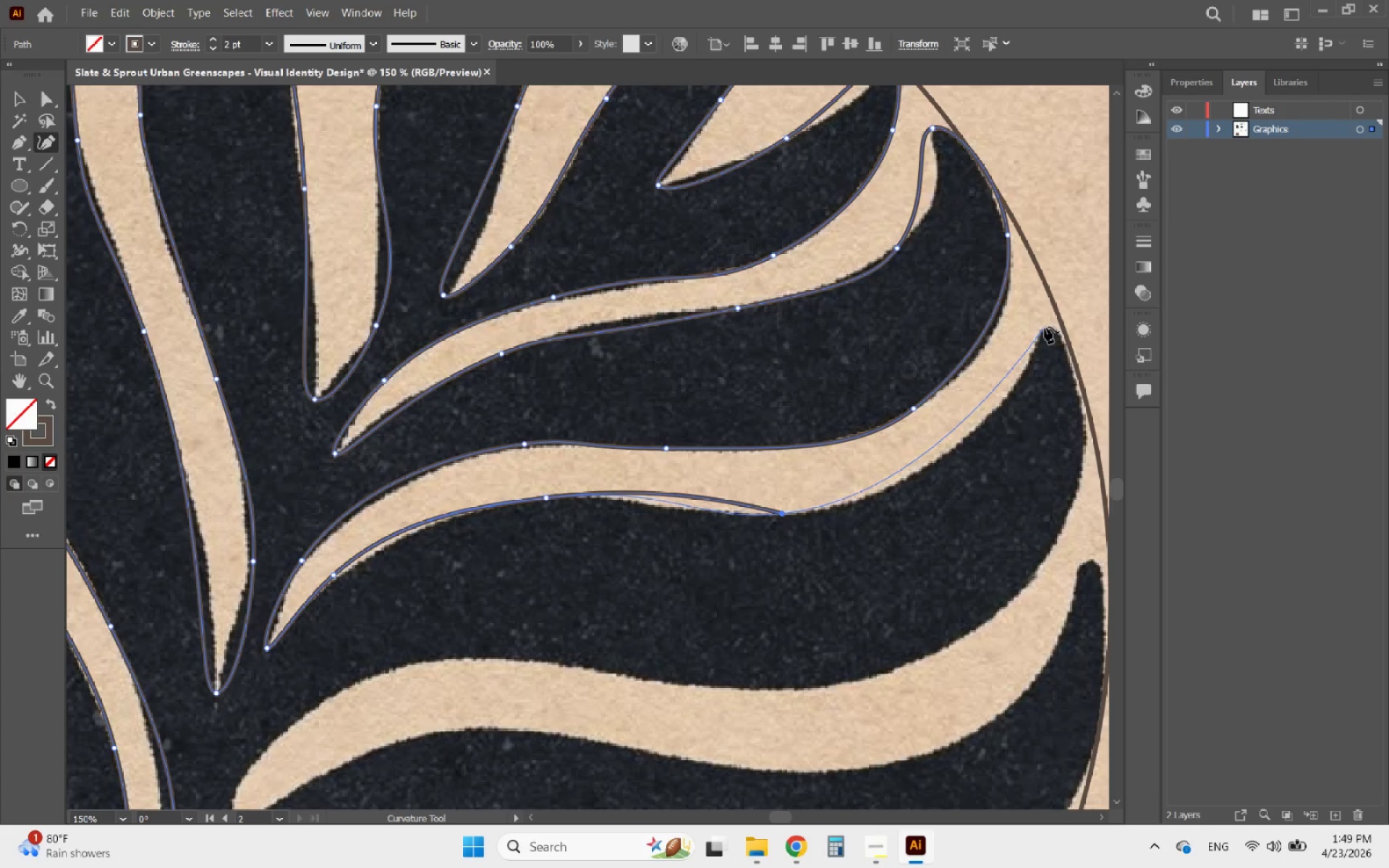 
left_click([1049, 323])
 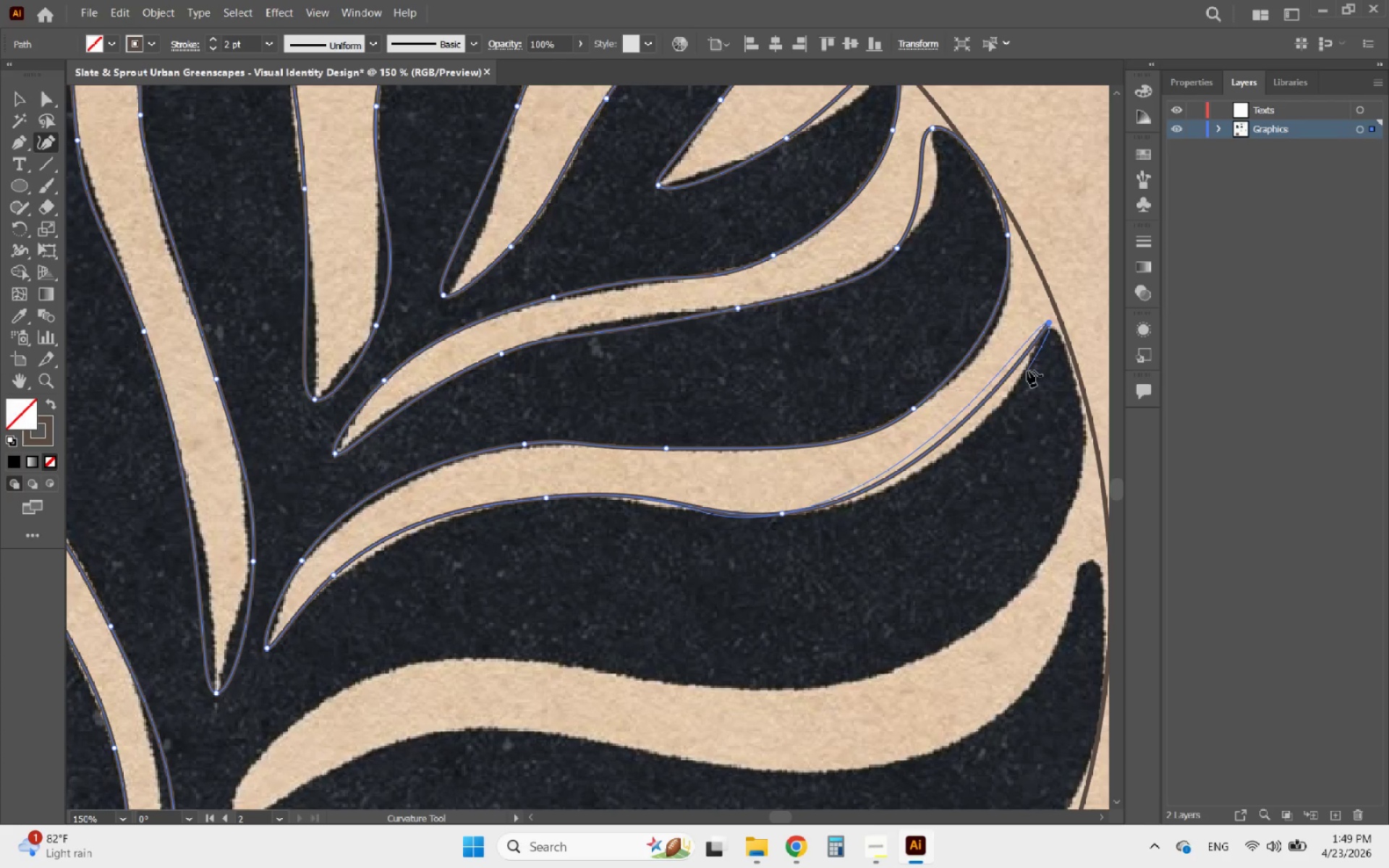 
key(Control+Z)
 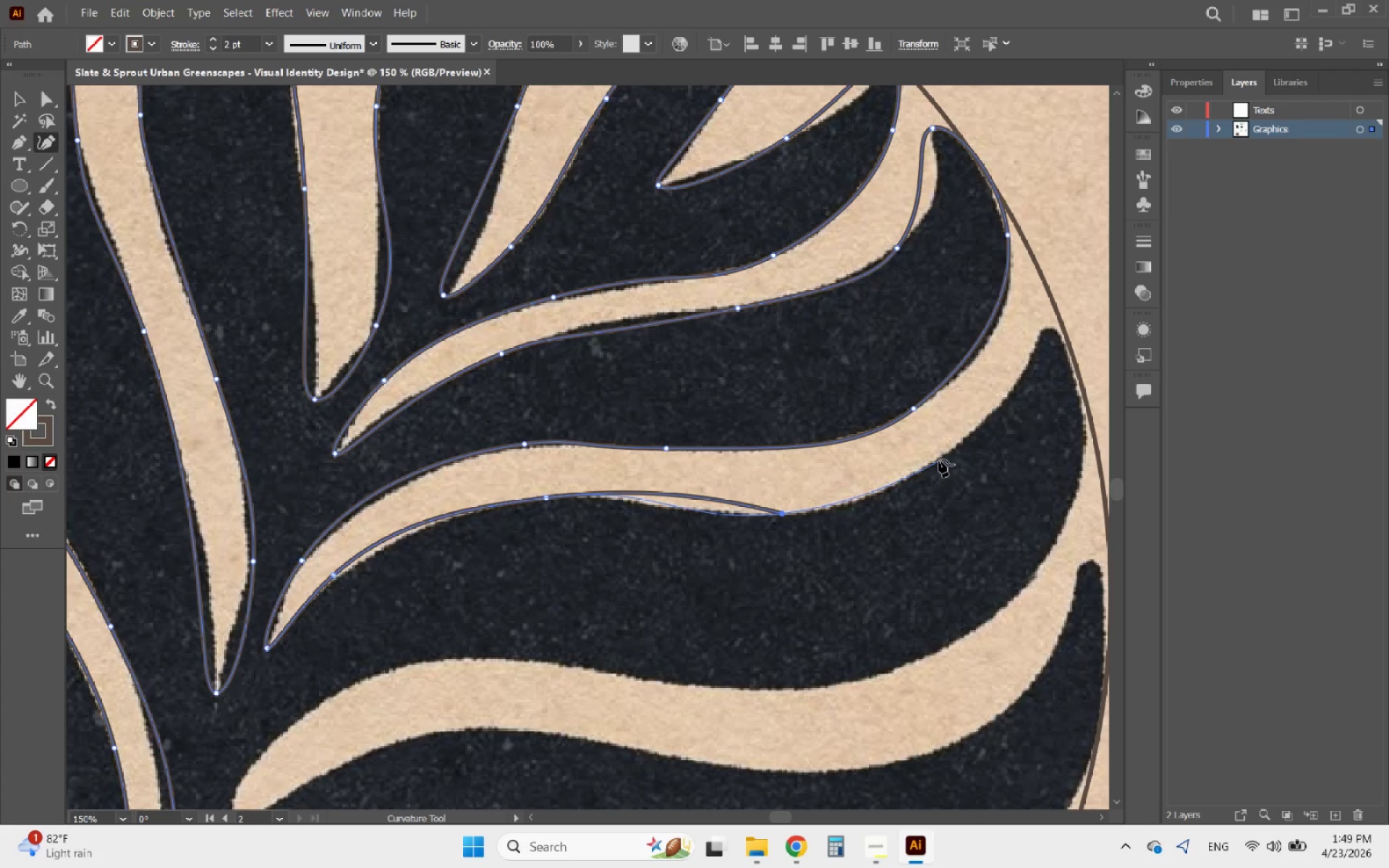 
left_click([939, 460])
 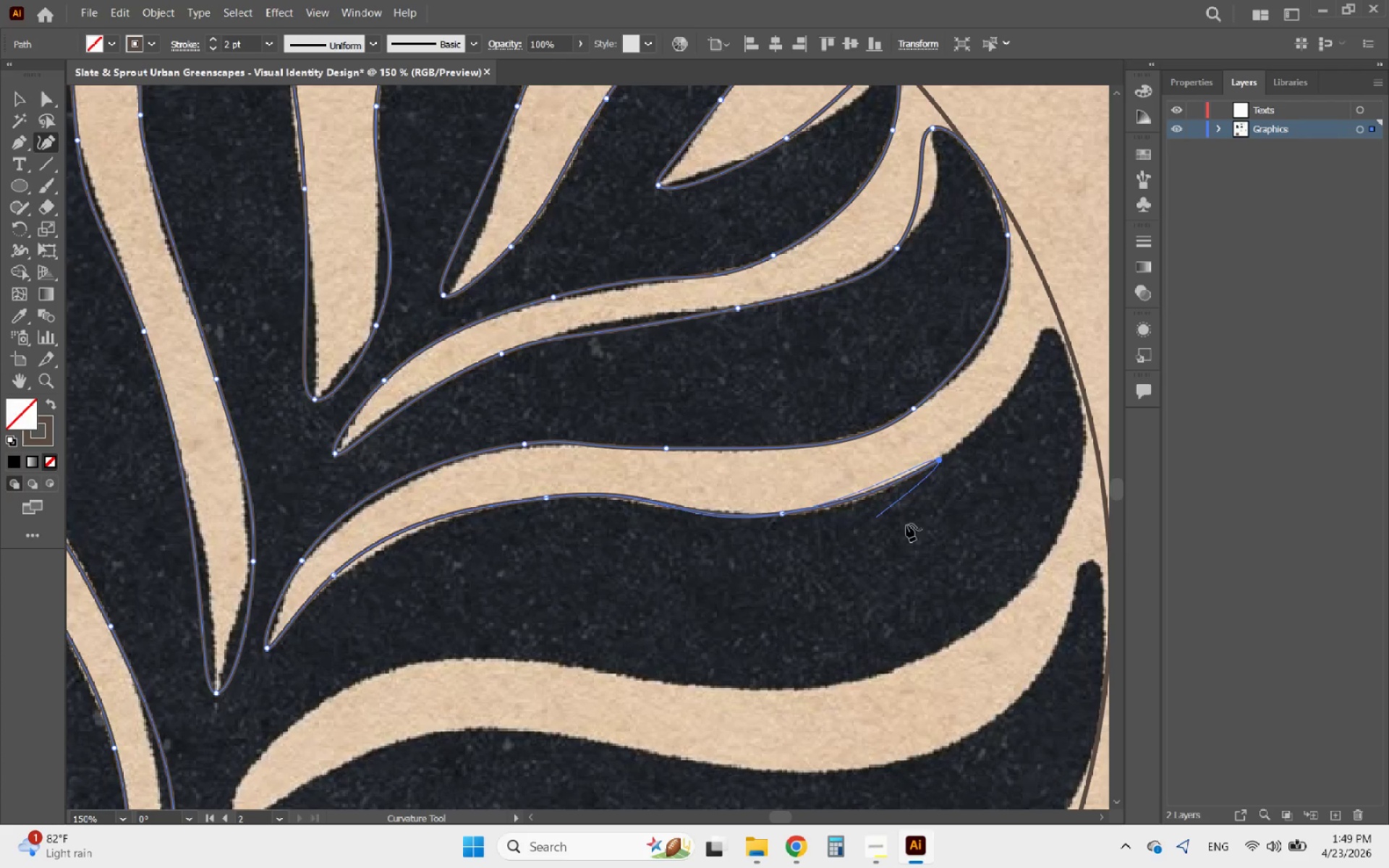 
wait(5.3)
 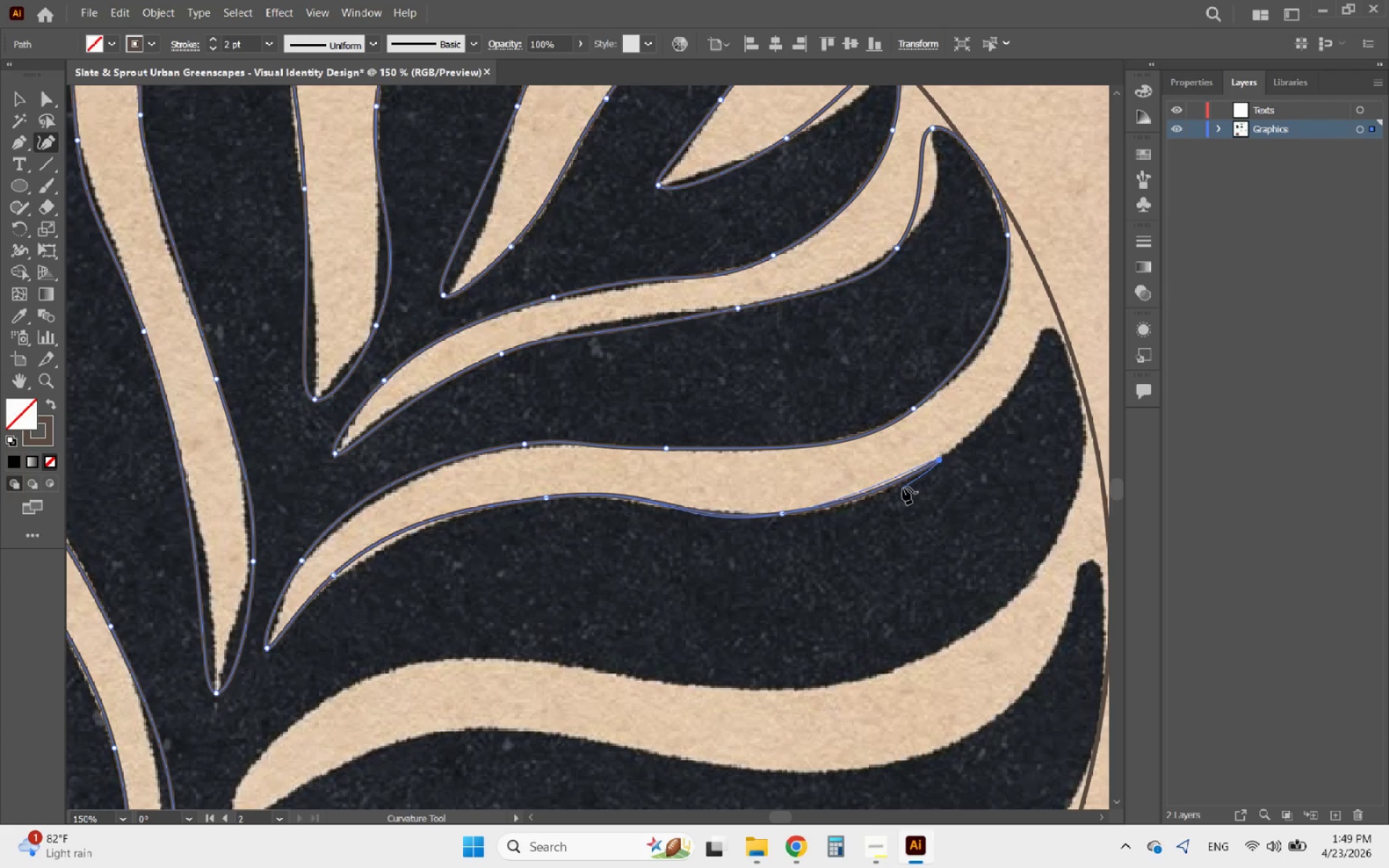 
hold_key(key=AltLeft, duration=1.01)
 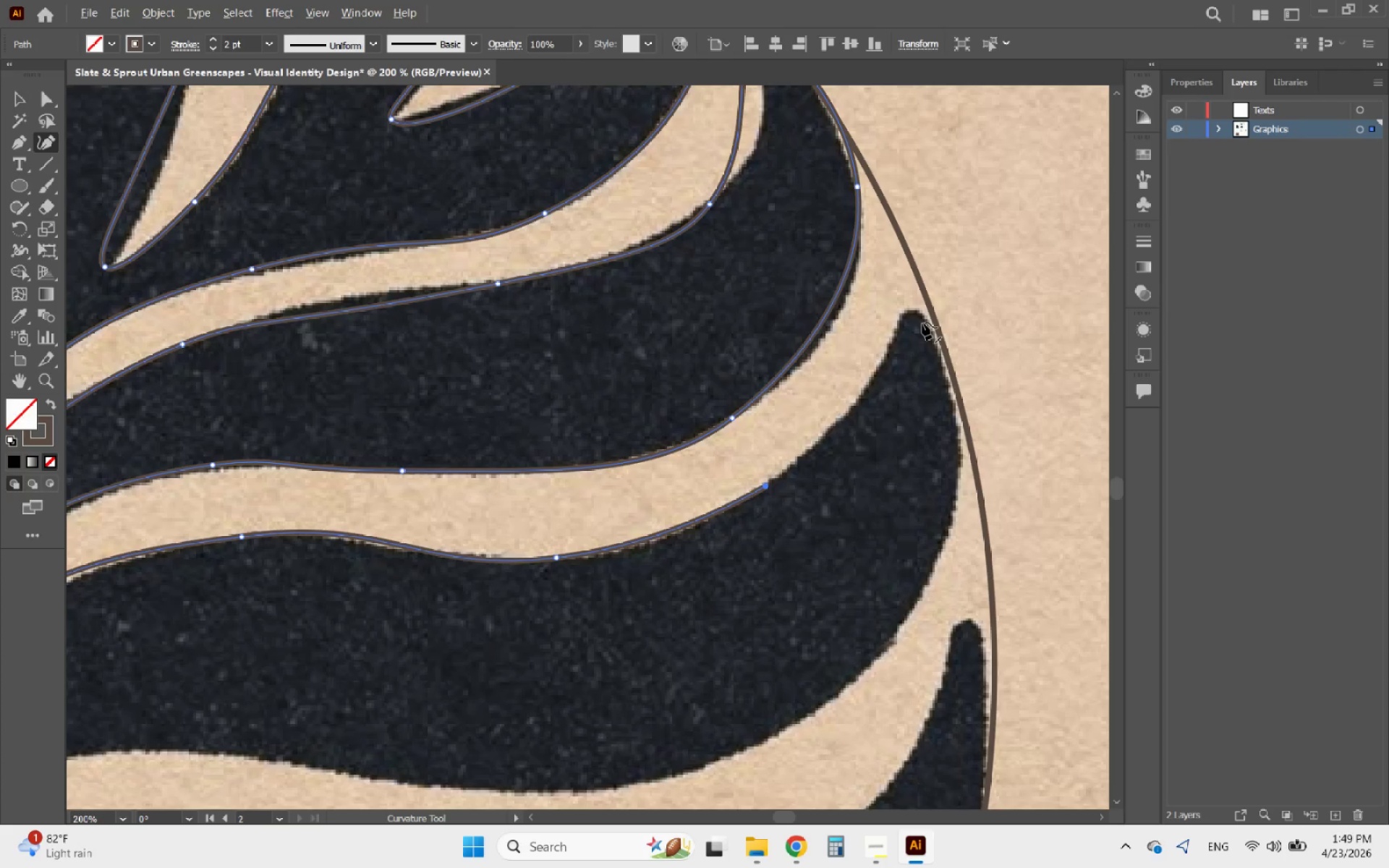 
hold_key(key=AltLeft, duration=0.55)
 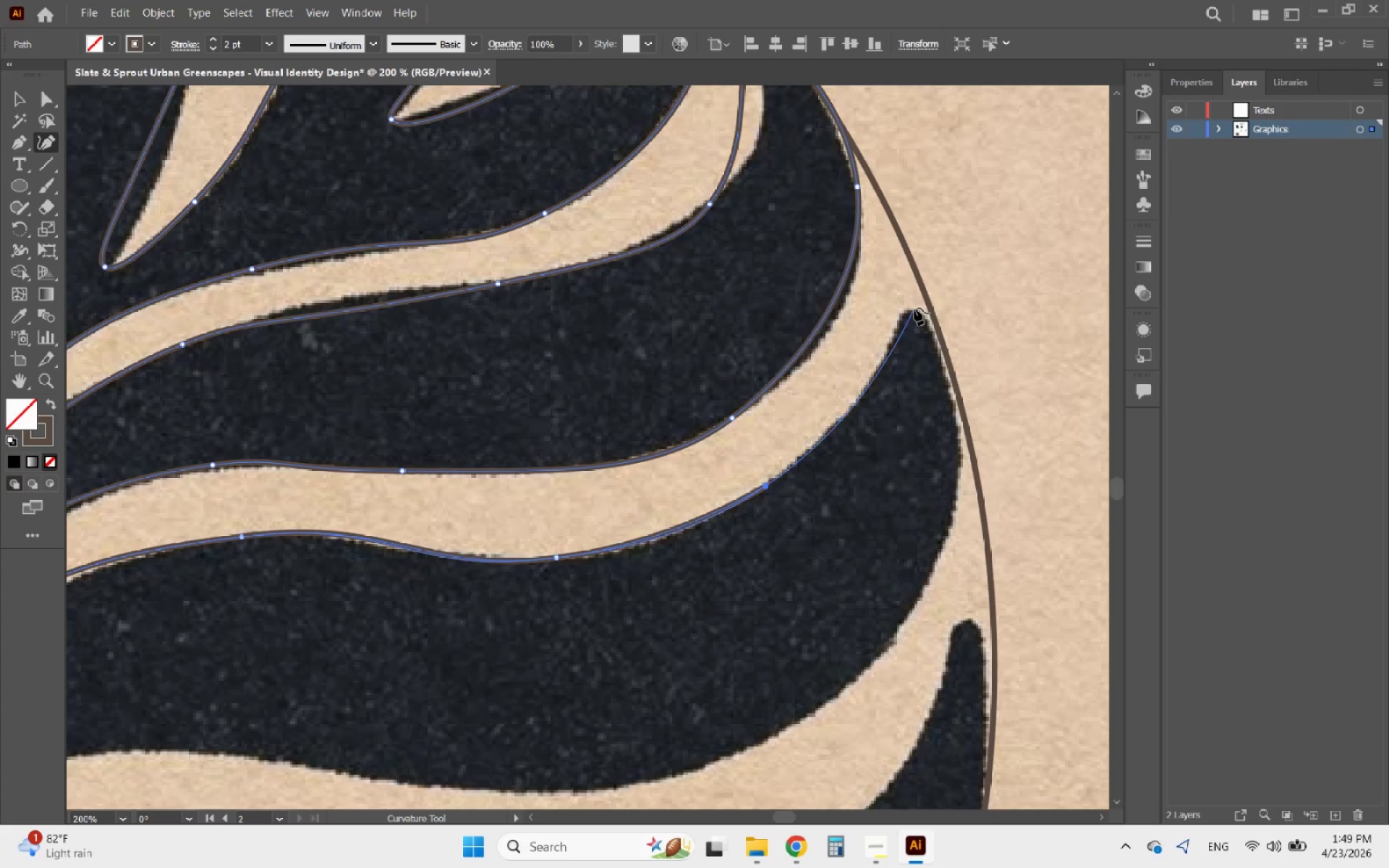 
scroll: coordinate [827, 406], scroll_direction: none, amount: 0.0
 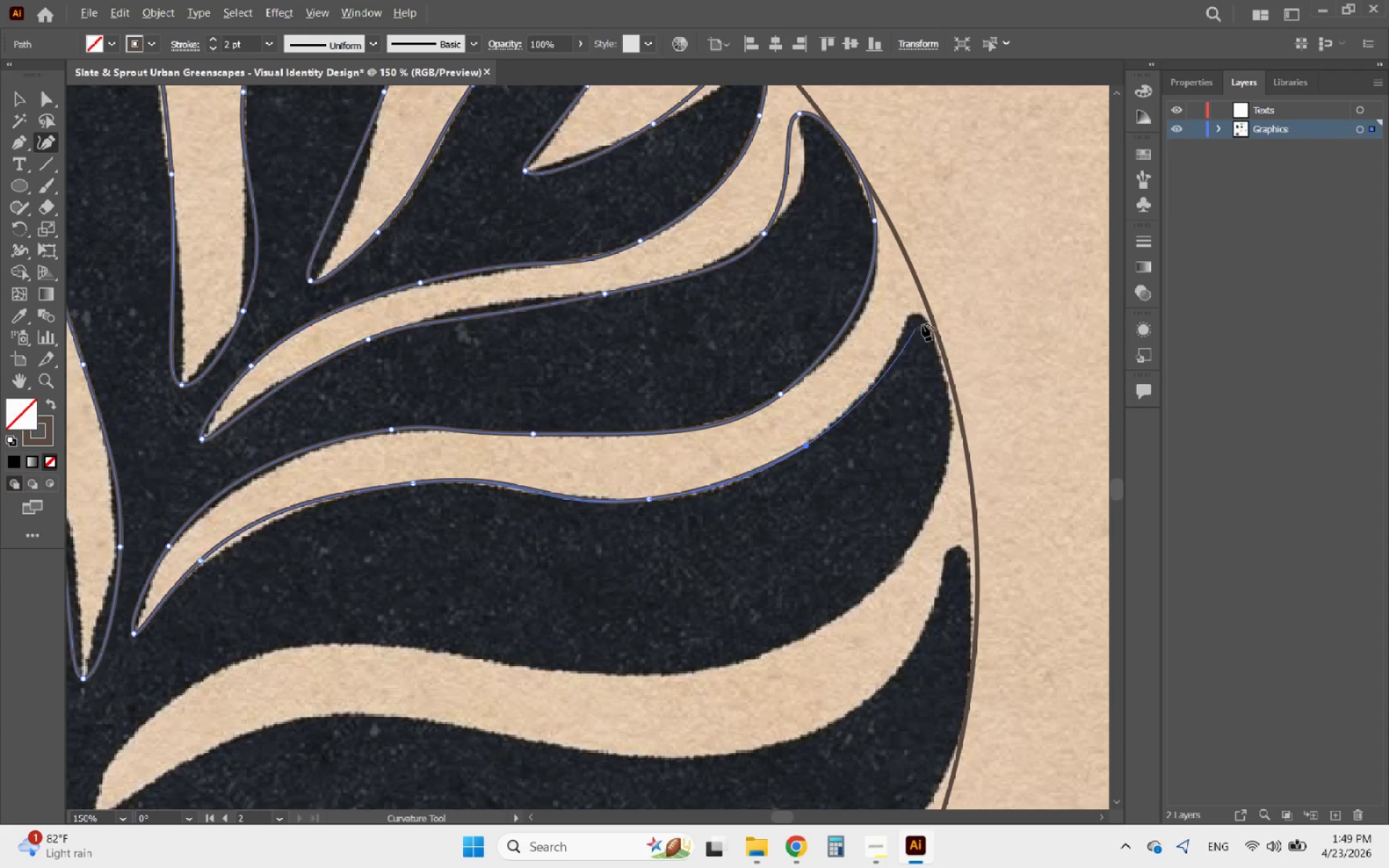 
scroll: coordinate [924, 323], scroll_direction: up, amount: 1.0
 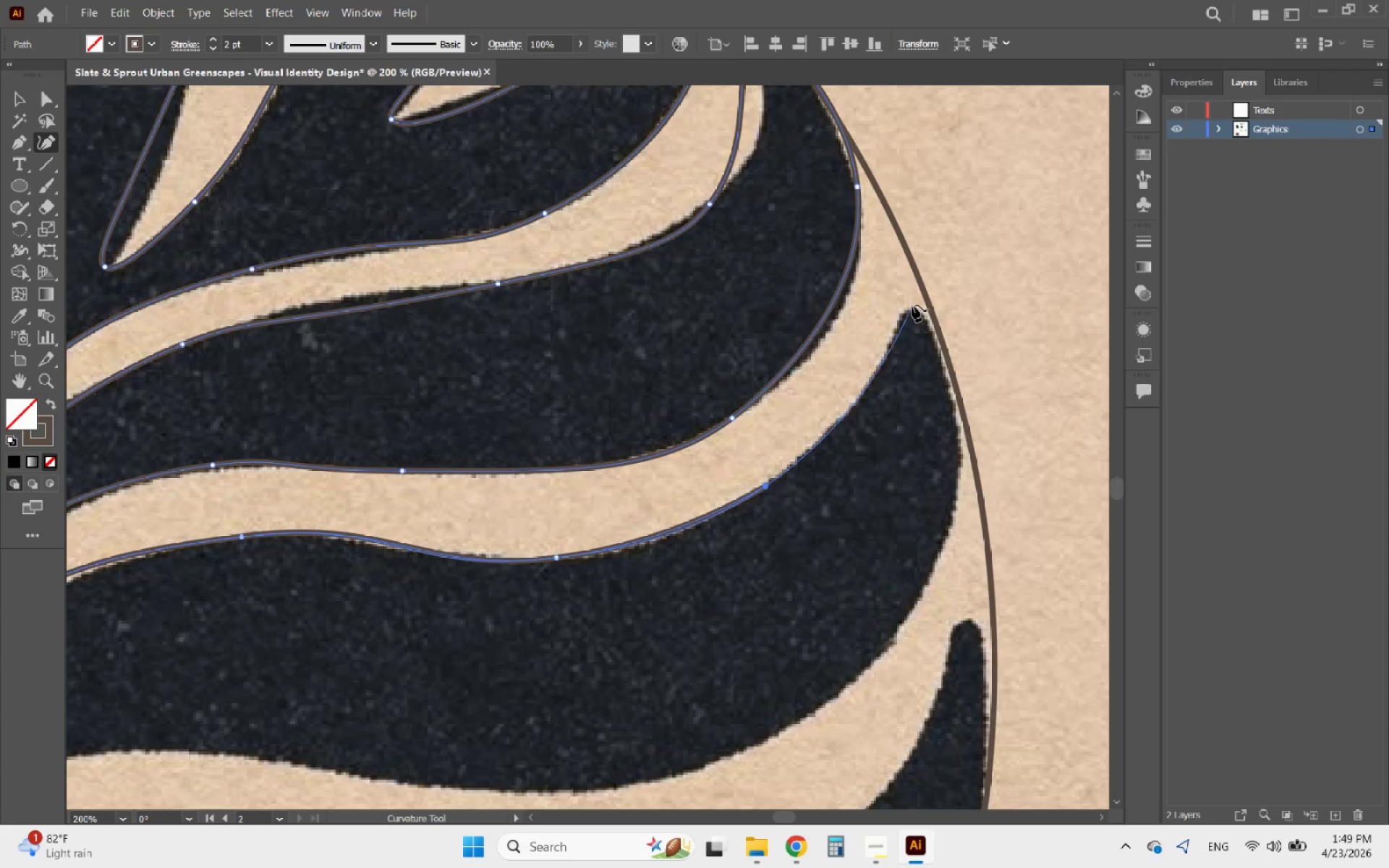 
left_click([911, 305])
 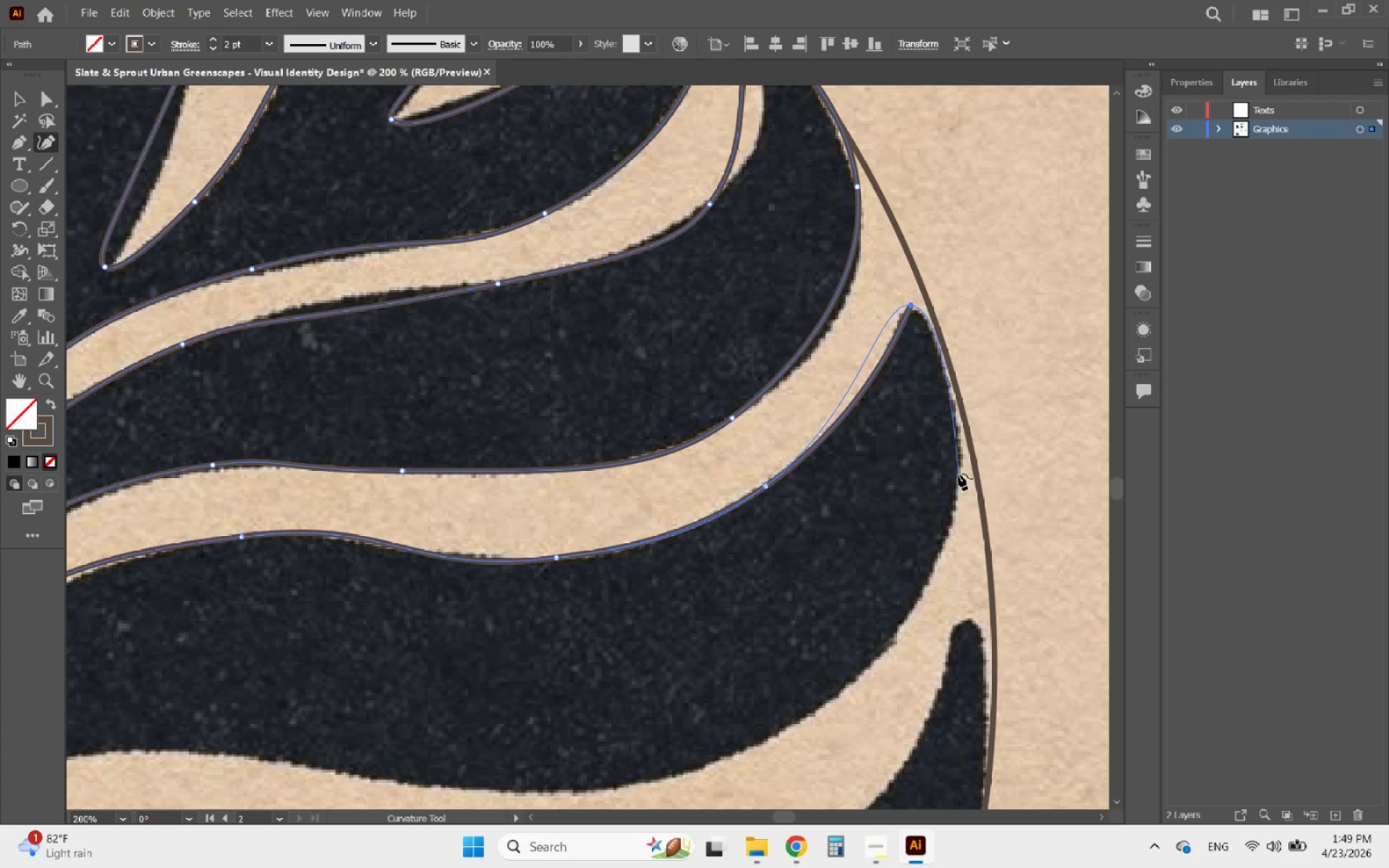 
left_click([958, 474])
 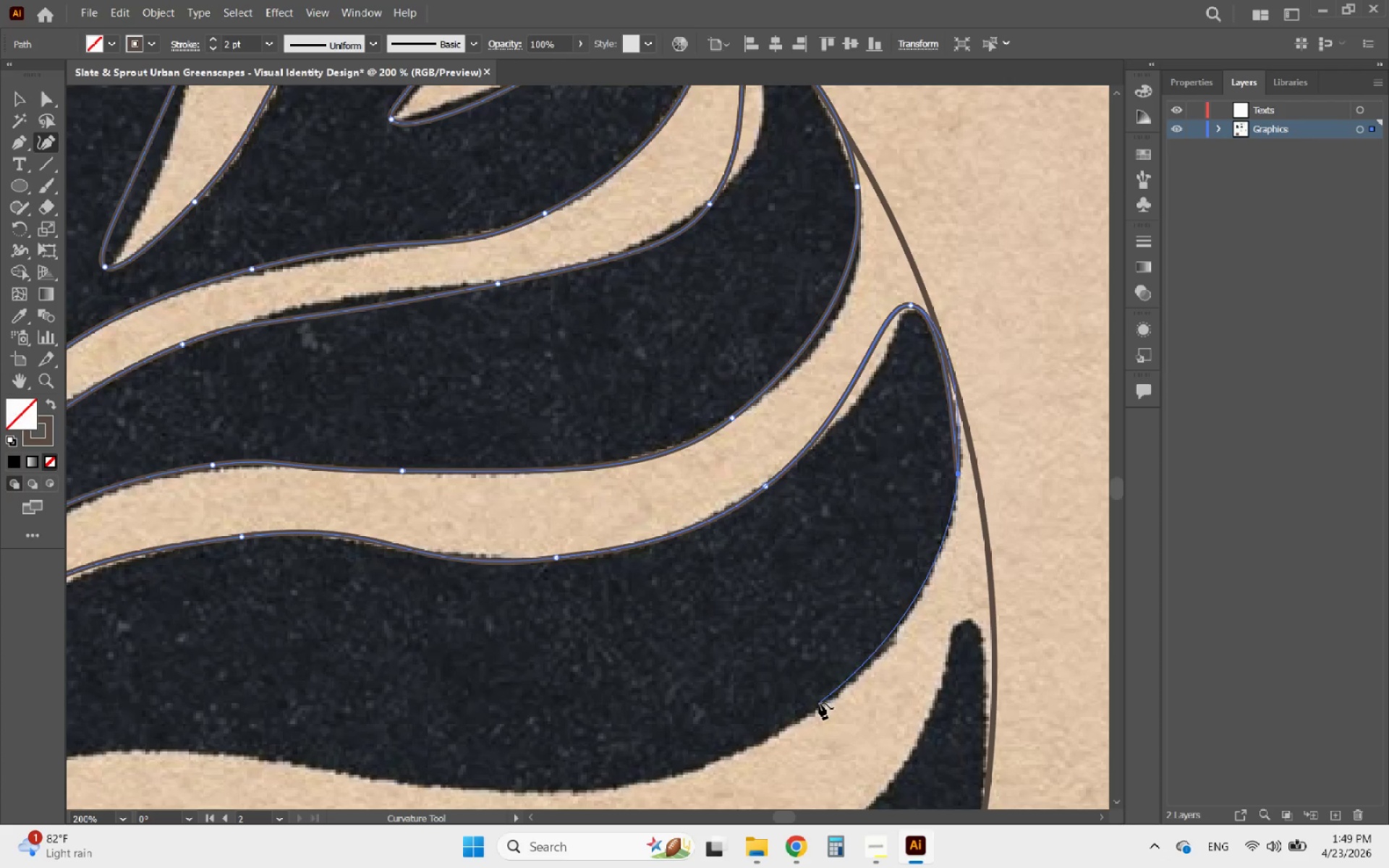 
left_click([813, 707])
 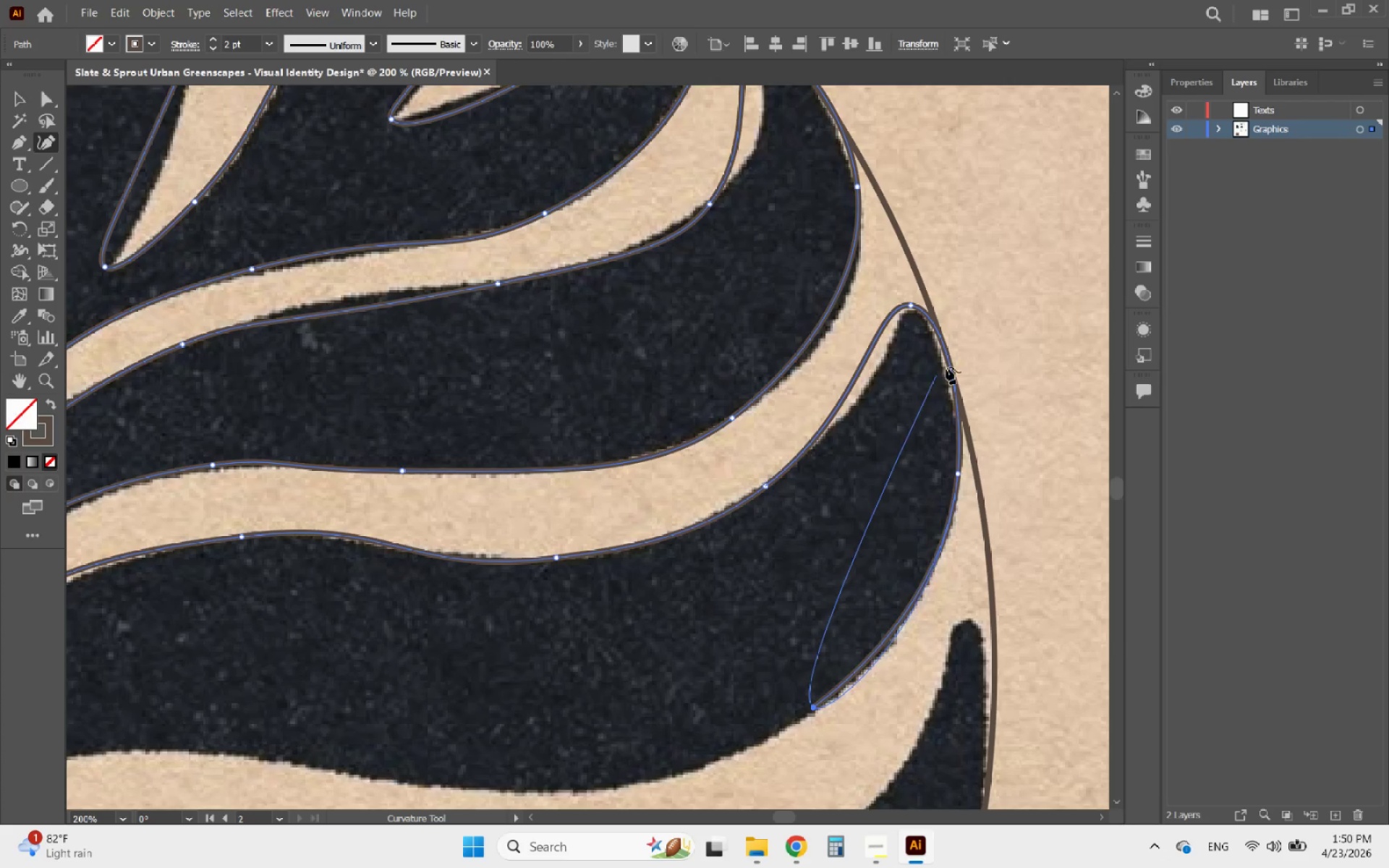 
hold_key(key=AltLeft, duration=1.62)
scroll: coordinate [990, 326], scroll_direction: down, amount: 3.0
 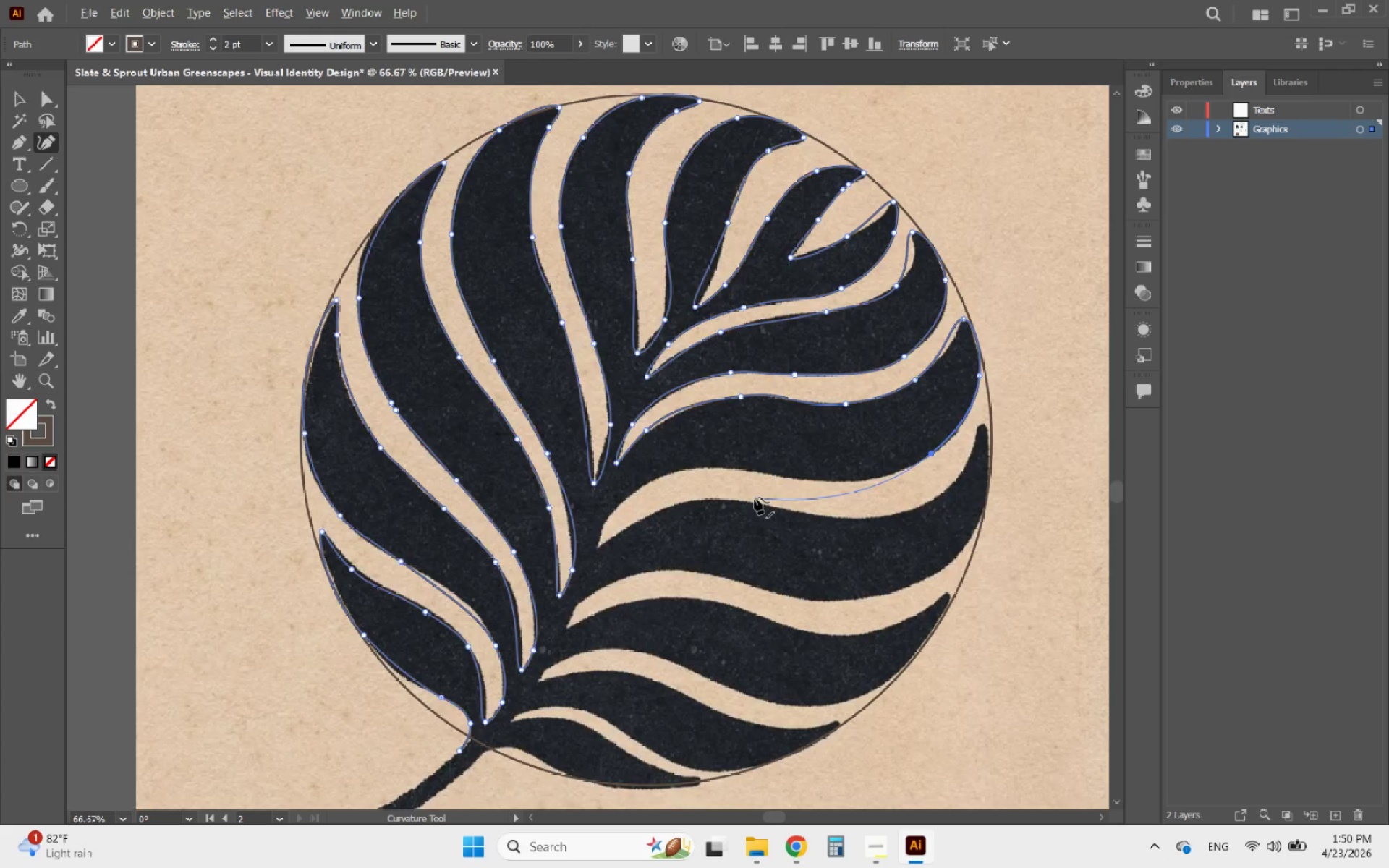 
scroll: coordinate [890, 469], scroll_direction: up, amount: 2.0
 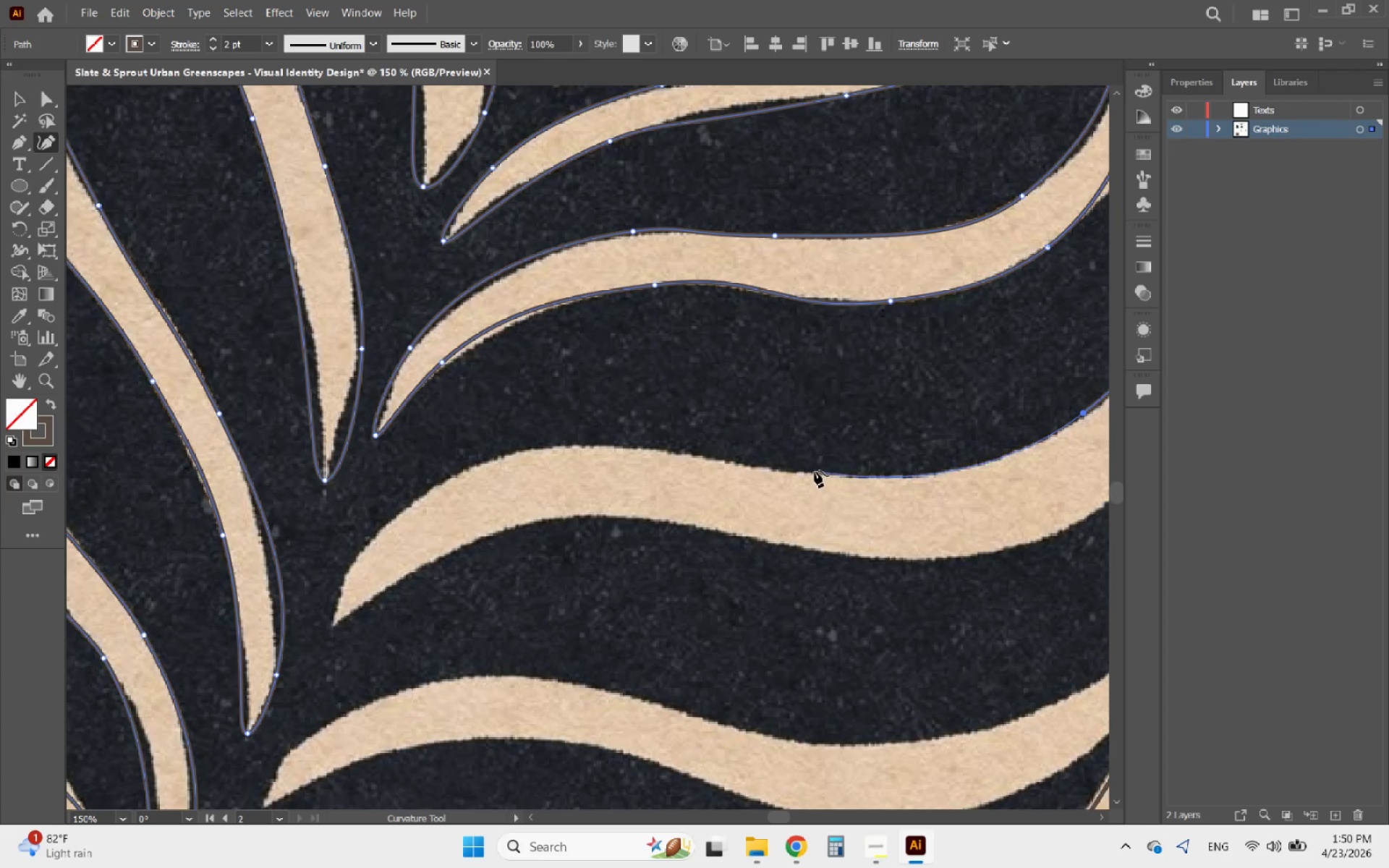 
left_click([814, 471])
 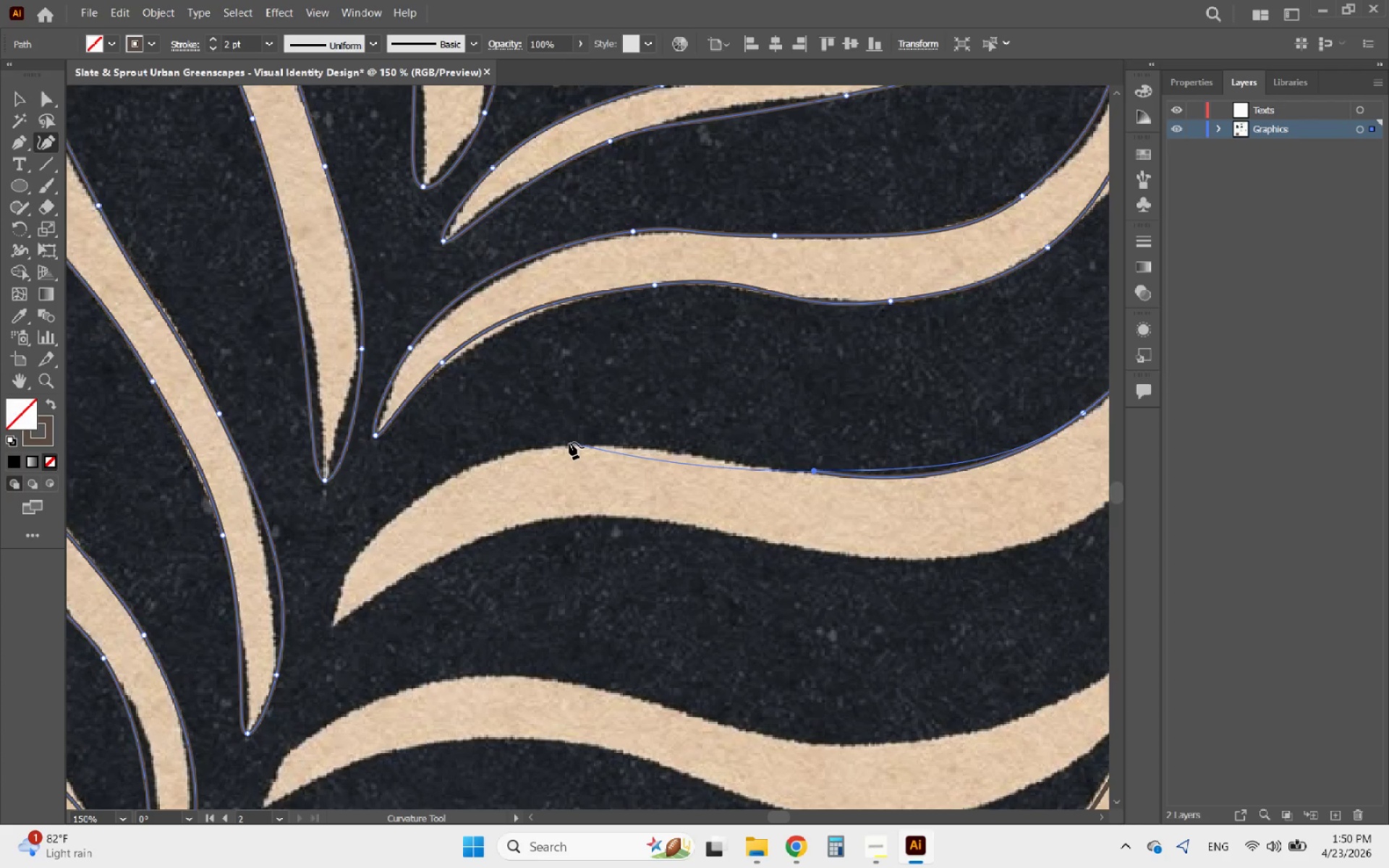 
left_click([569, 443])
 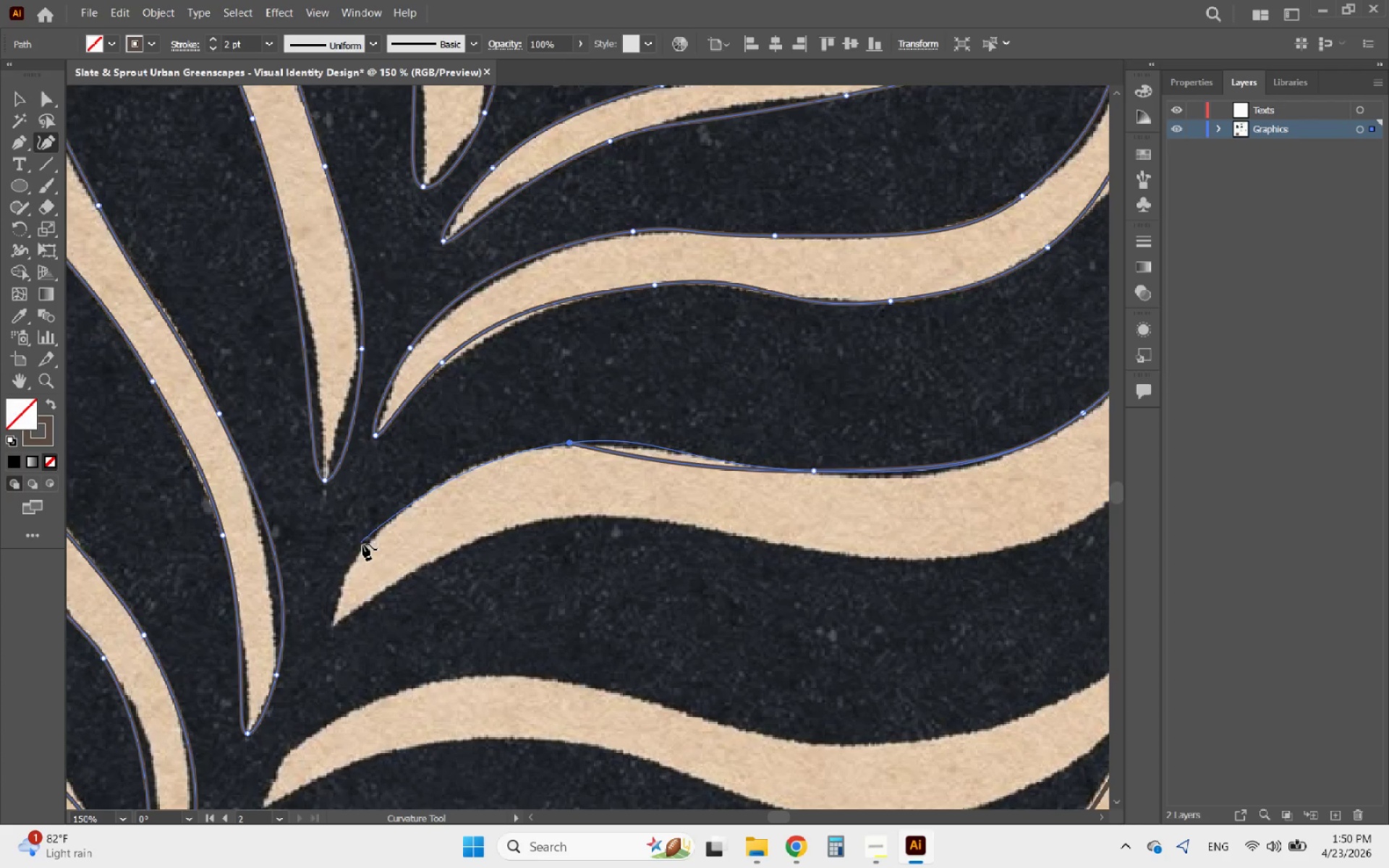 
left_click([364, 545])
 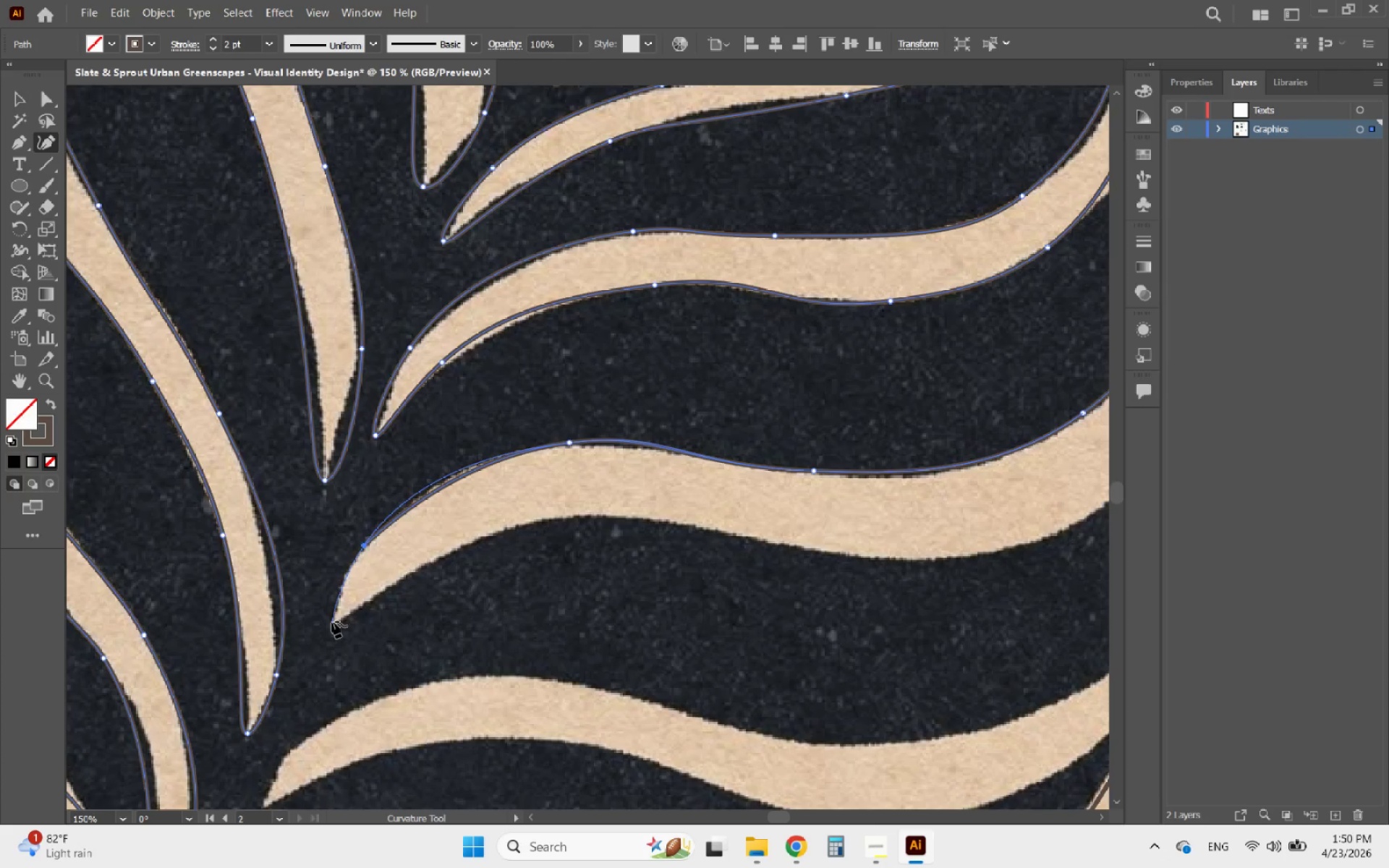 
left_click([332, 621])
 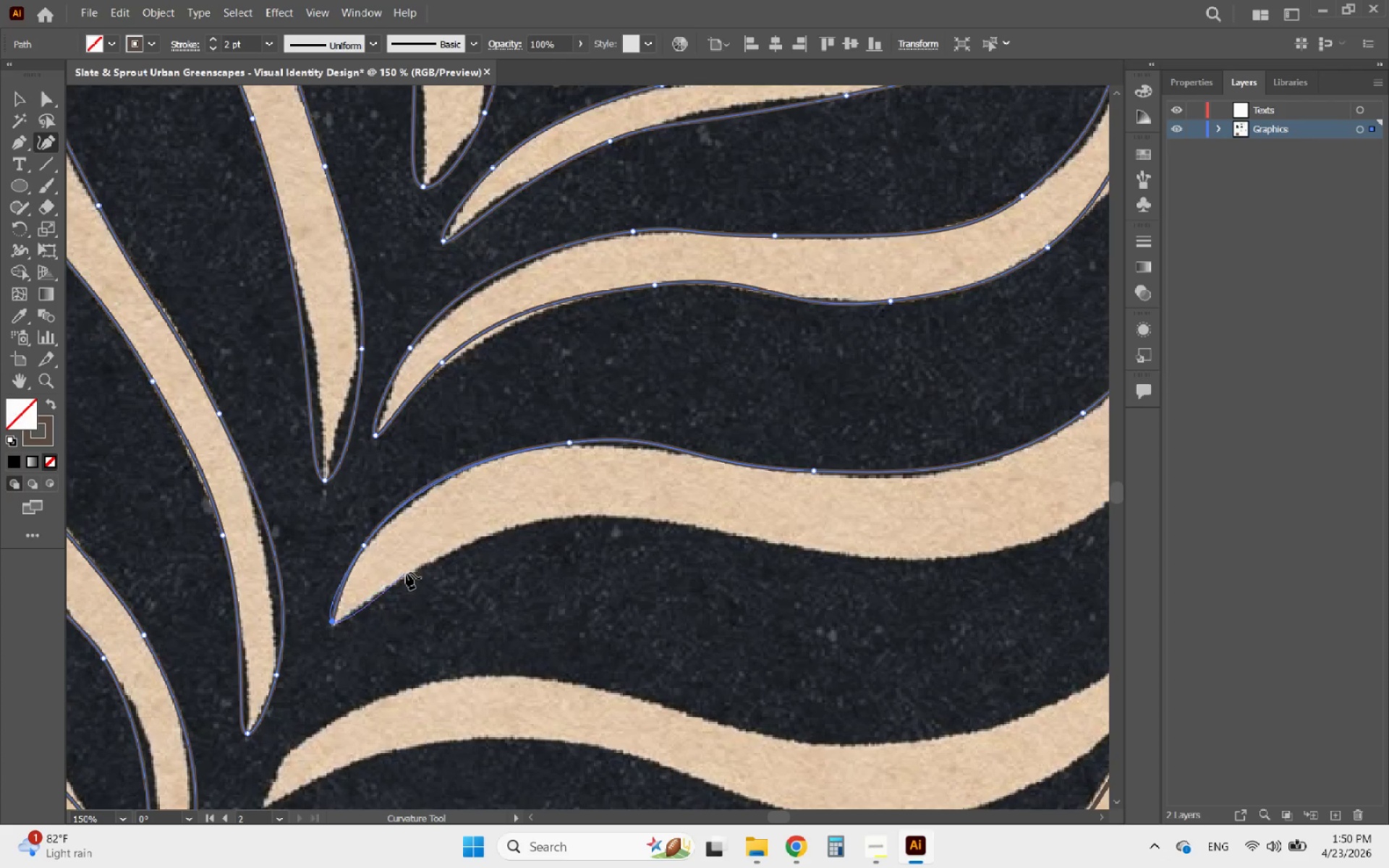 
left_click([406, 573])
 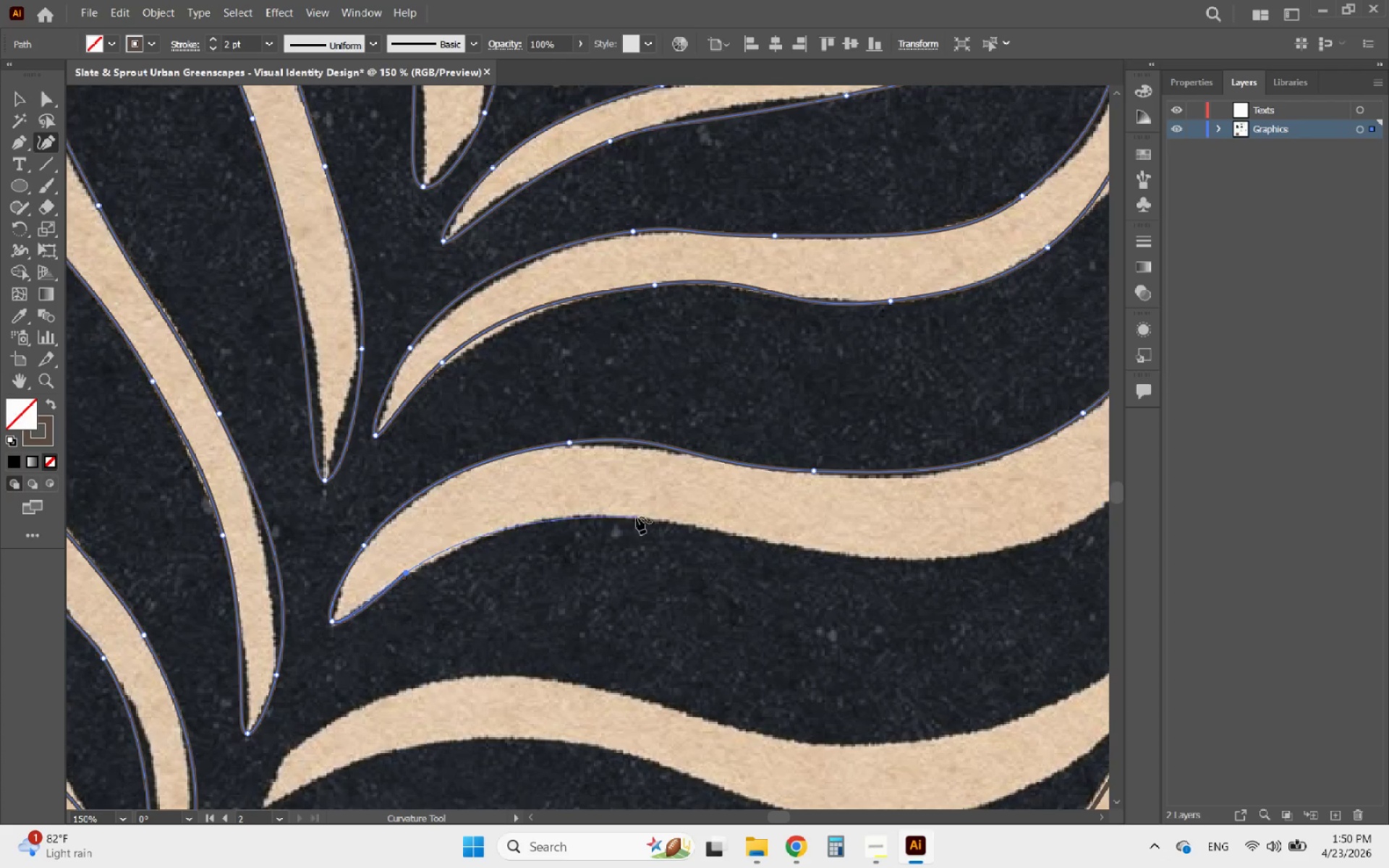 
left_click([637, 517])
 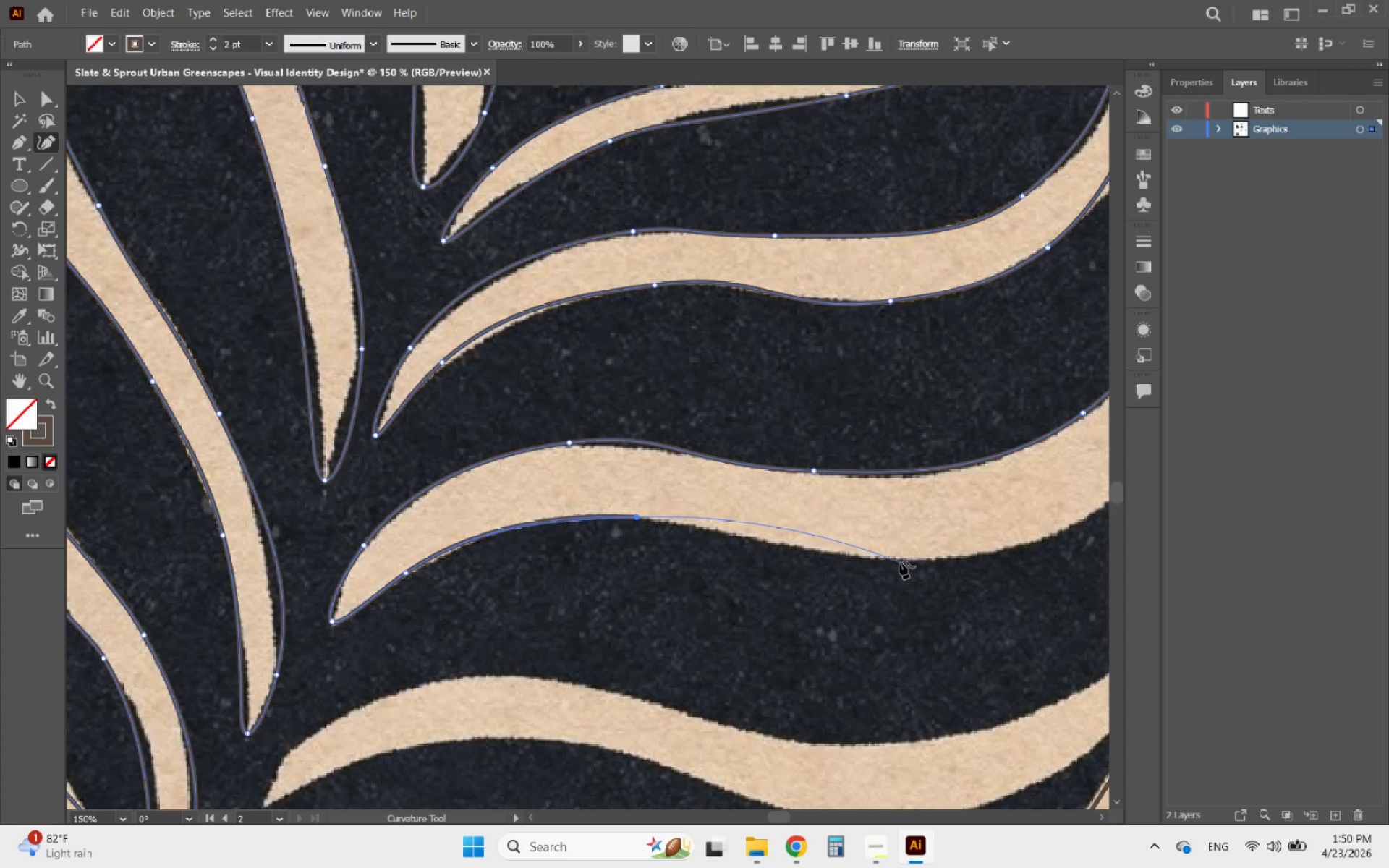 
left_click([898, 560])
 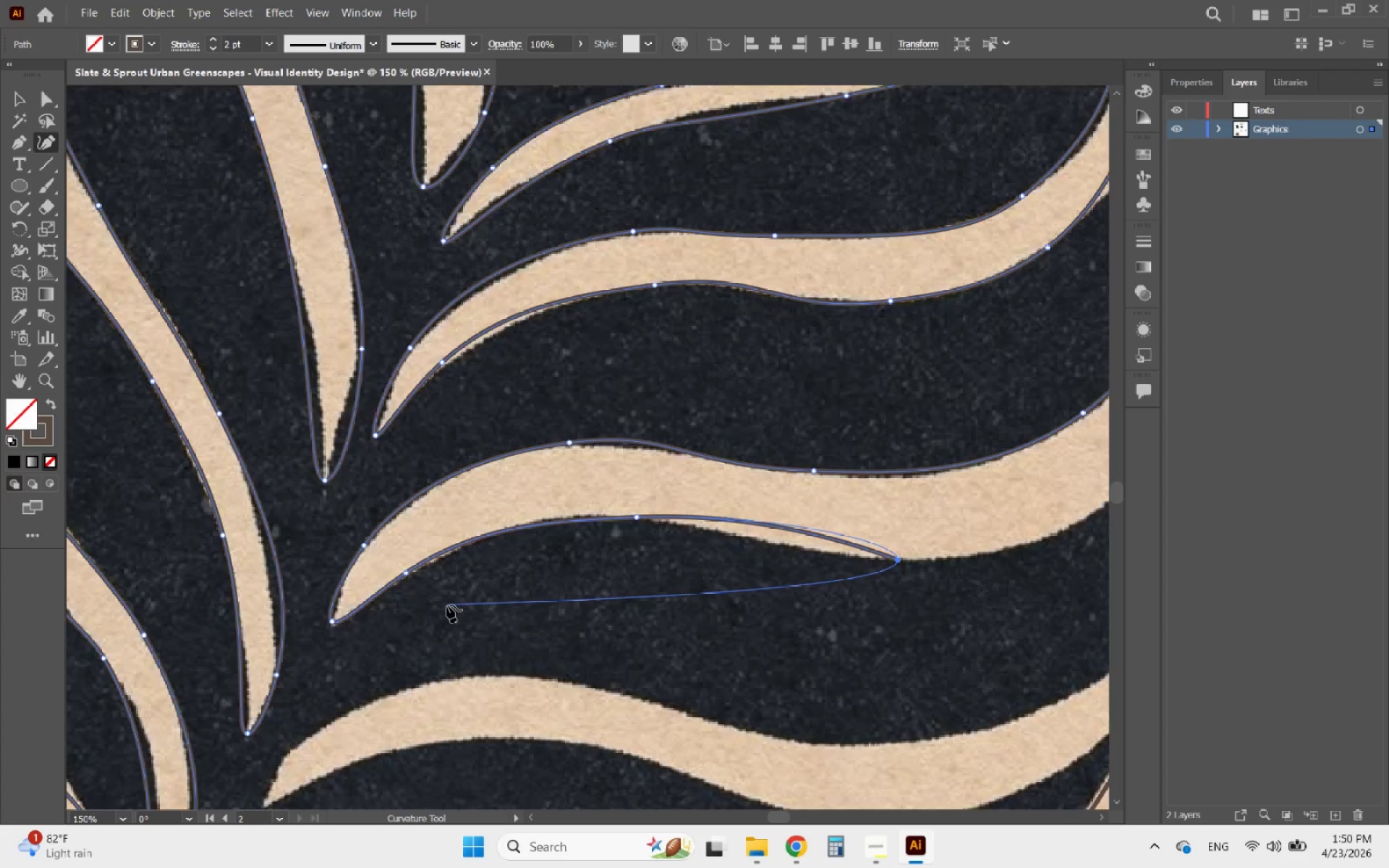 
hold_key(key=AltLeft, duration=1.0)
scroll: coordinate [610, 597], scroll_direction: up, amount: 1.0
 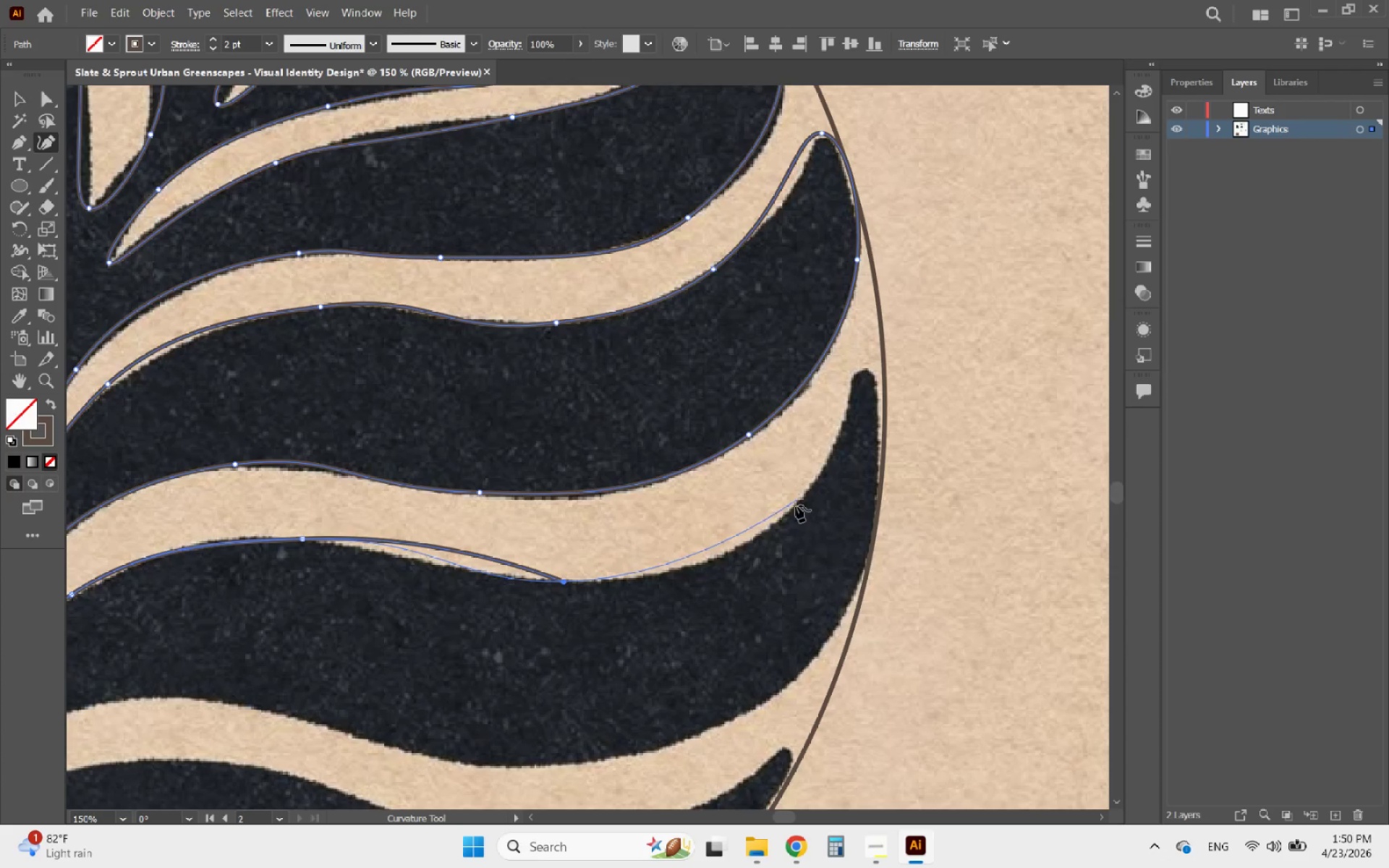 
left_click([793, 509])
 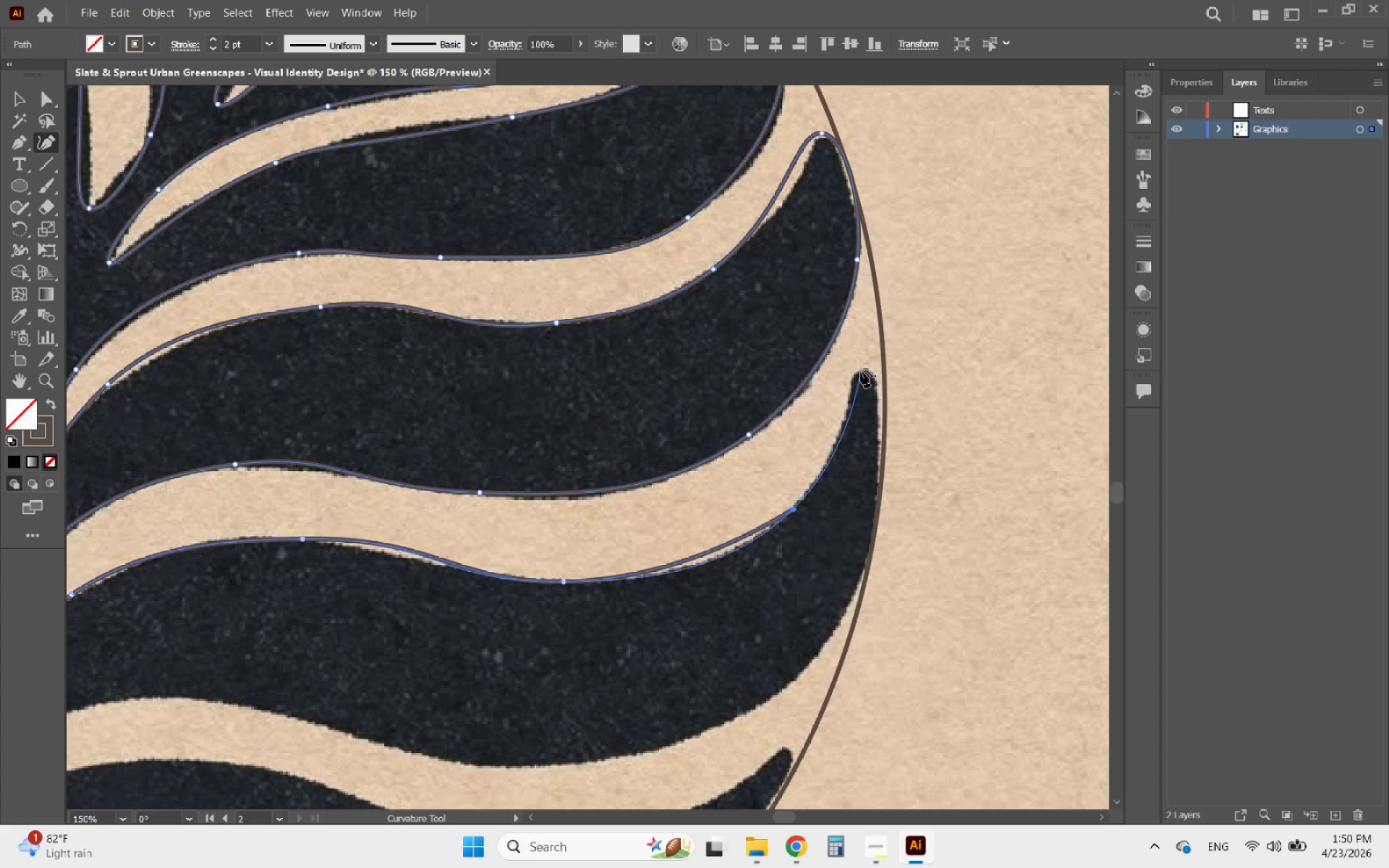 
left_click([862, 370])
 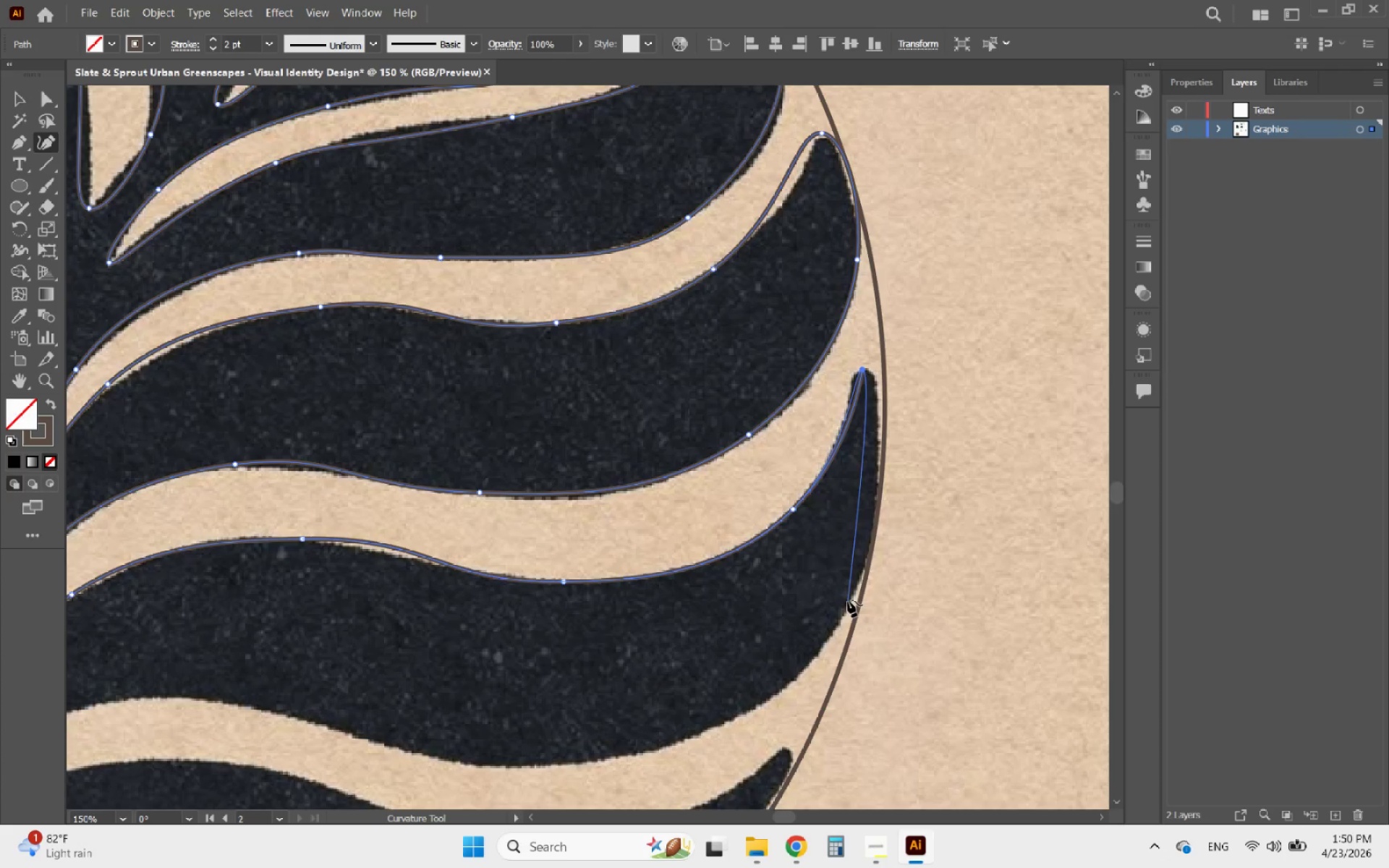 
left_click([848, 600])
 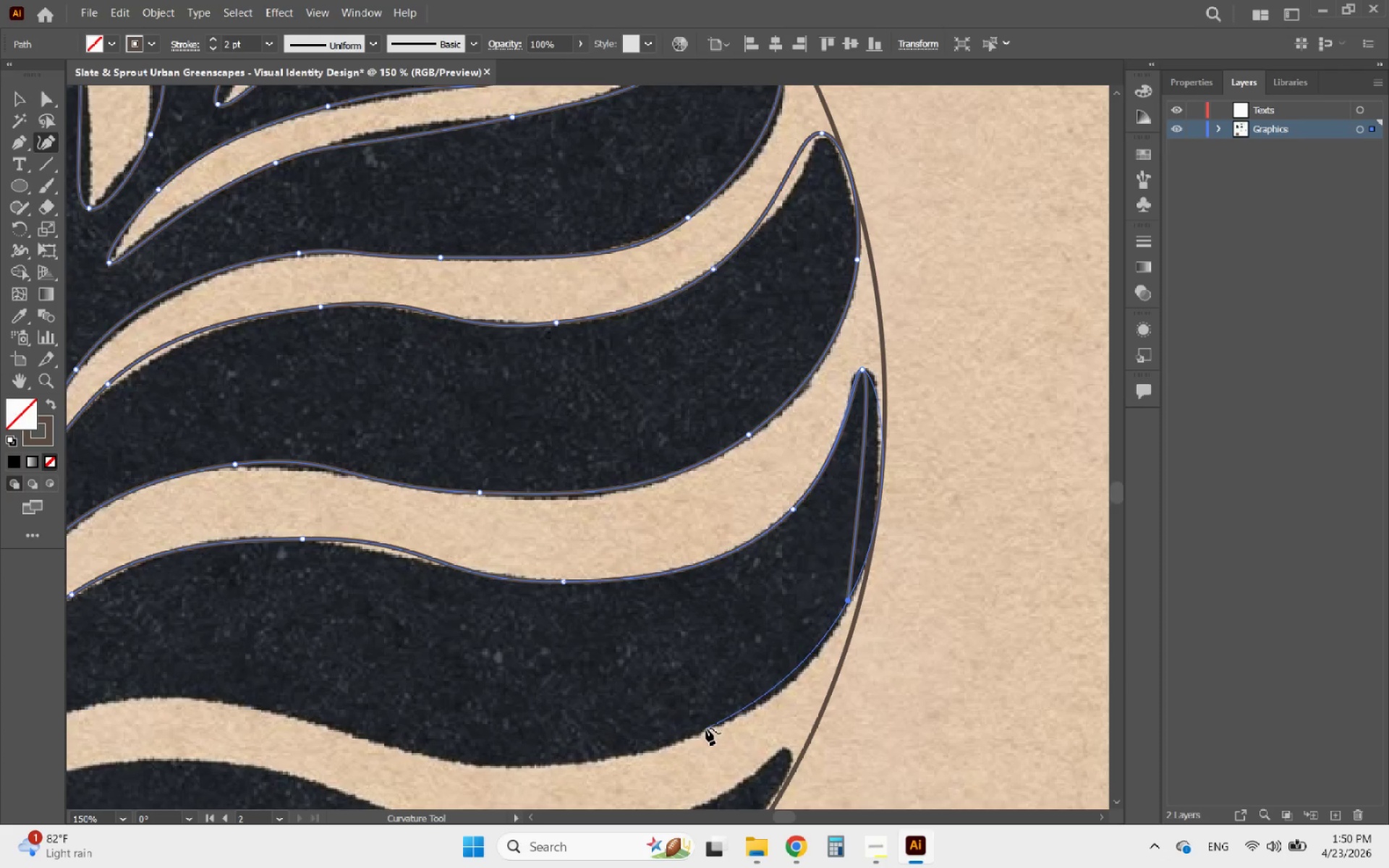 
left_click([706, 729])
 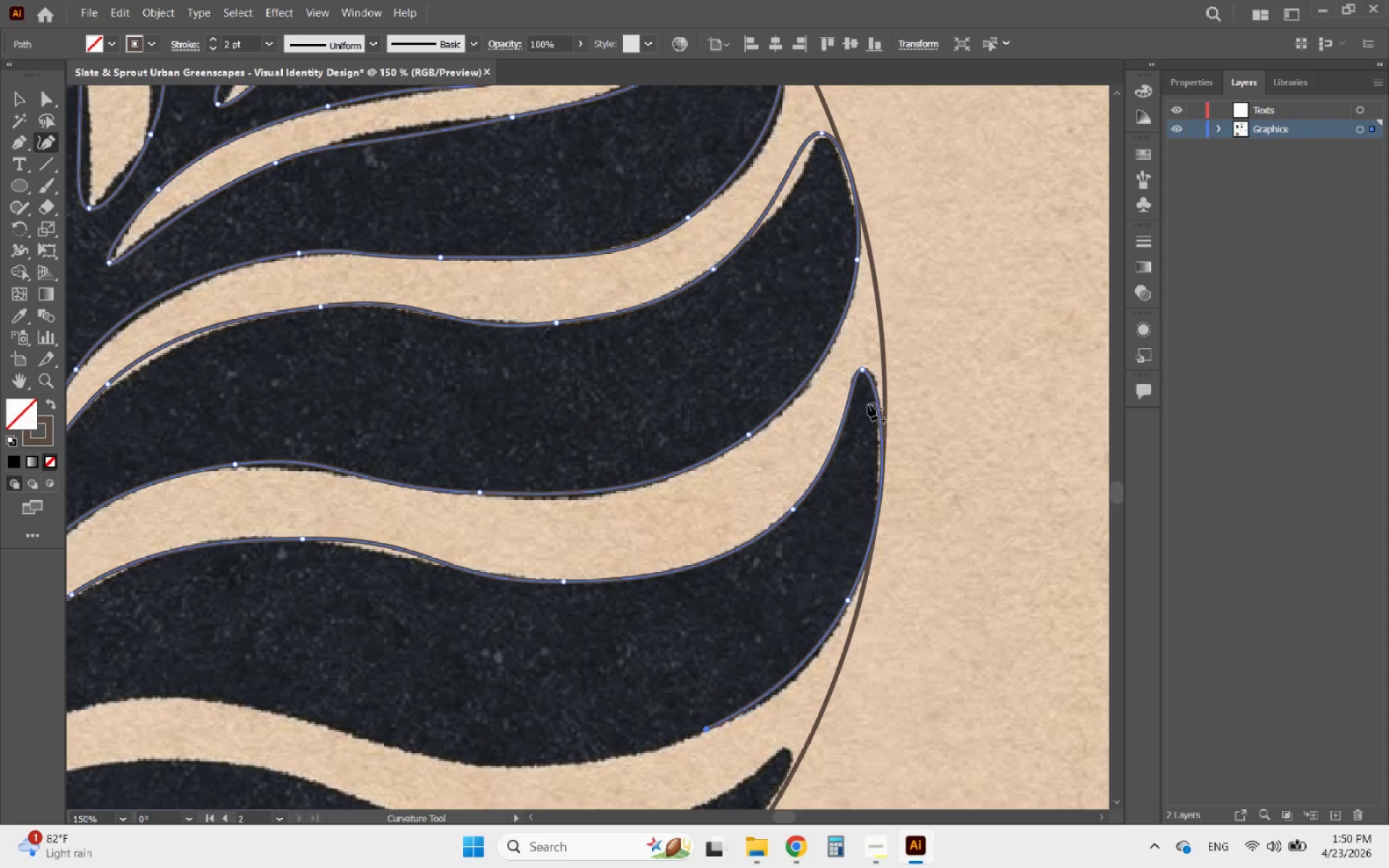 
hold_key(key=AltLeft, duration=1.34)
scroll: coordinate [922, 336], scroll_direction: none, amount: 0.0
 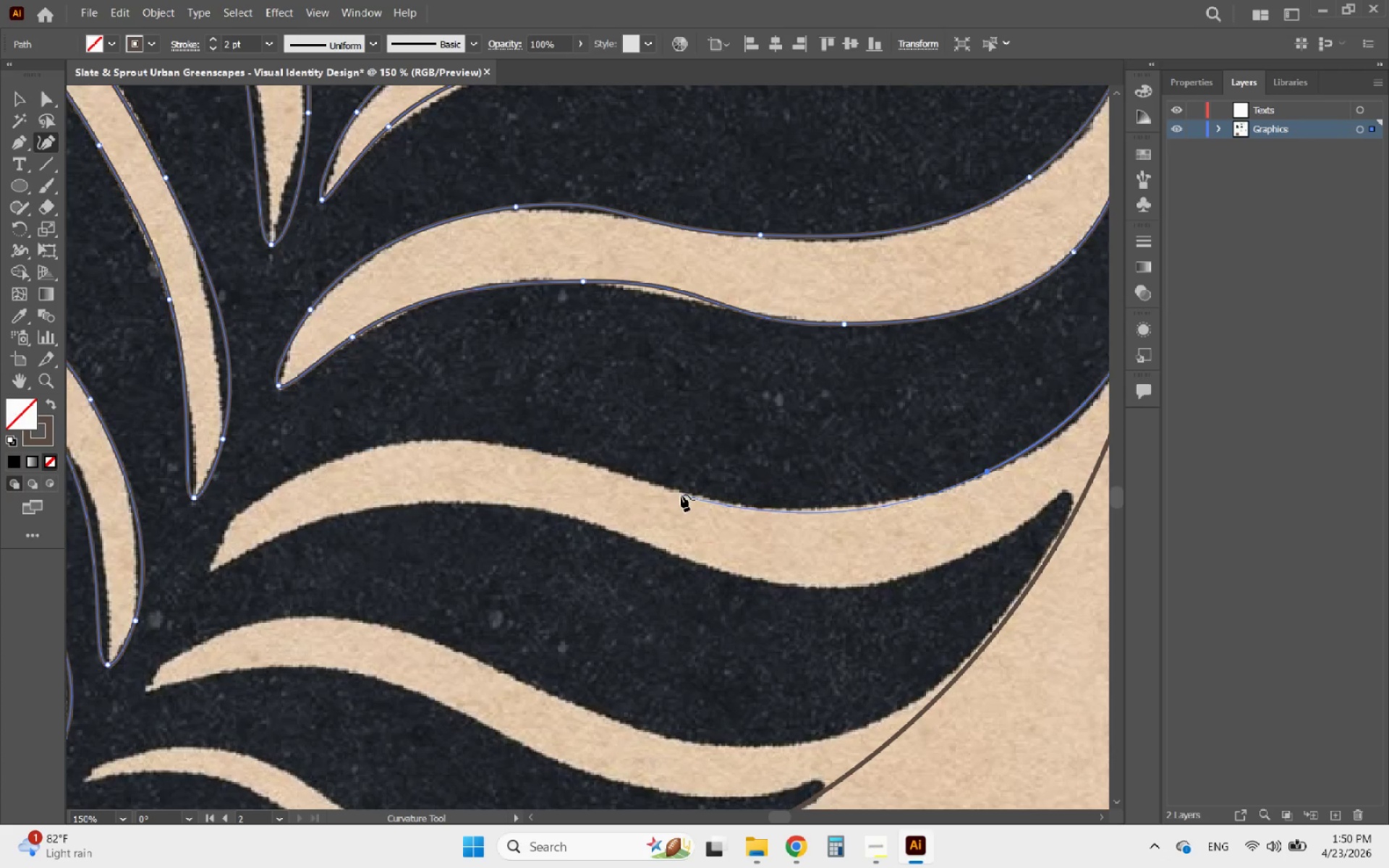 
left_click([677, 494])
 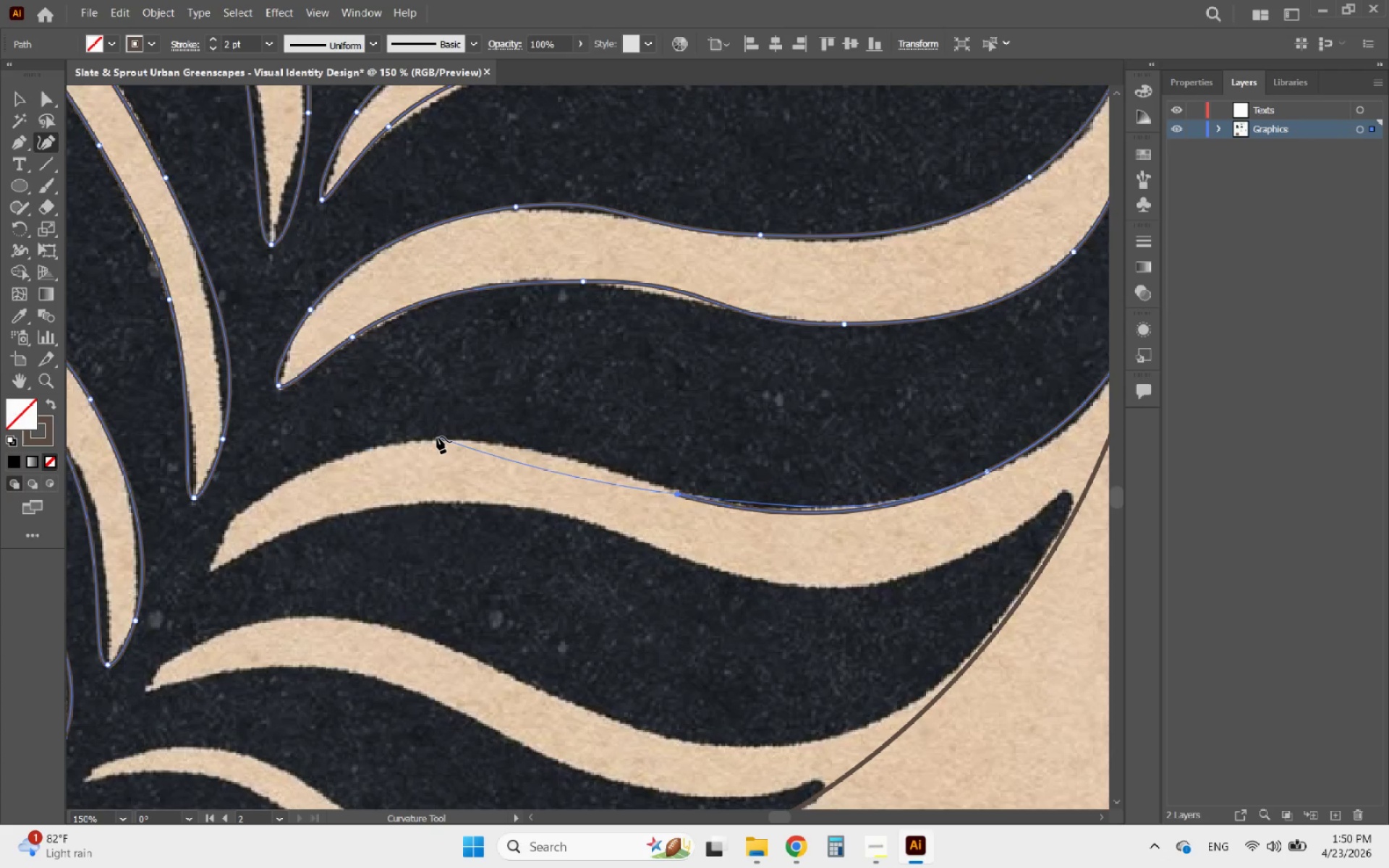 
left_click([437, 437])
 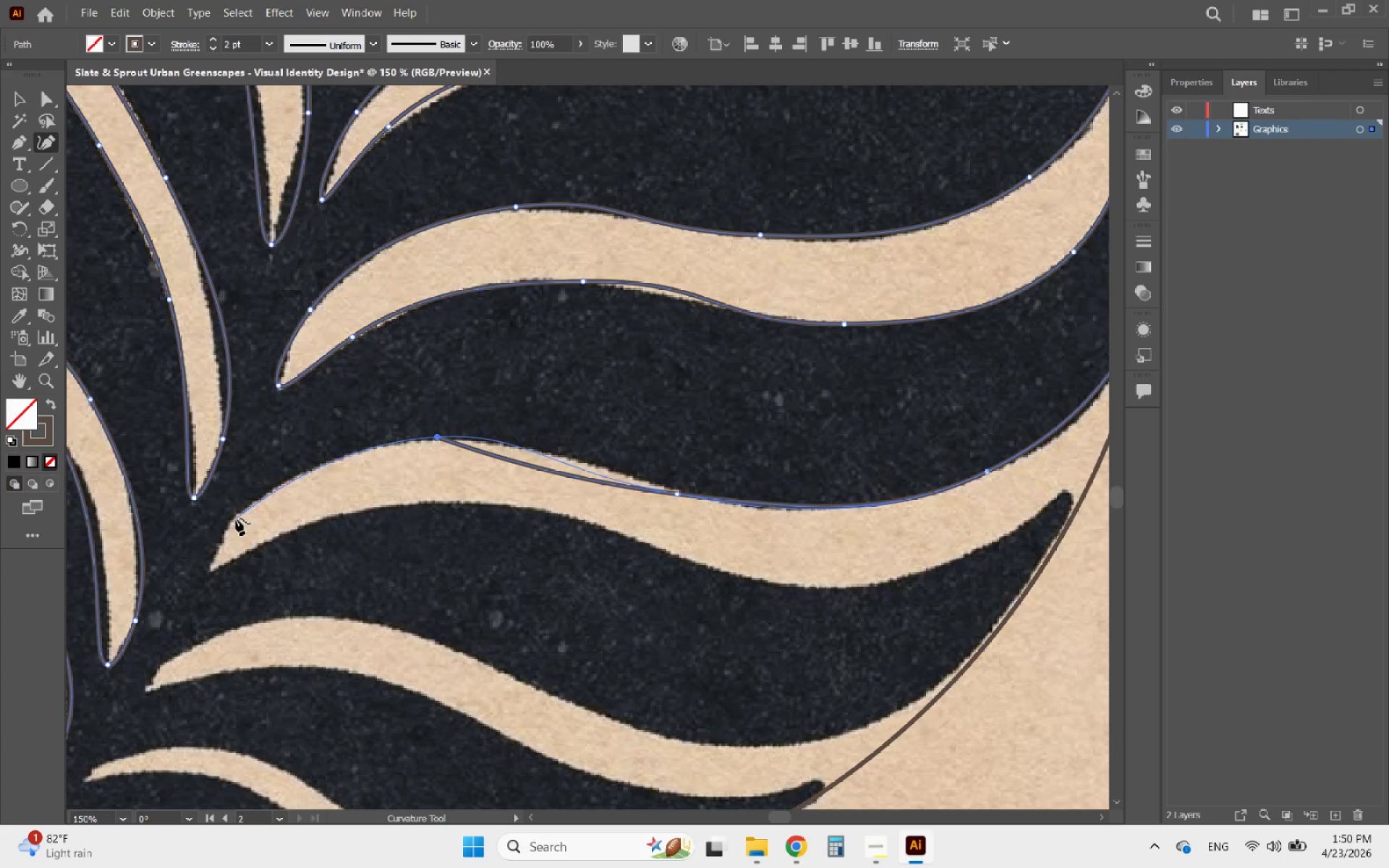 
left_click([228, 519])
 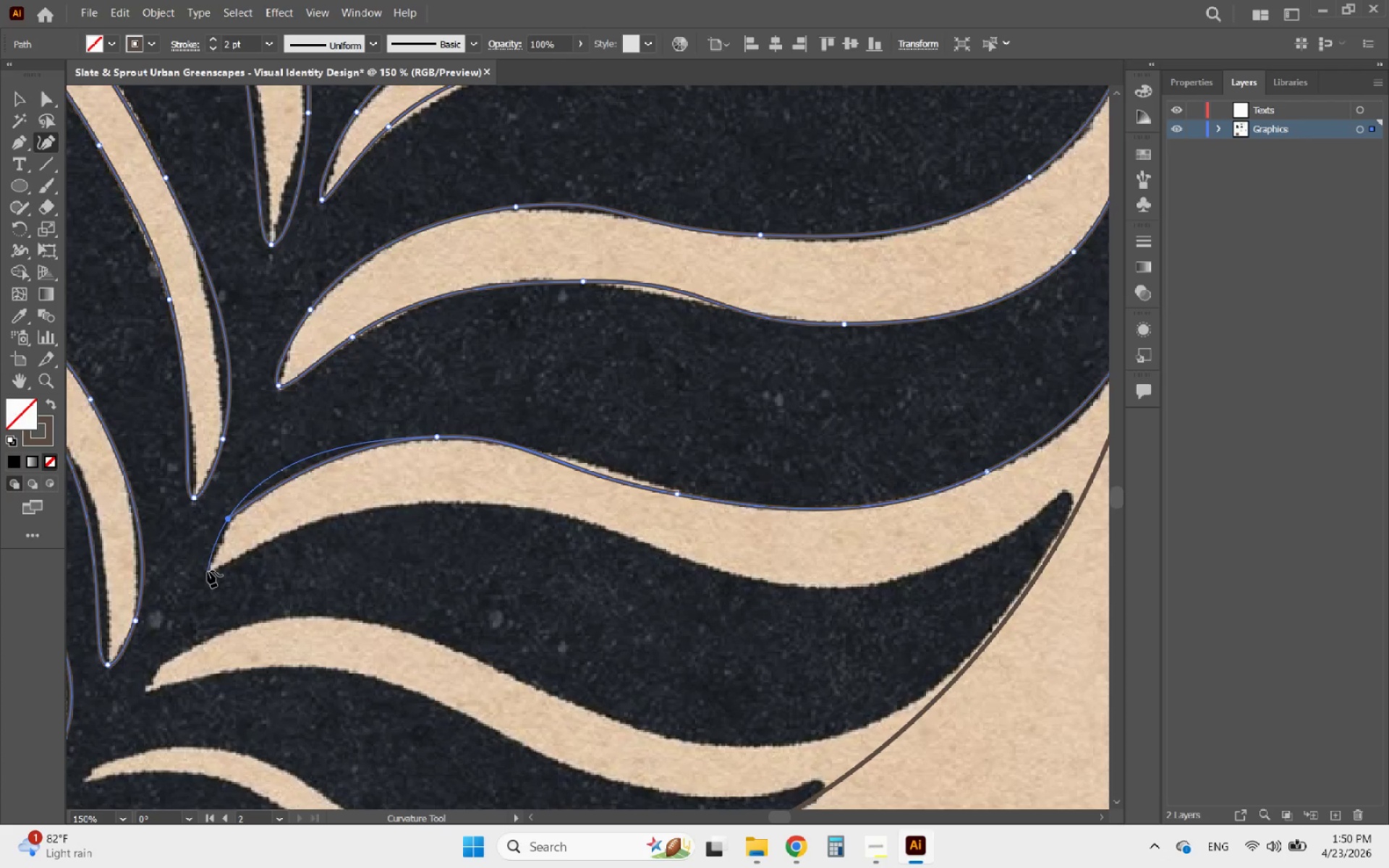 
left_click([208, 571])
 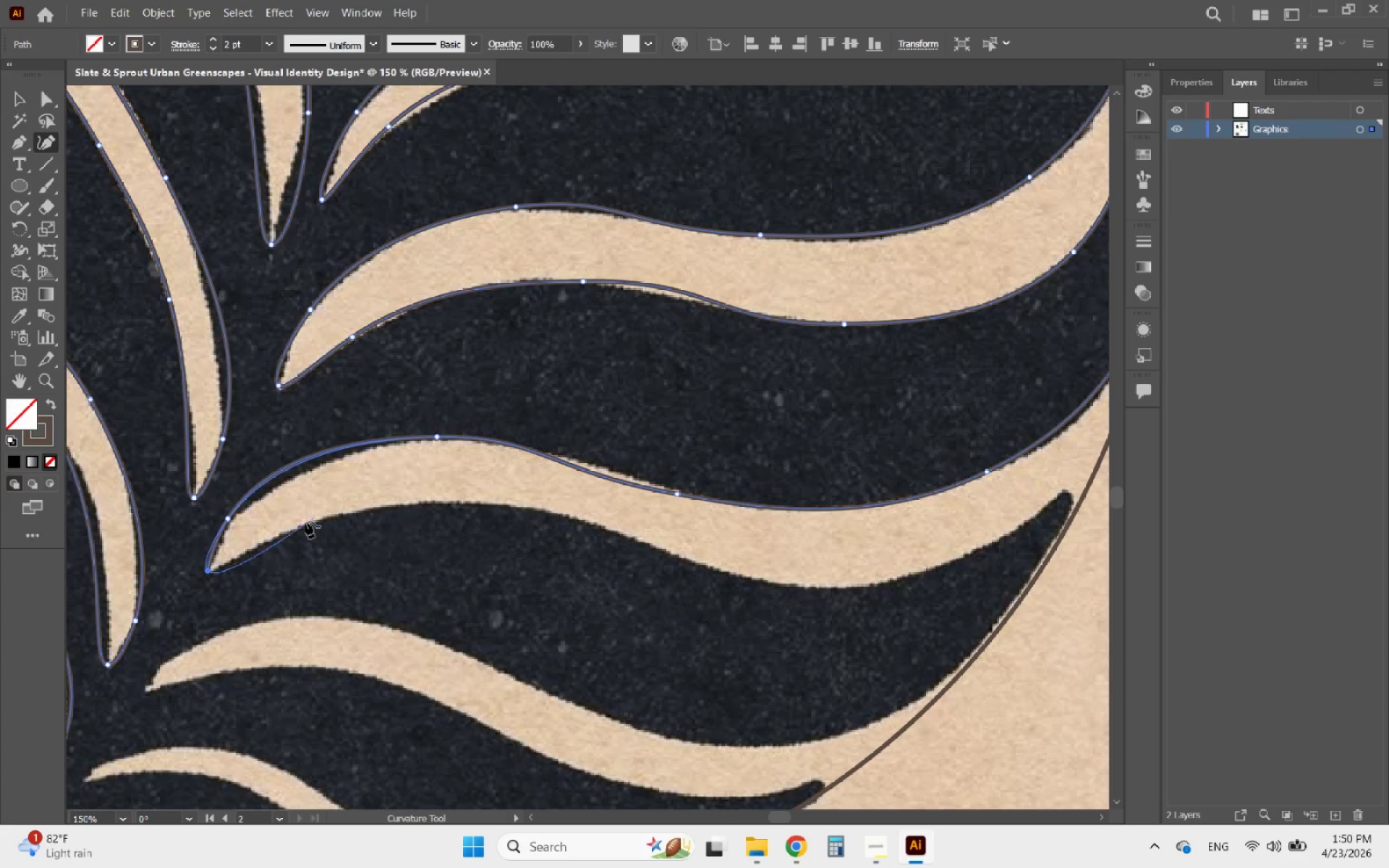 
left_click_drag(start_coordinate=[305, 522], to_coordinate=[309, 522])
 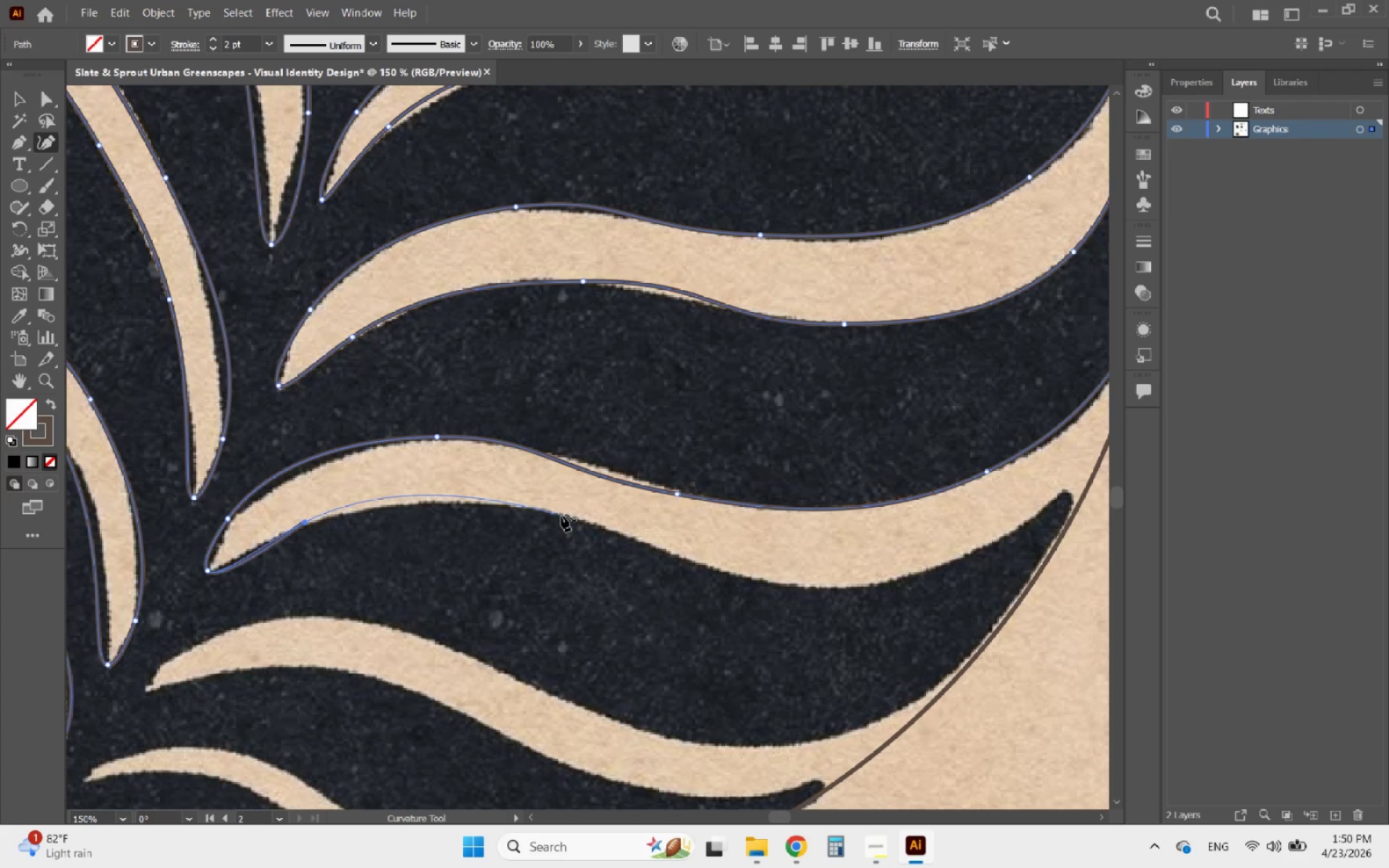 
left_click([564, 515])
 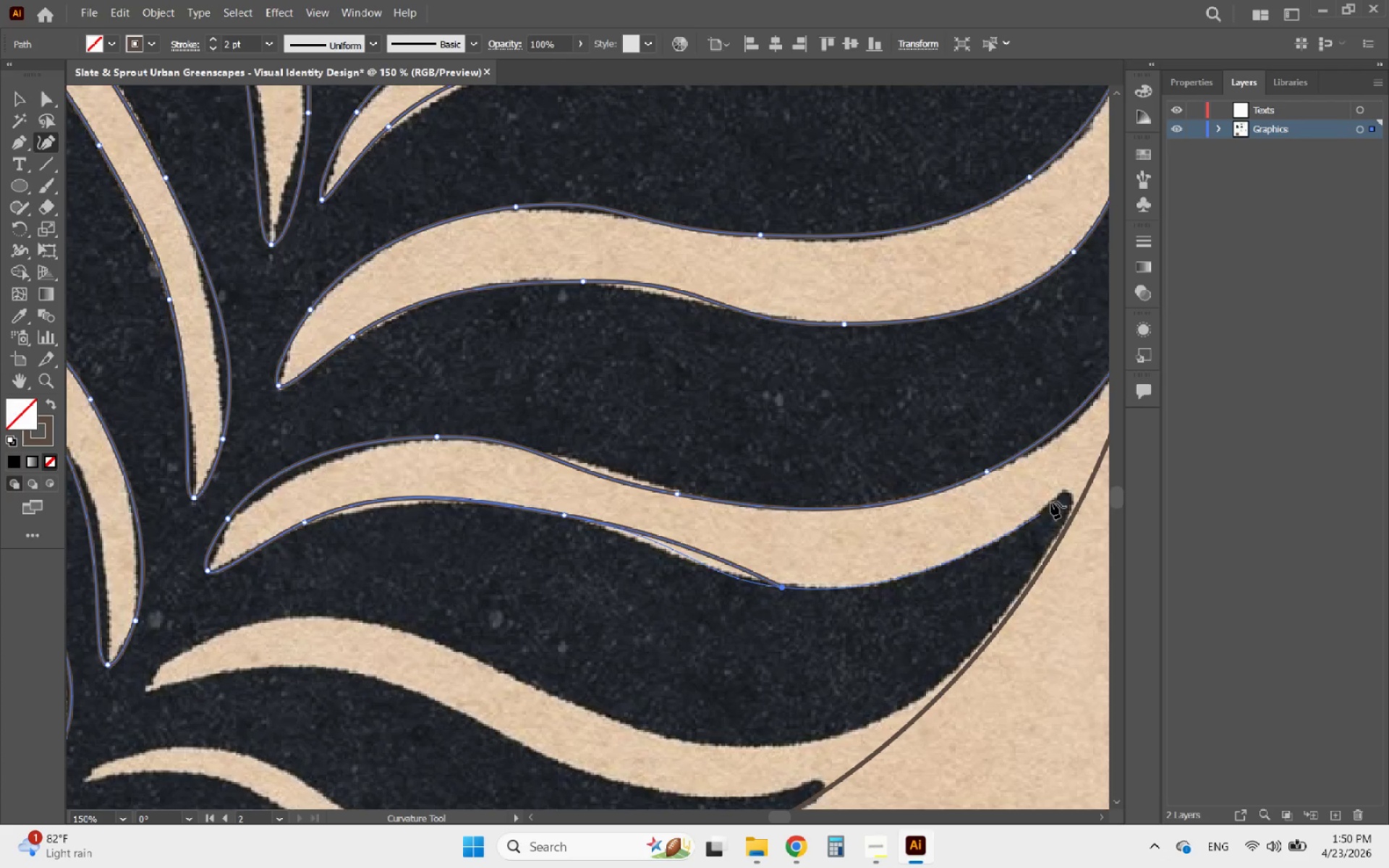 
left_click([1067, 490])
 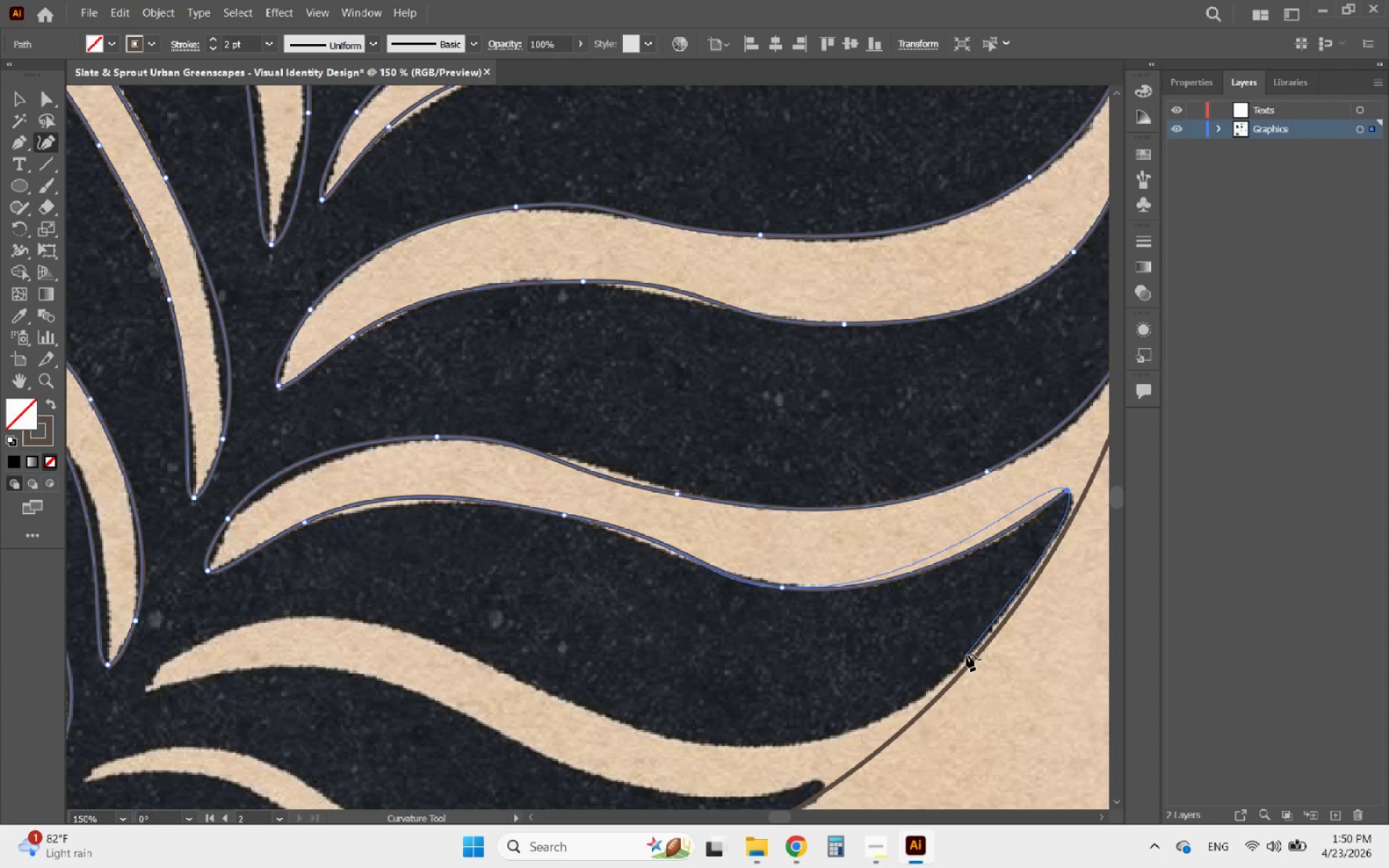 
left_click([967, 655])
 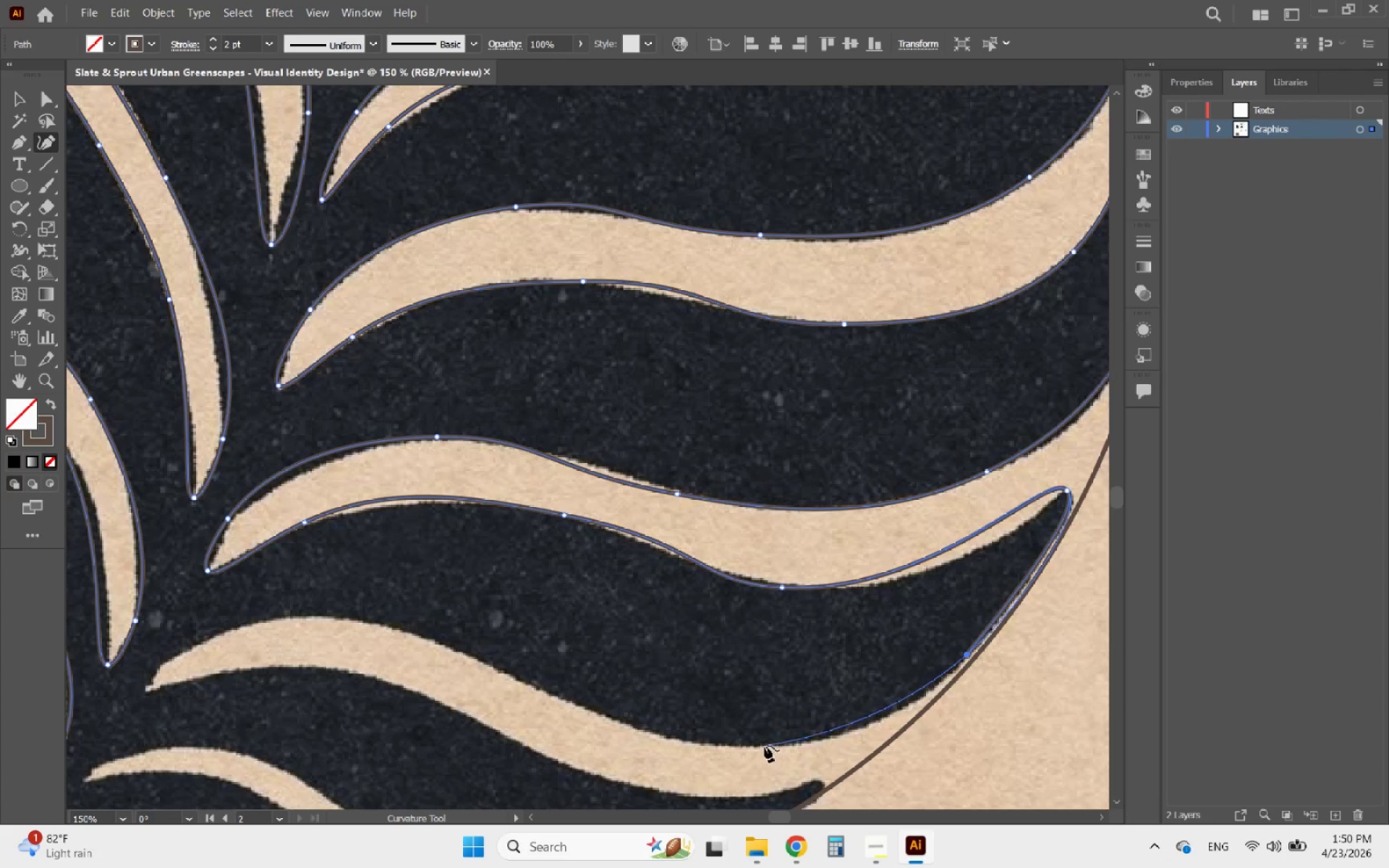 
left_click([765, 745])
 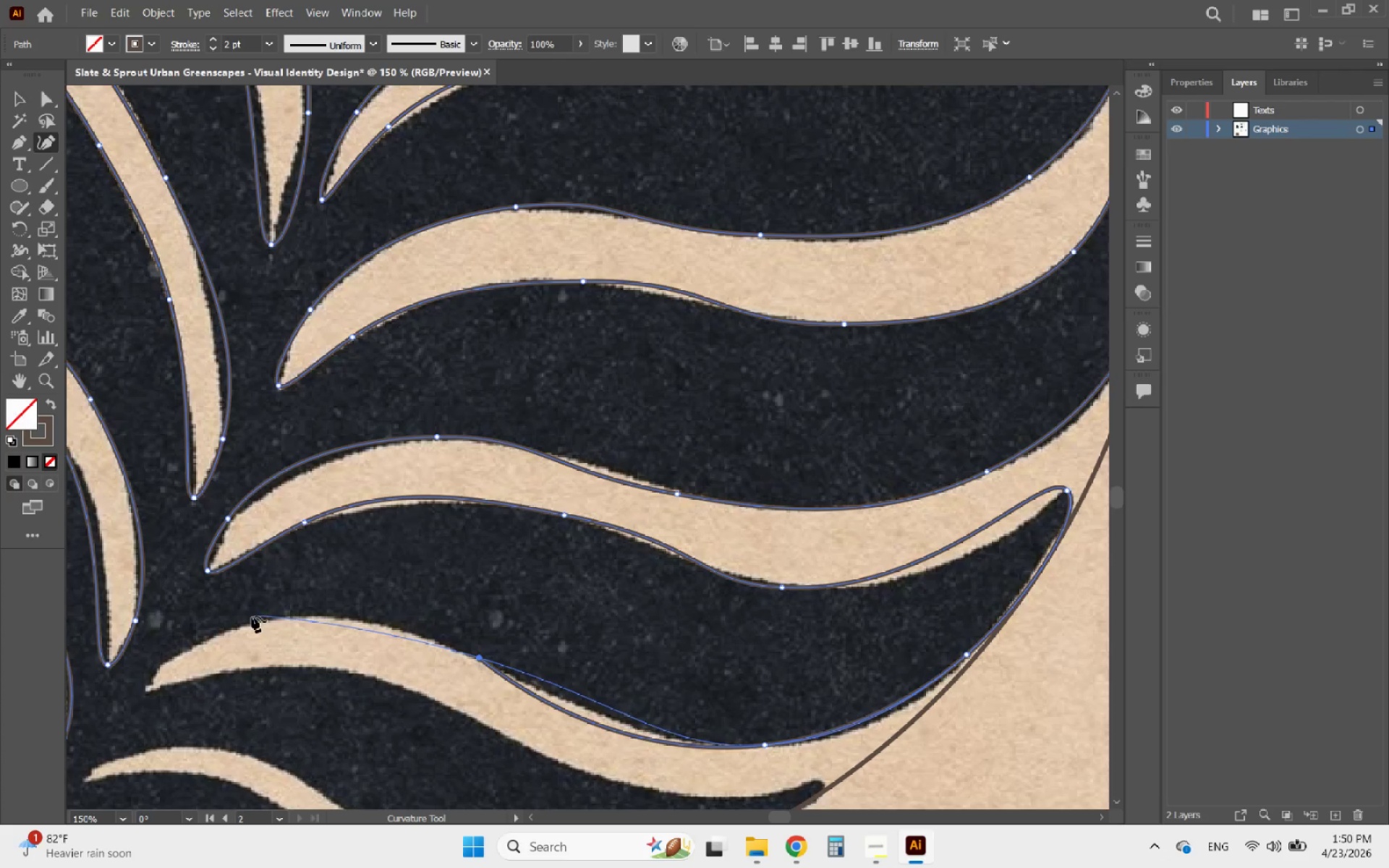 
left_click([226, 629])
 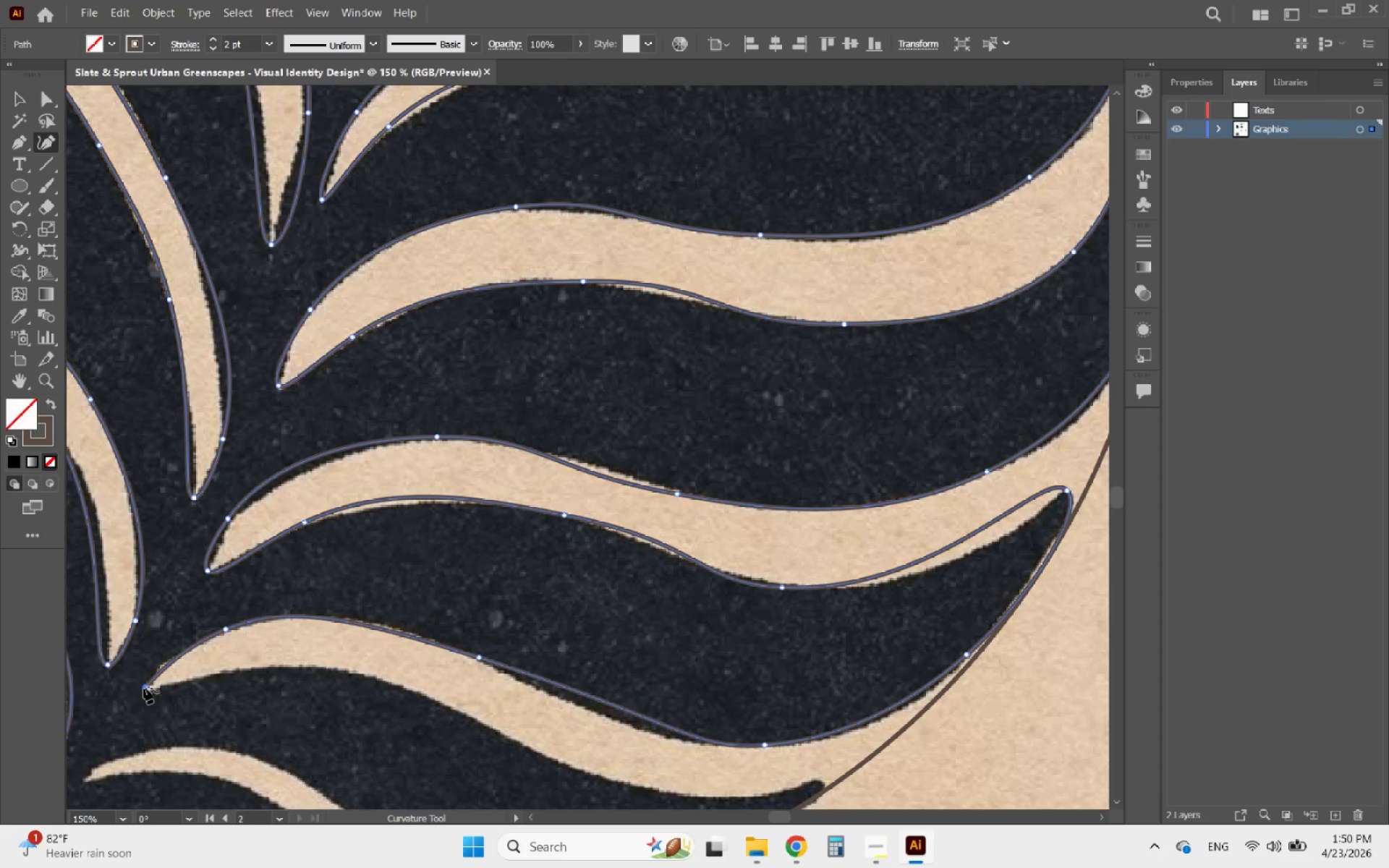 
hold_key(key=AltLeft, duration=1.12)
scroll: coordinate [429, 497], scroll_direction: down, amount: 1.0
 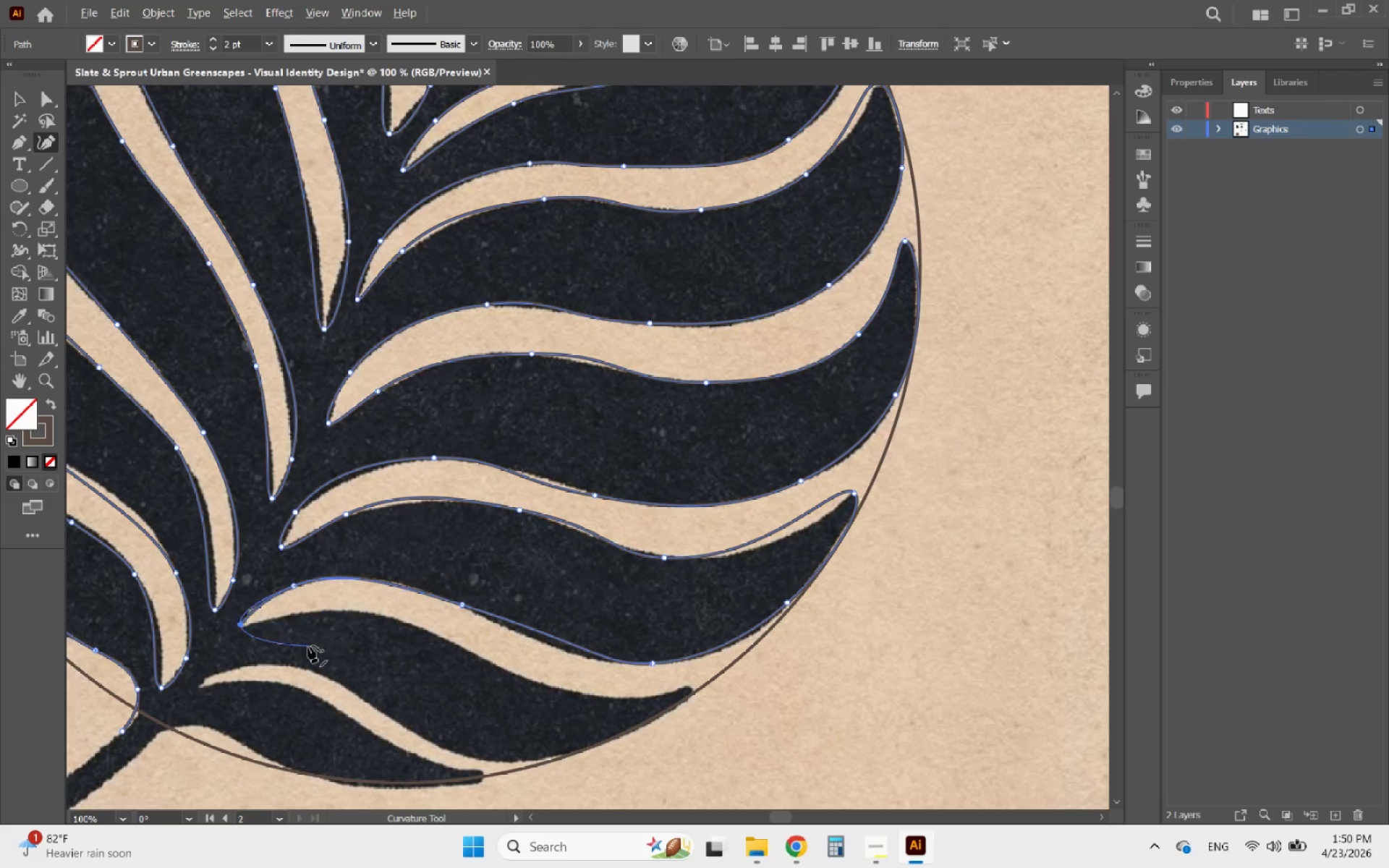 
scroll: coordinate [308, 646], scroll_direction: up, amount: 1.0
 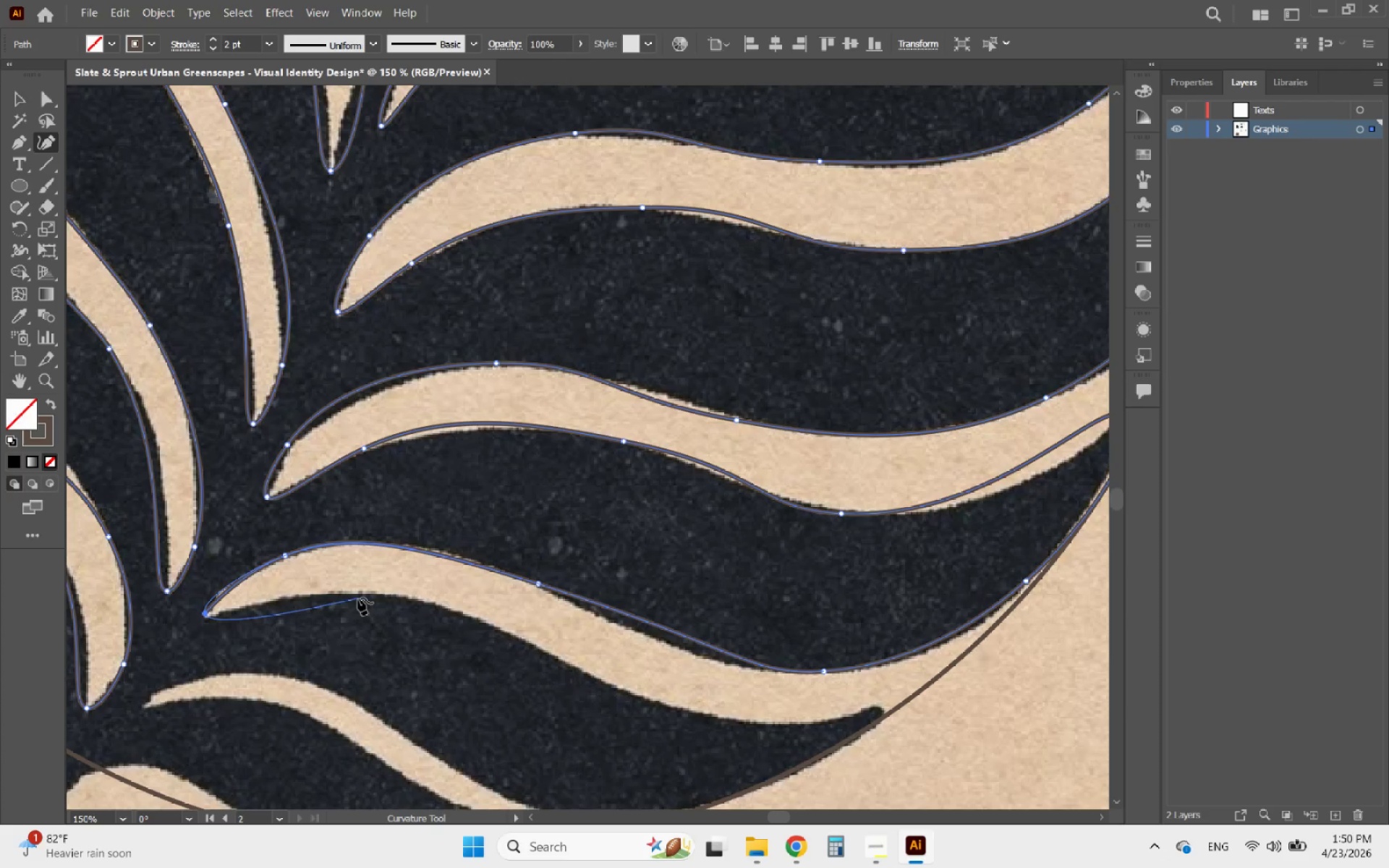 
left_click_drag(start_coordinate=[361, 595], to_coordinate=[367, 597])
 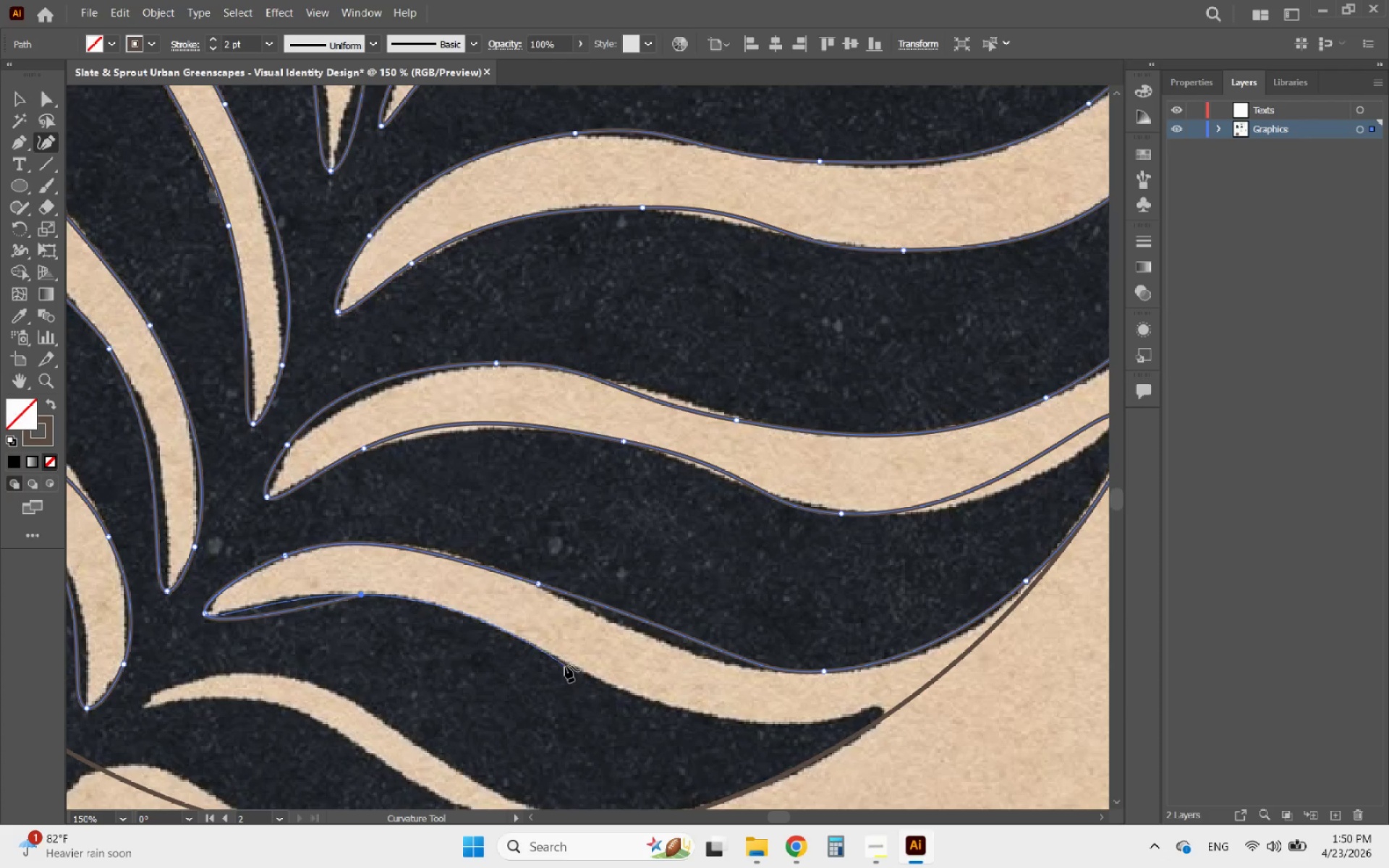 
left_click([565, 665])
 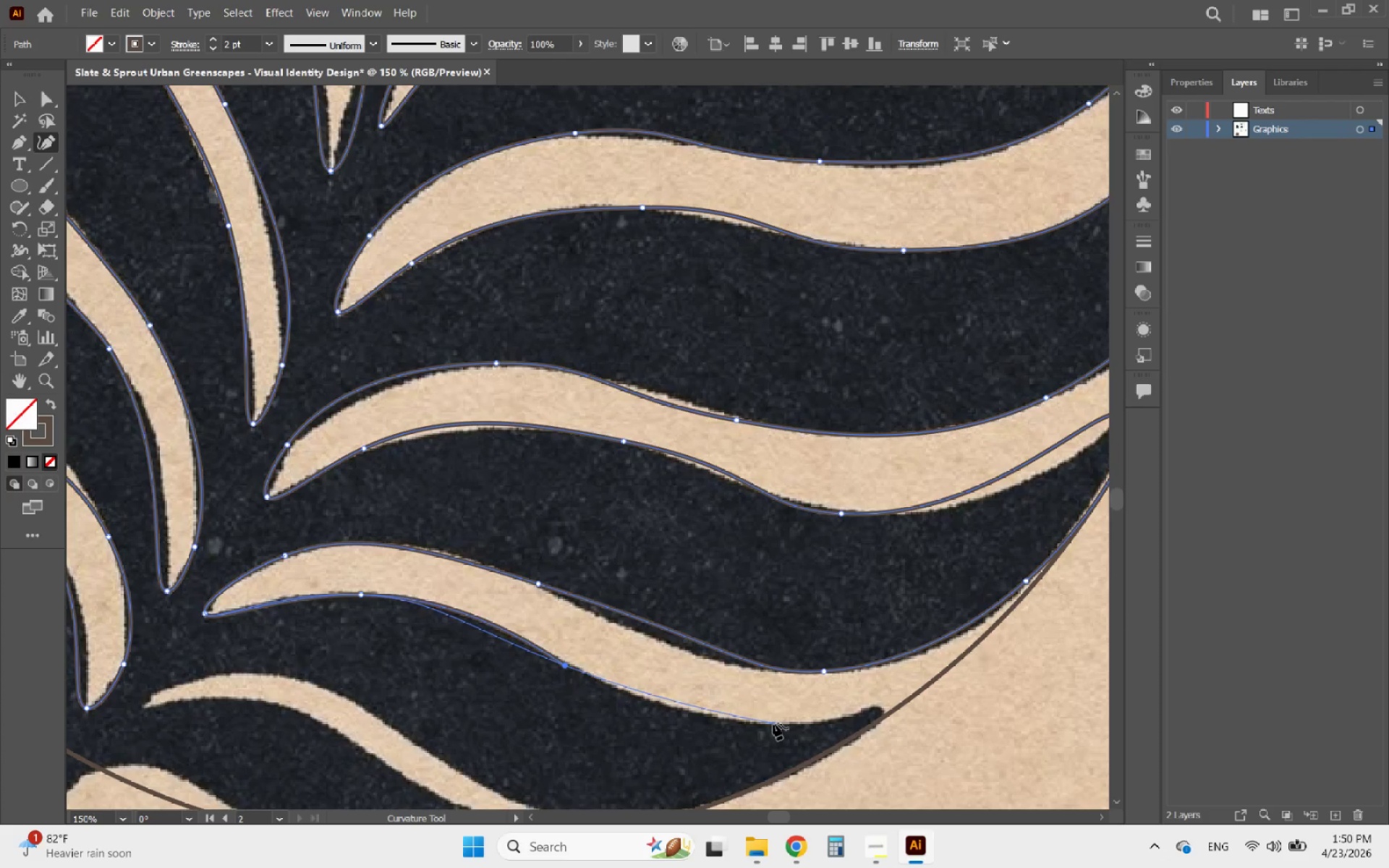 
left_click_drag(start_coordinate=[780, 723], to_coordinate=[787, 723])
 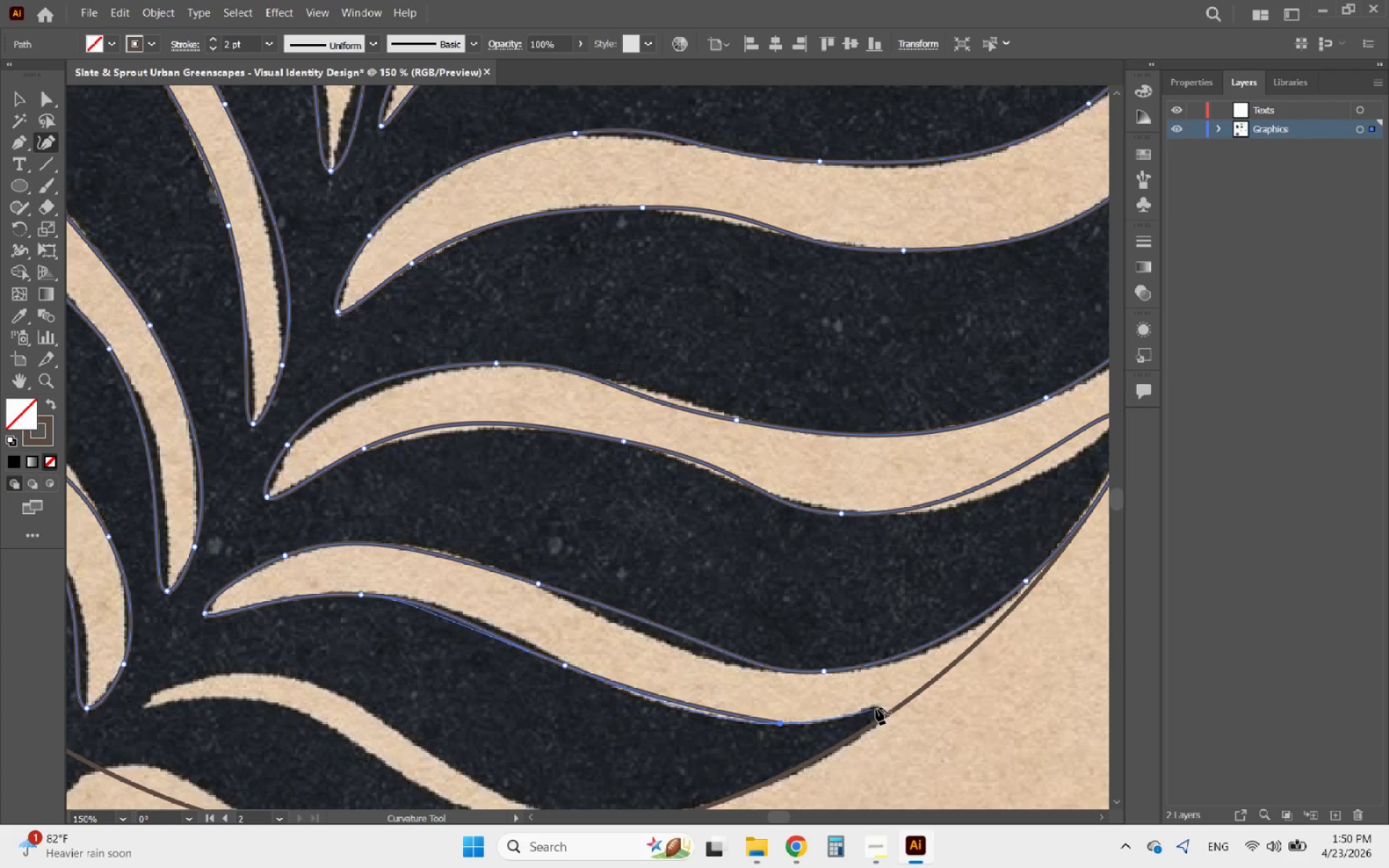 
left_click([879, 707])
 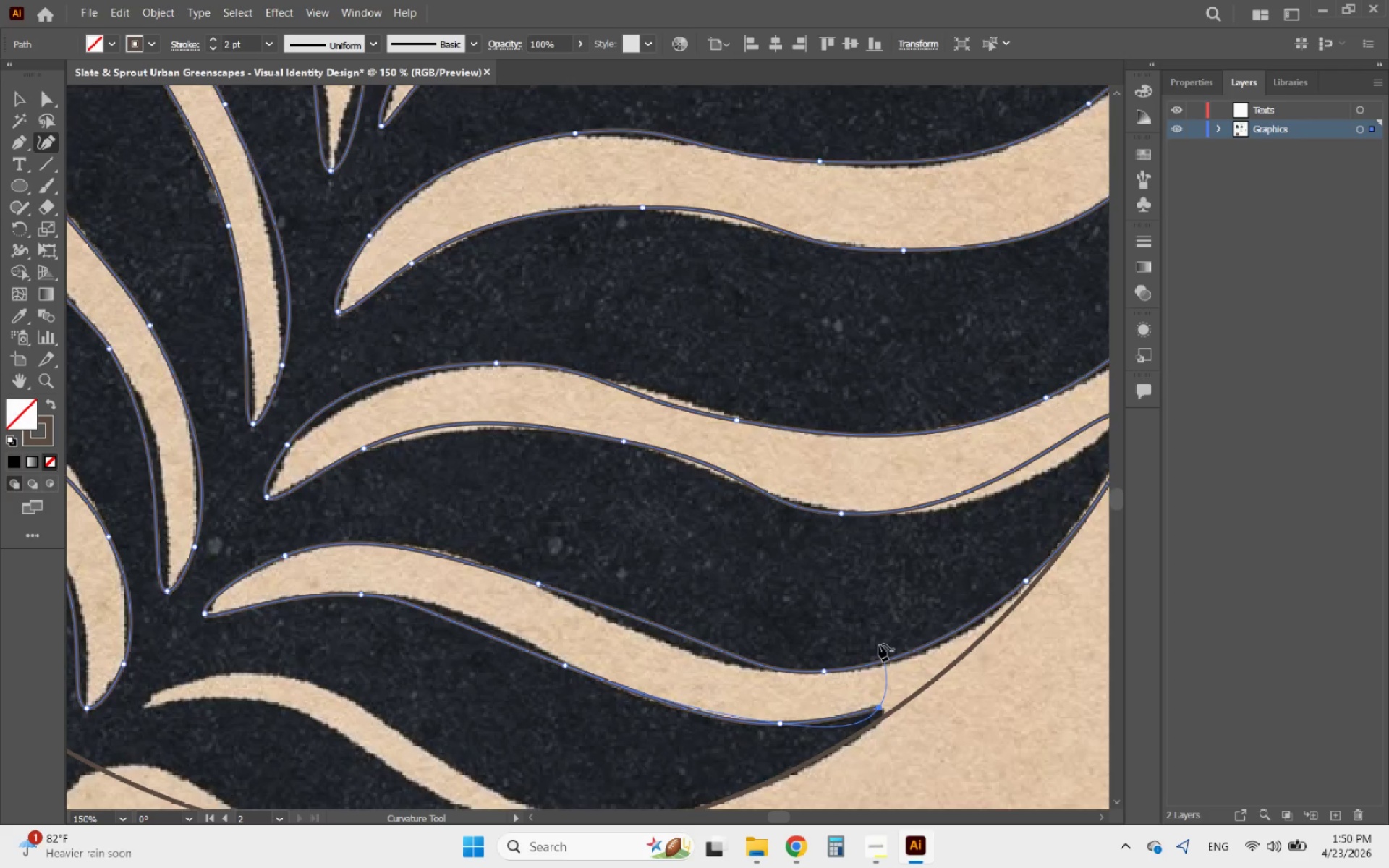 
scroll: coordinate [878, 647], scroll_direction: down, amount: 4.0
 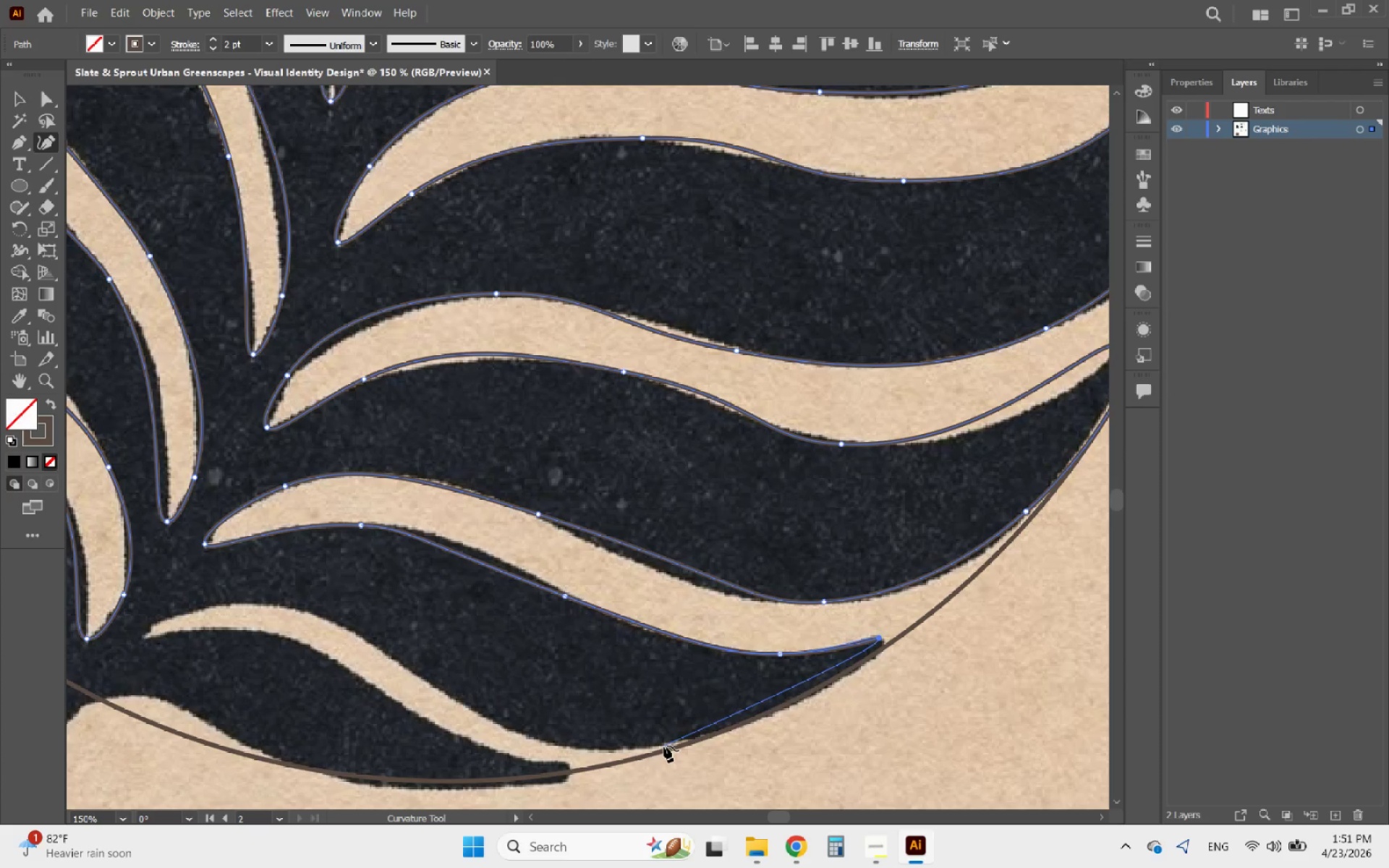 
left_click([664, 746])
 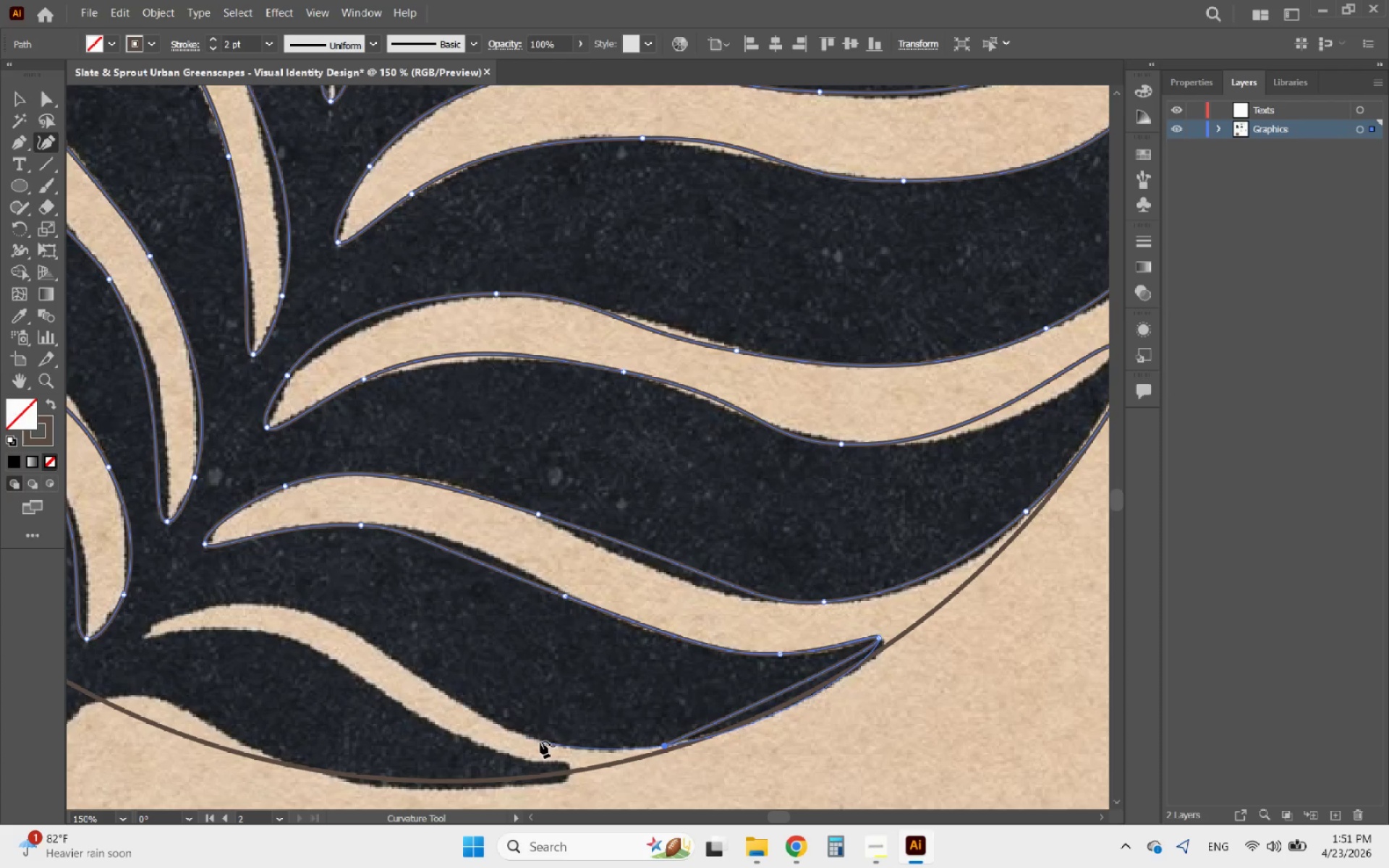 
left_click([540, 741])
 